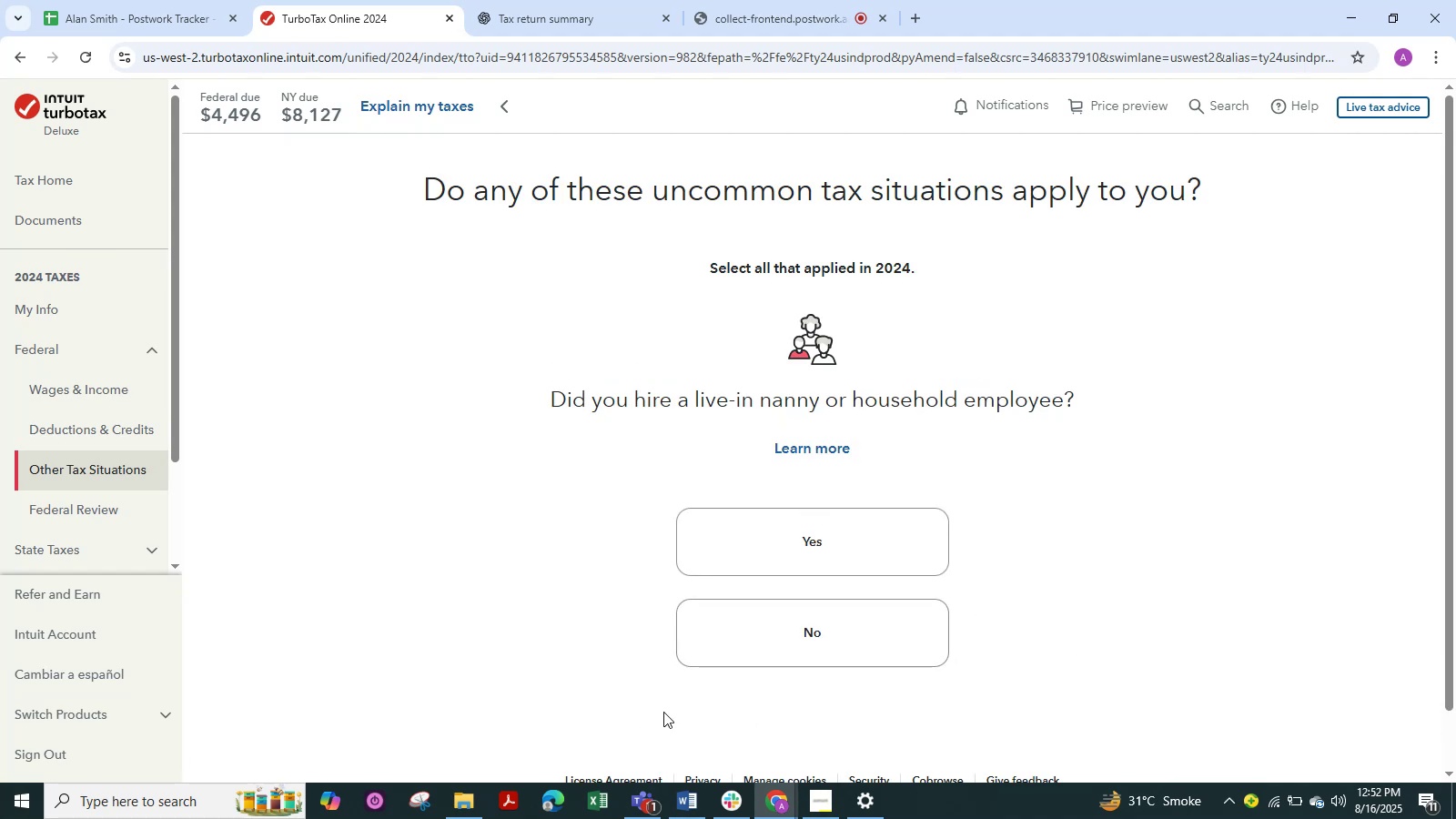 
left_click([825, 618])
 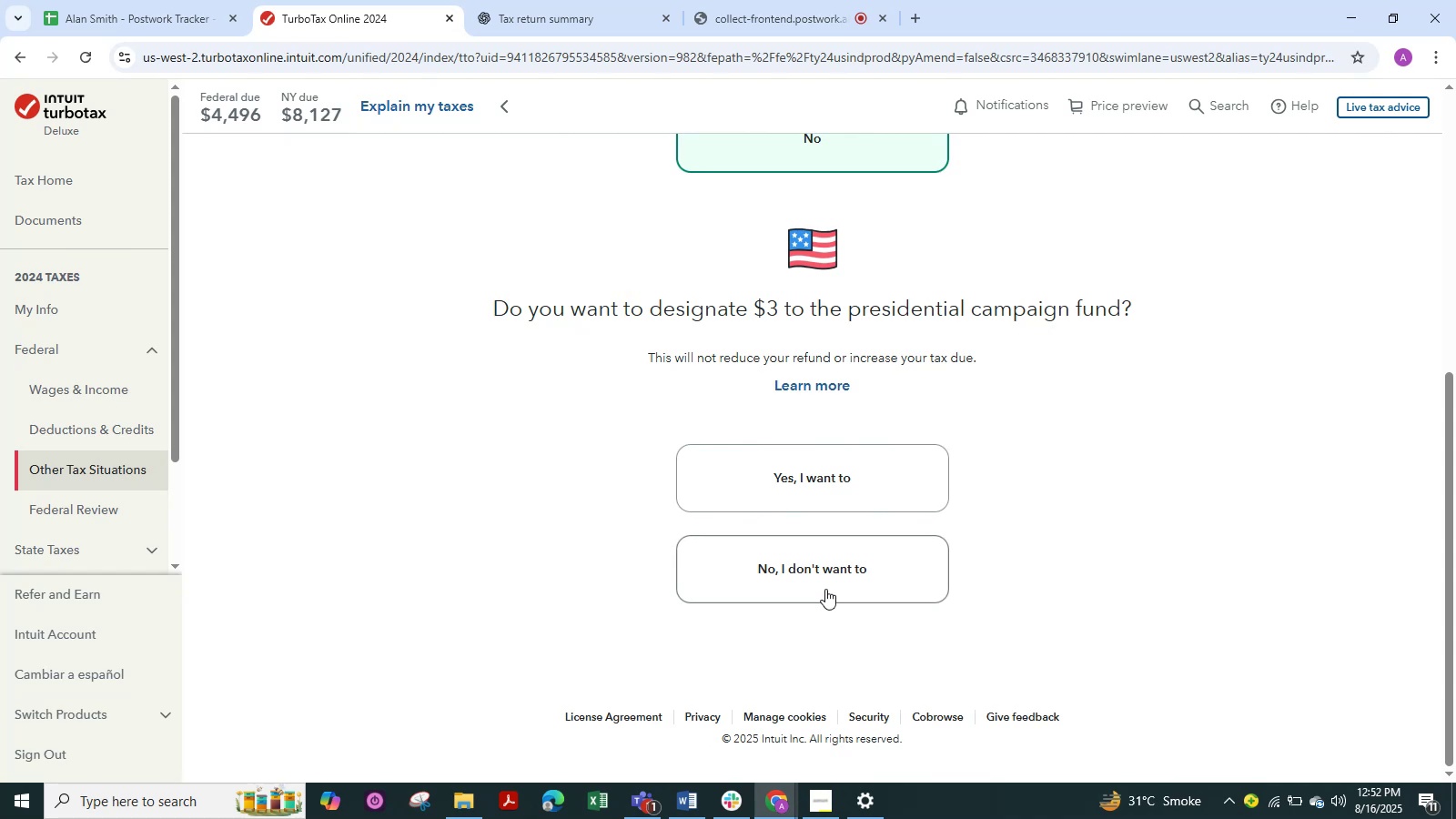 
left_click([827, 579])
 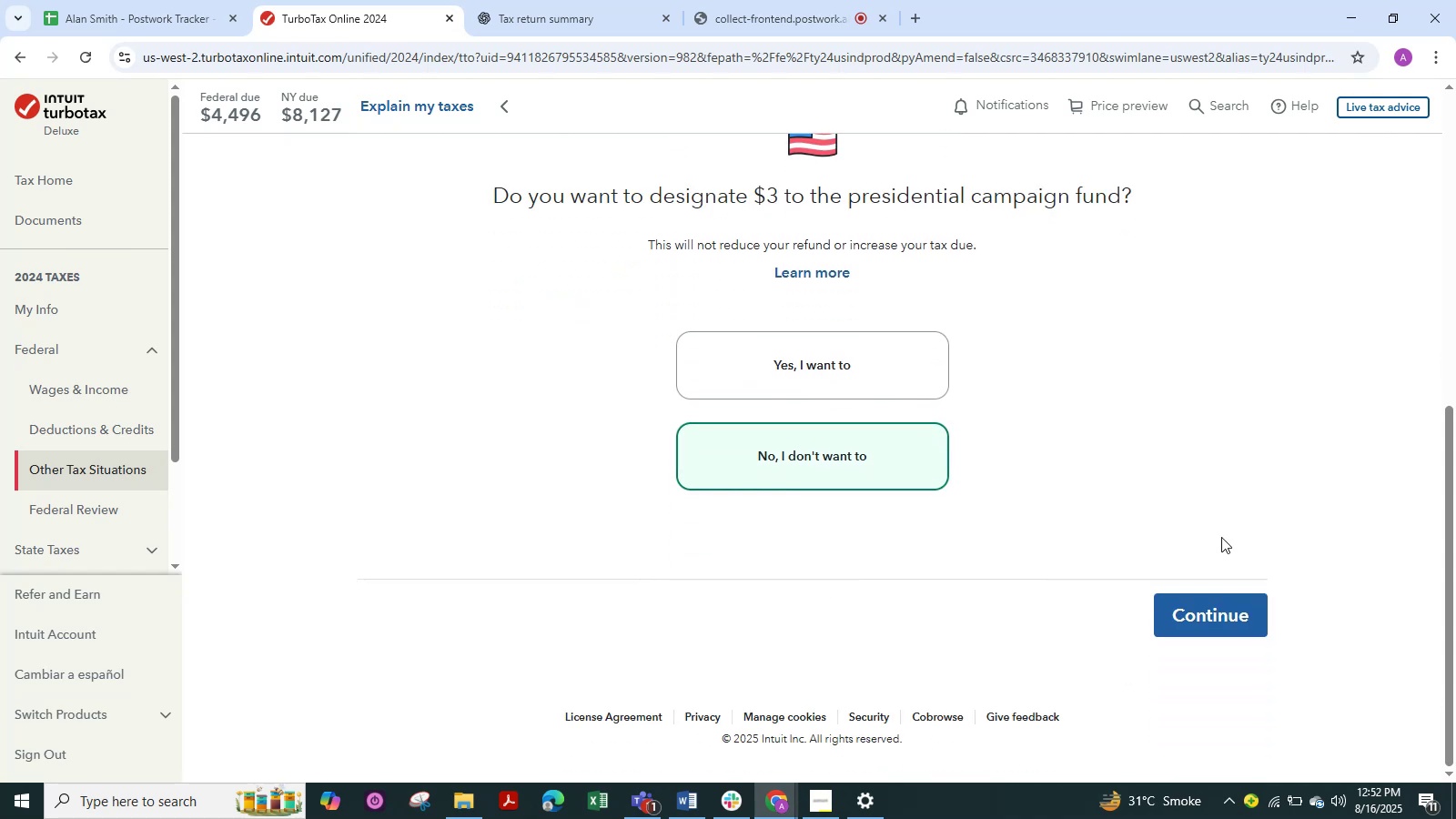 
left_click([1248, 602])
 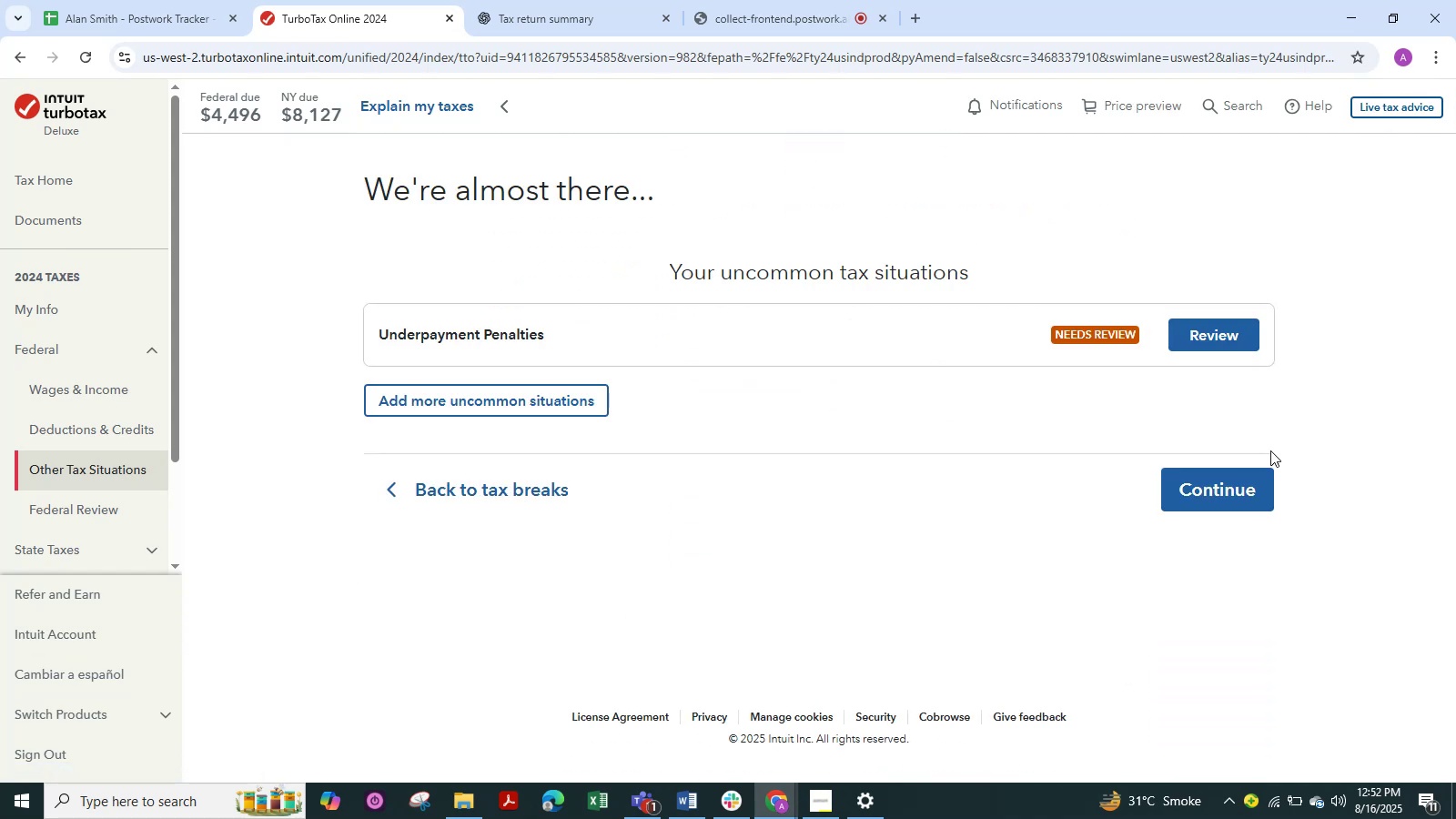 
left_click([1218, 333])
 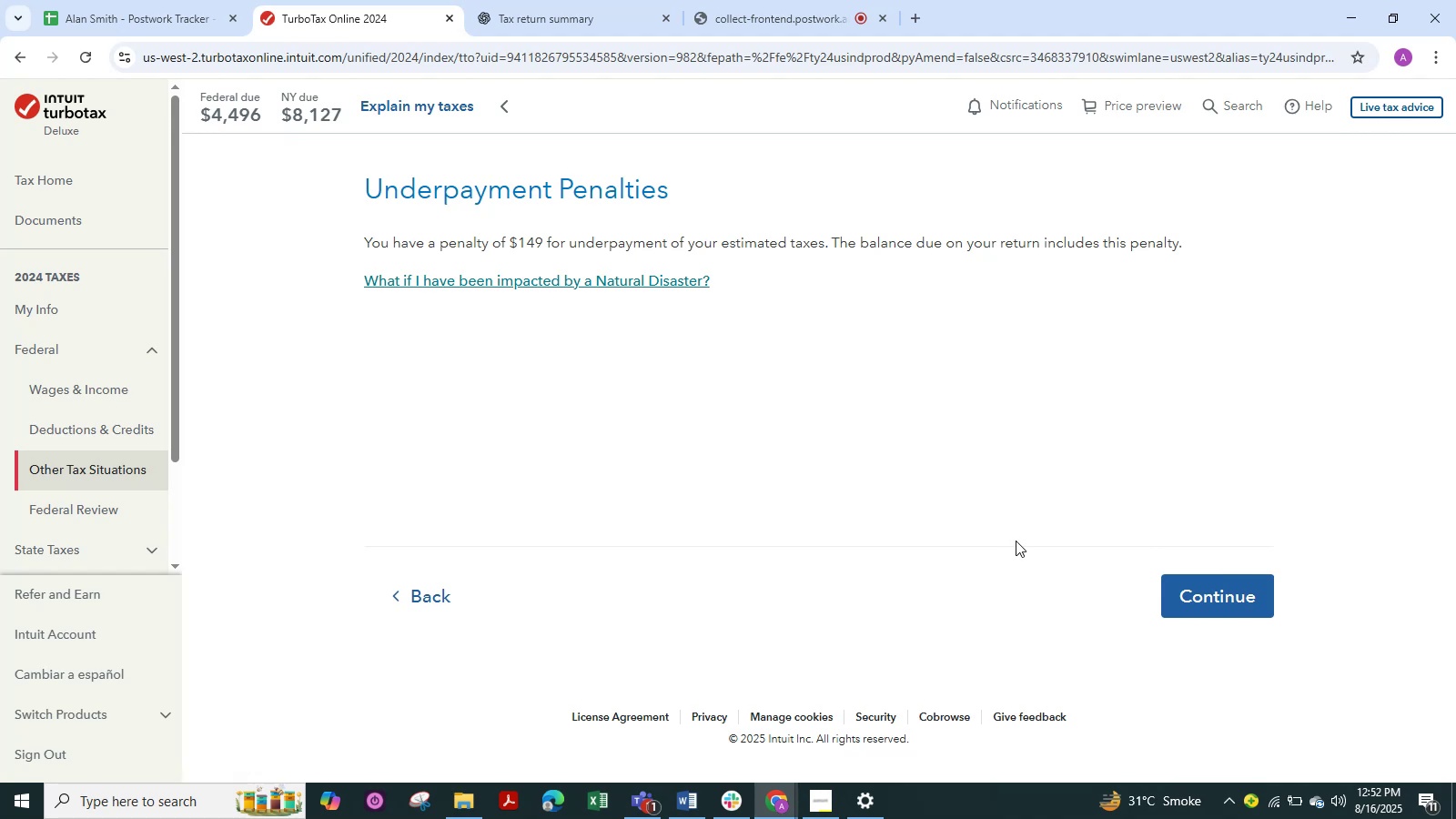 
left_click([1193, 587])
 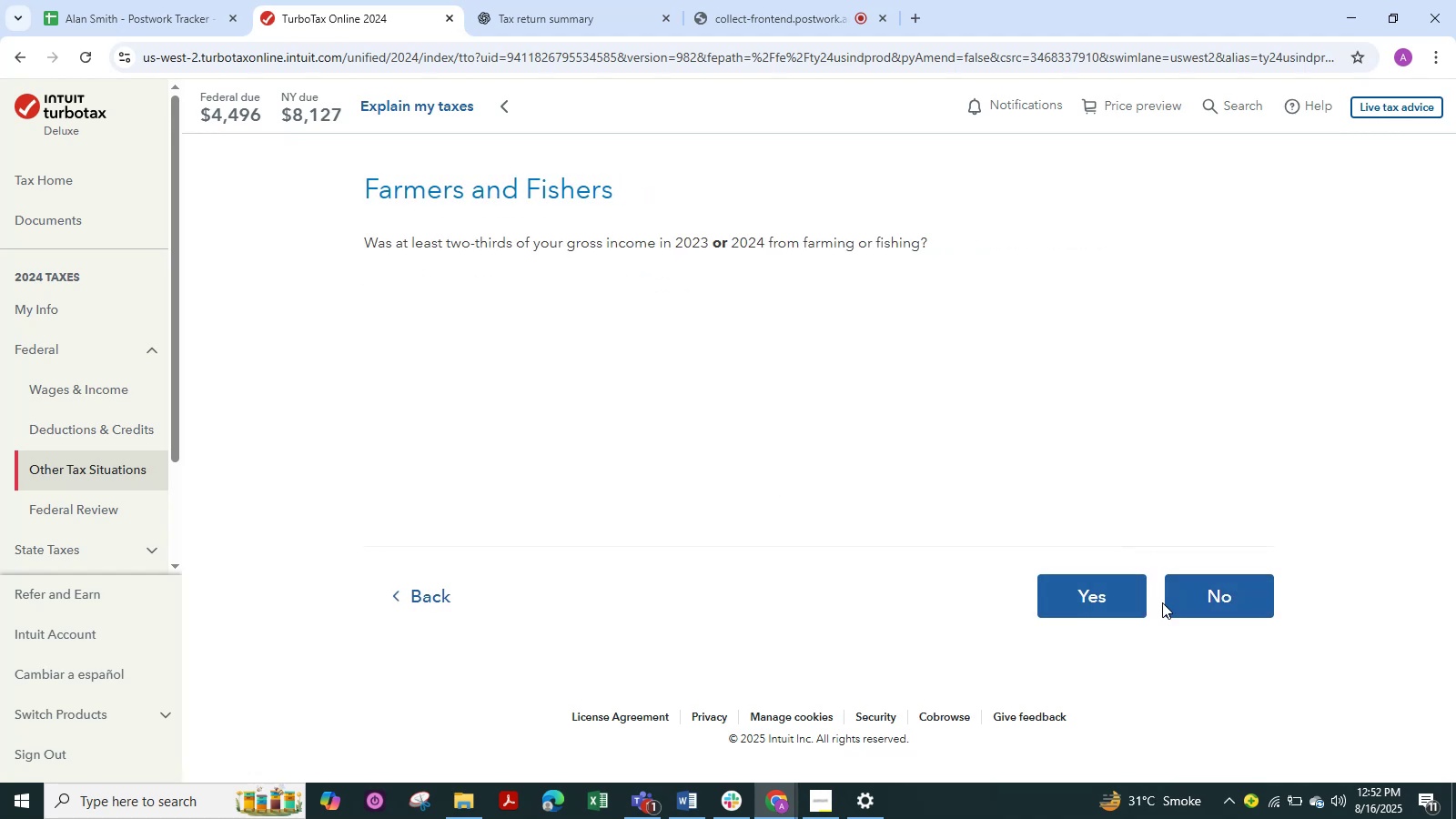 
wait(6.5)
 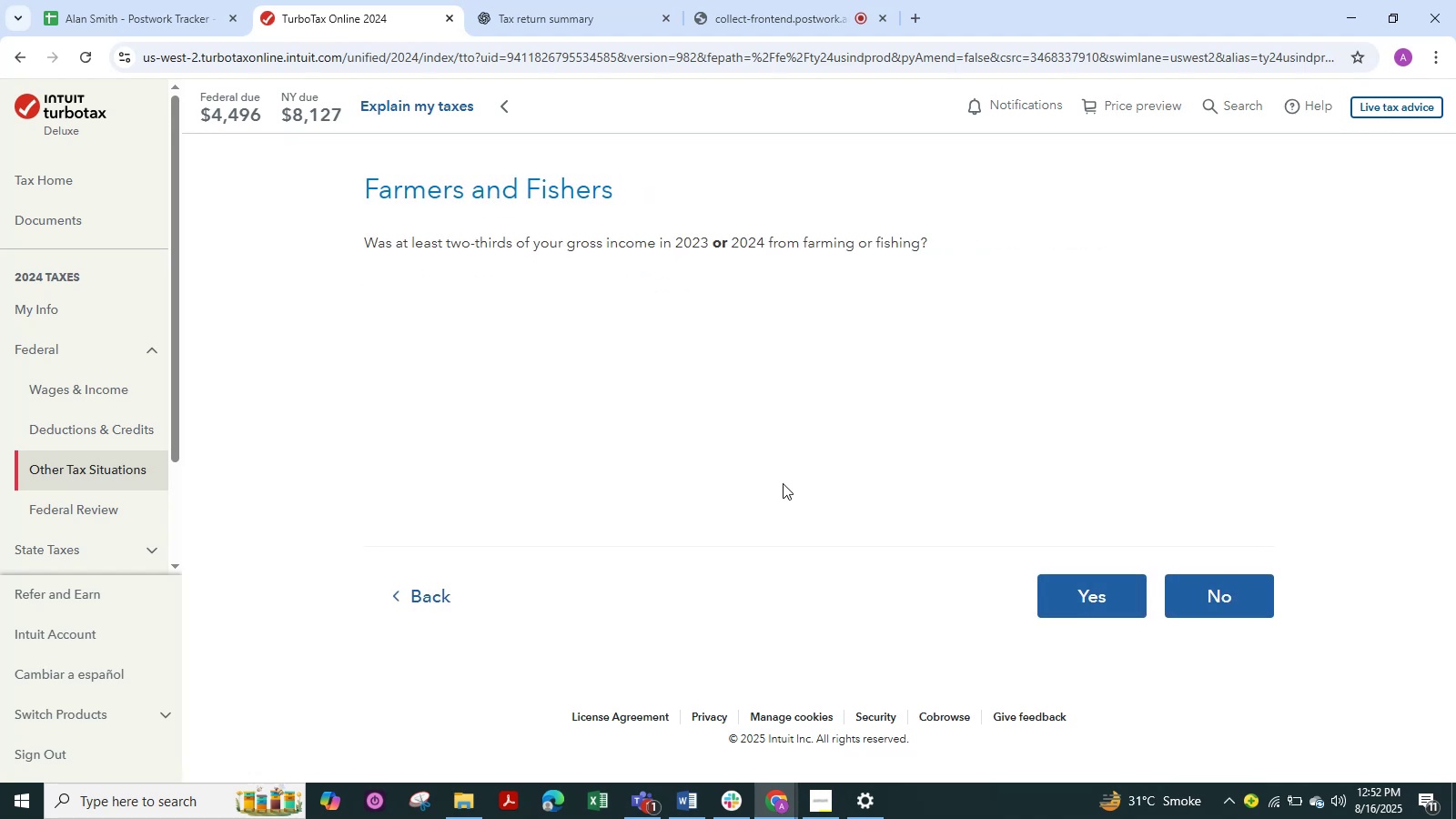 
left_click([1201, 592])
 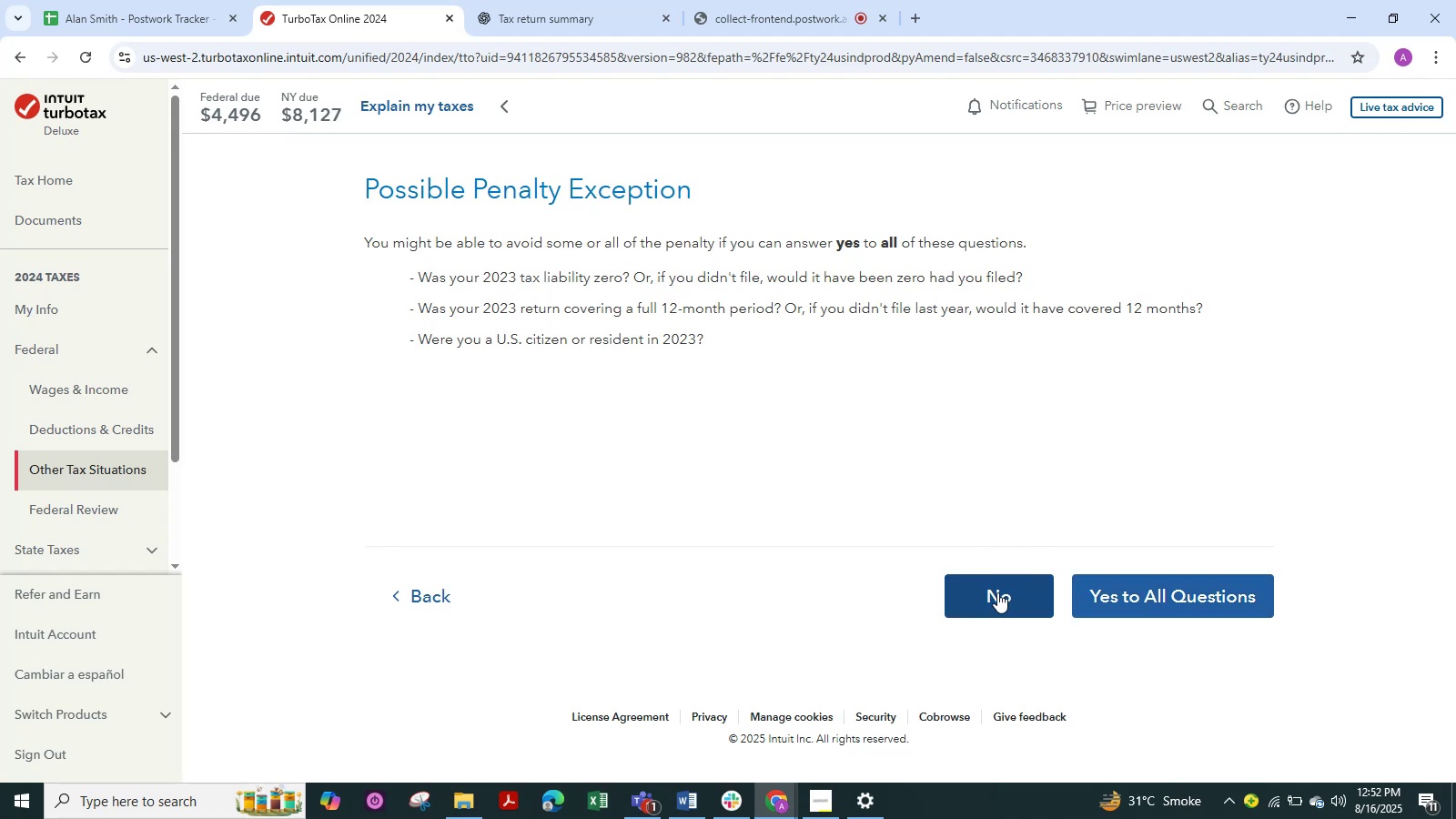 
wait(7.03)
 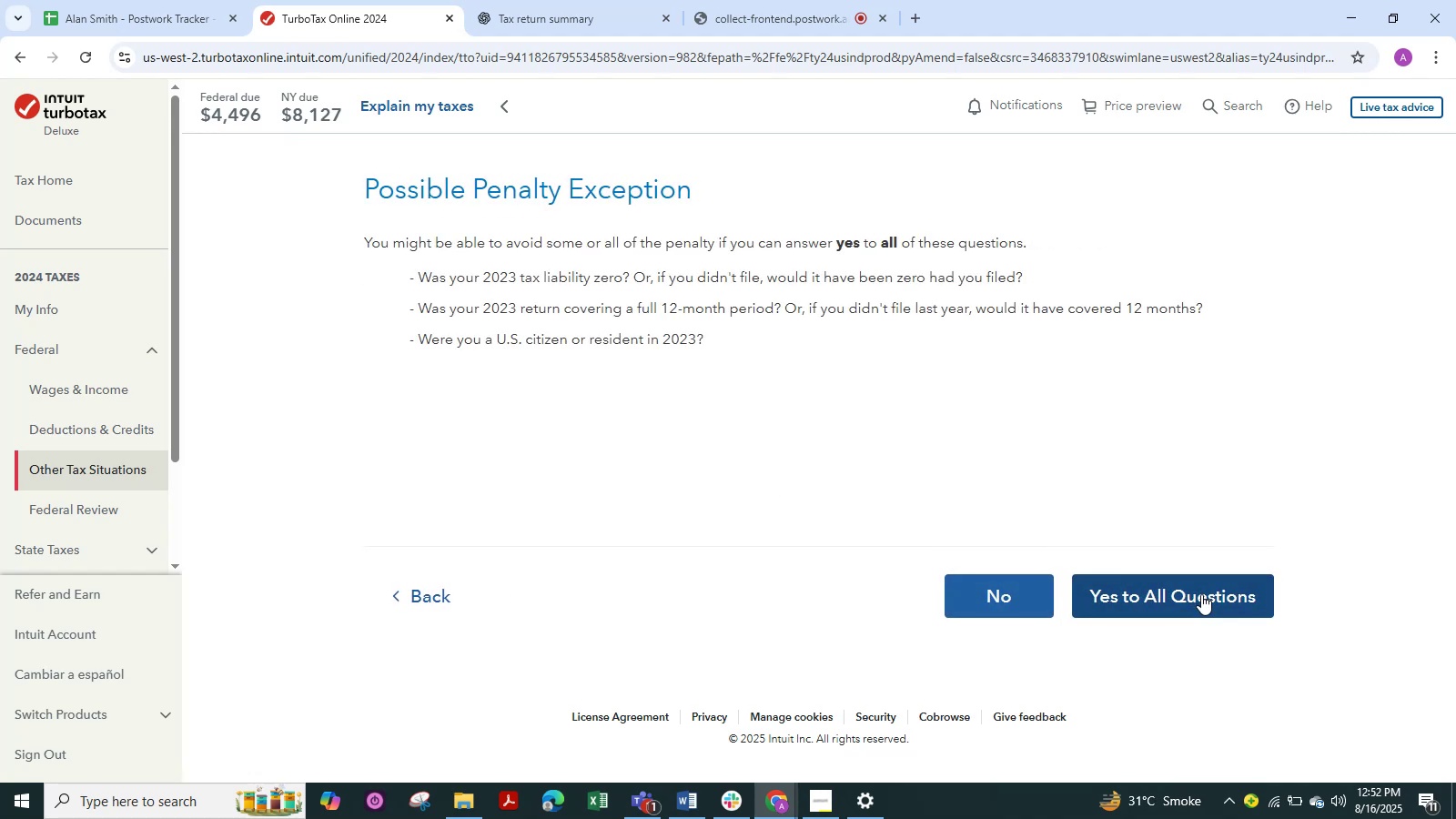 
left_click([997, 592])
 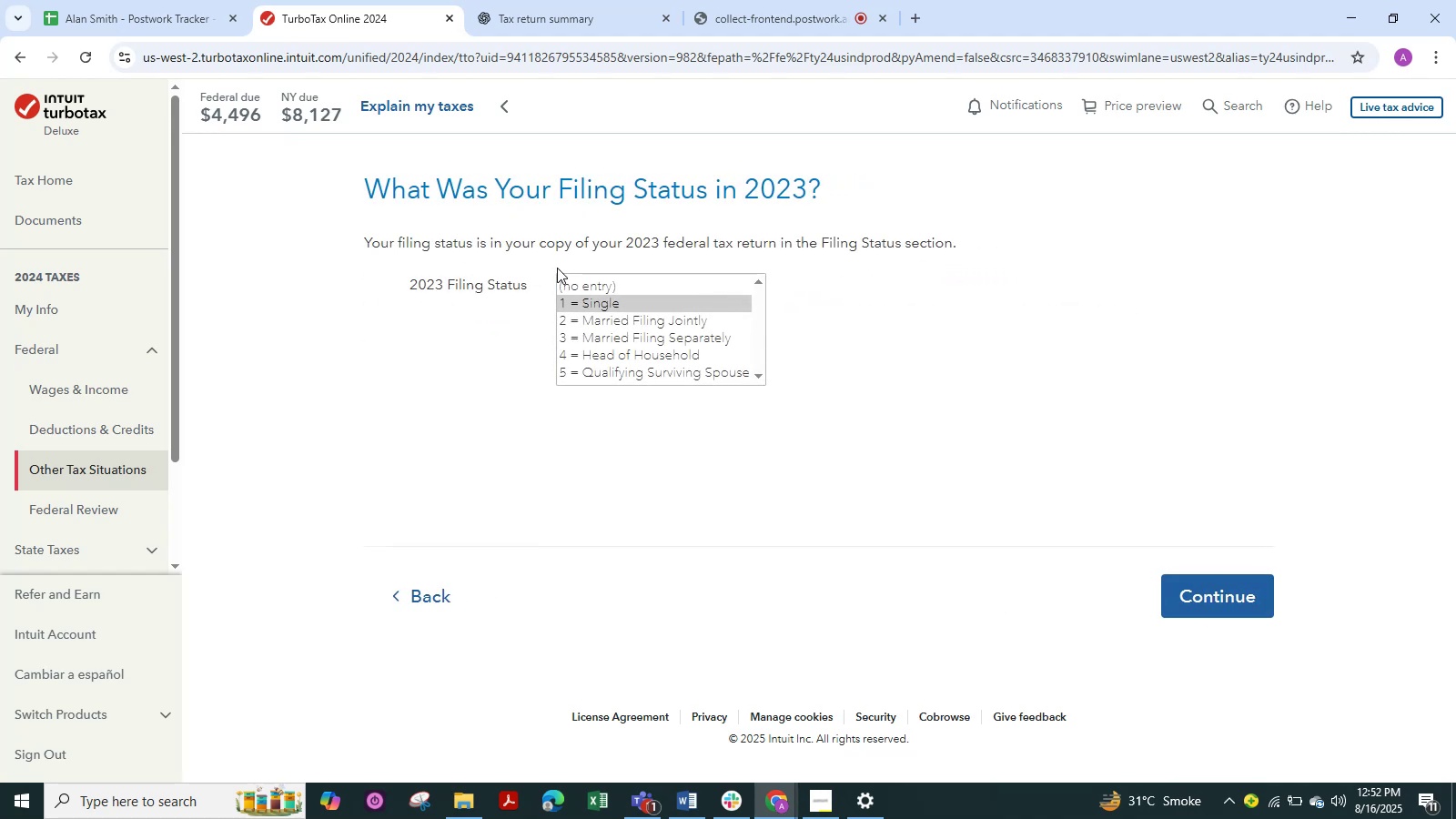 
wait(6.52)
 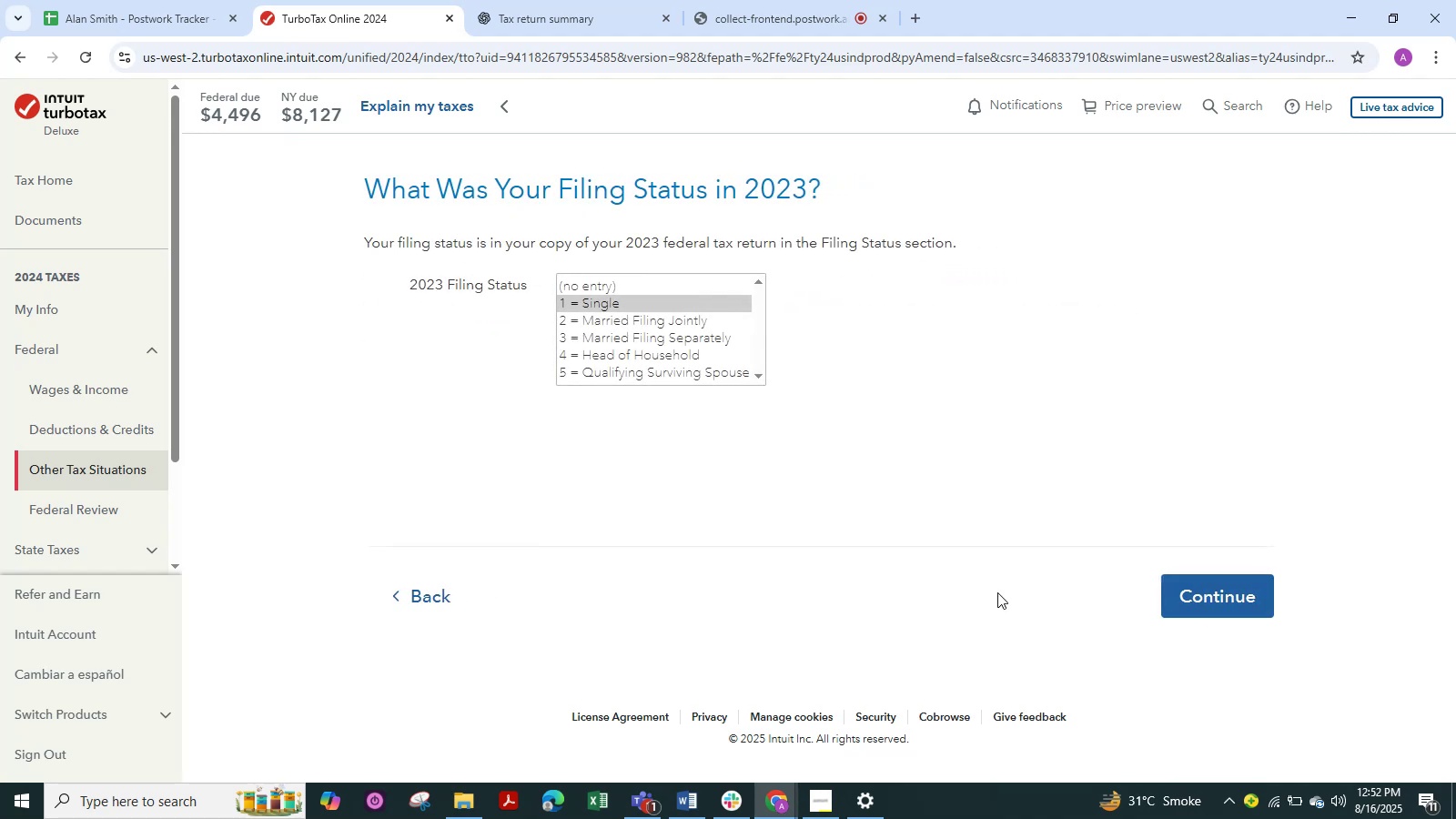 
left_click([582, 284])
 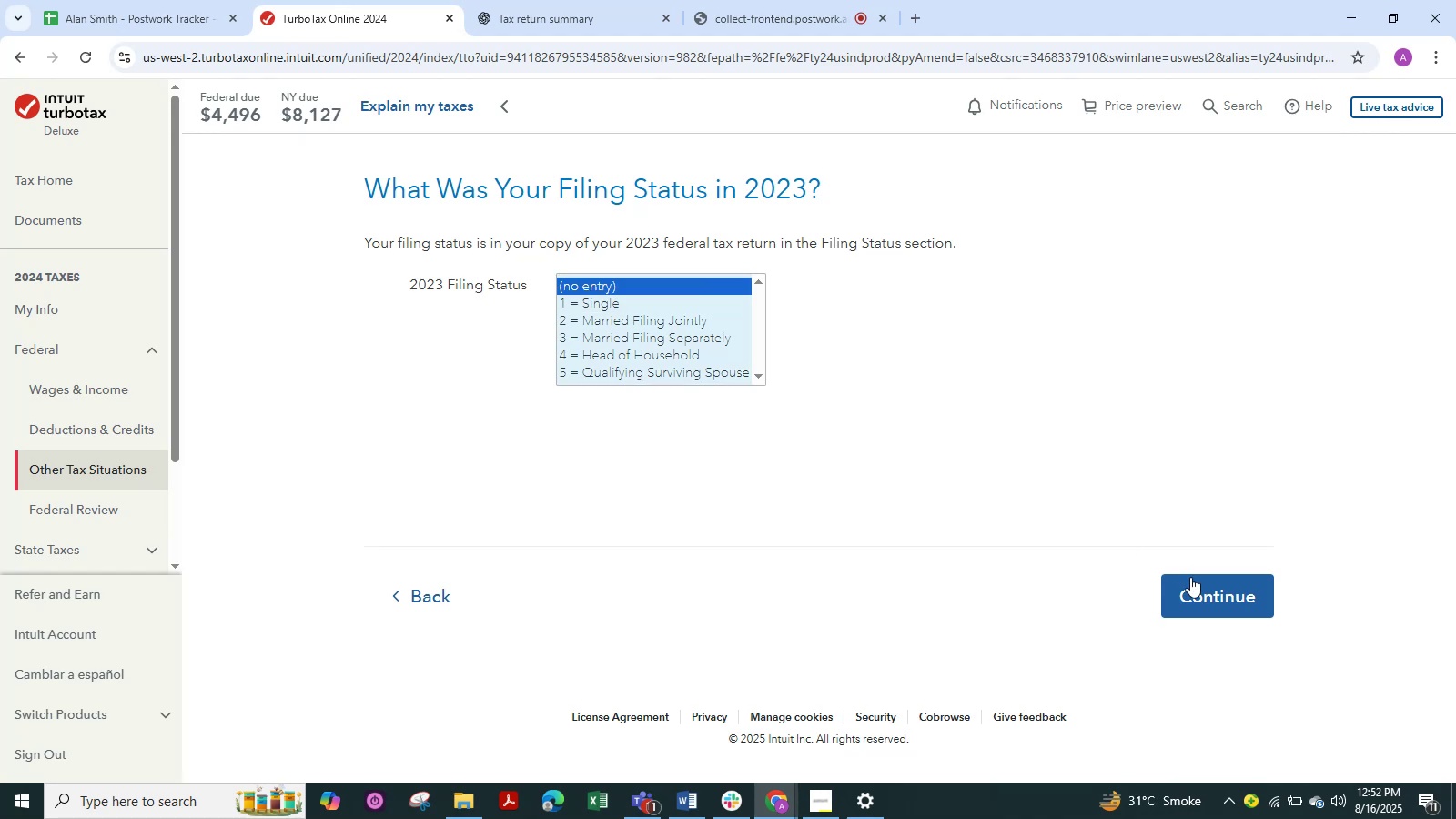 
left_click([1201, 587])
 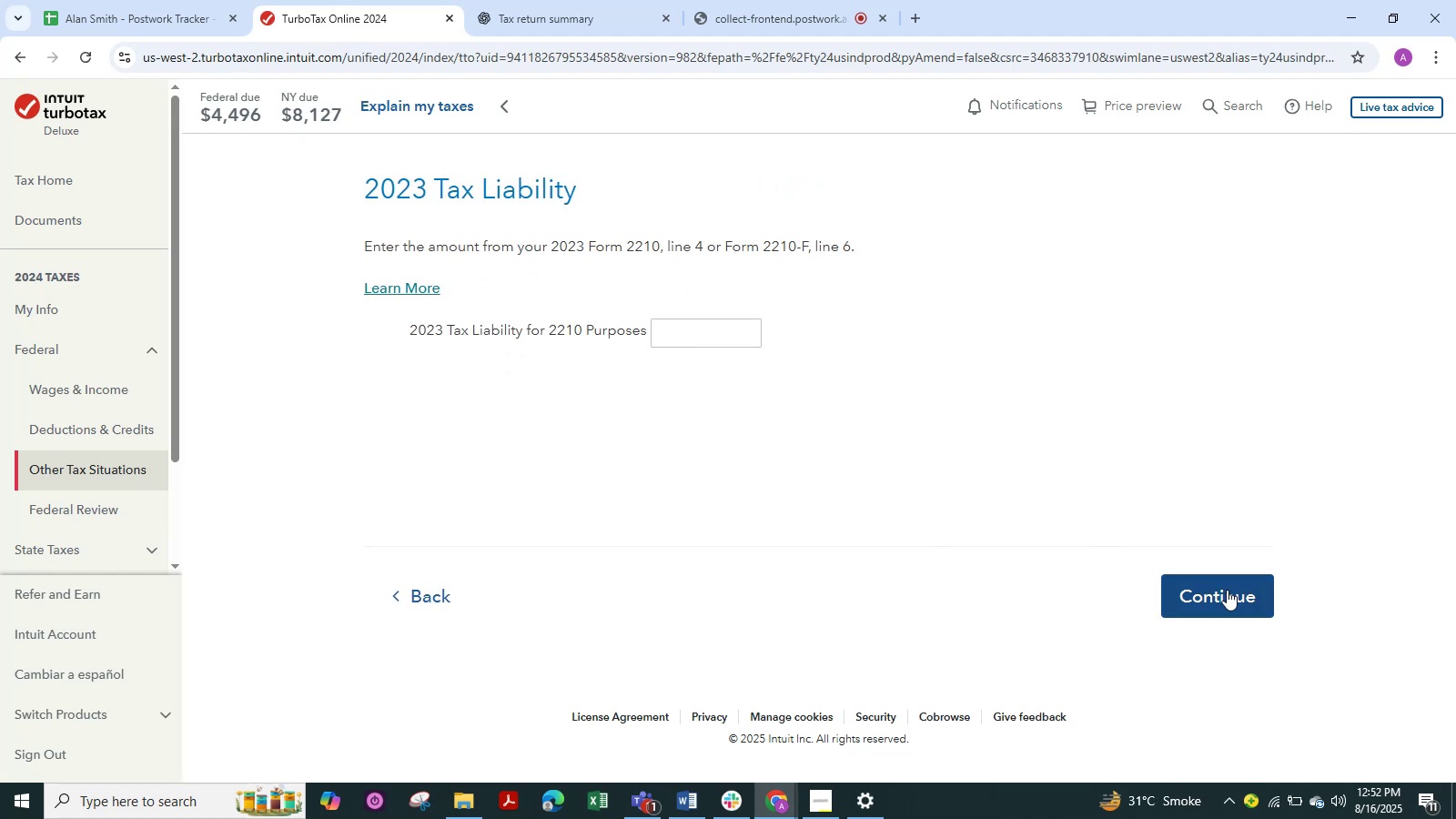 
left_click([1227, 590])
 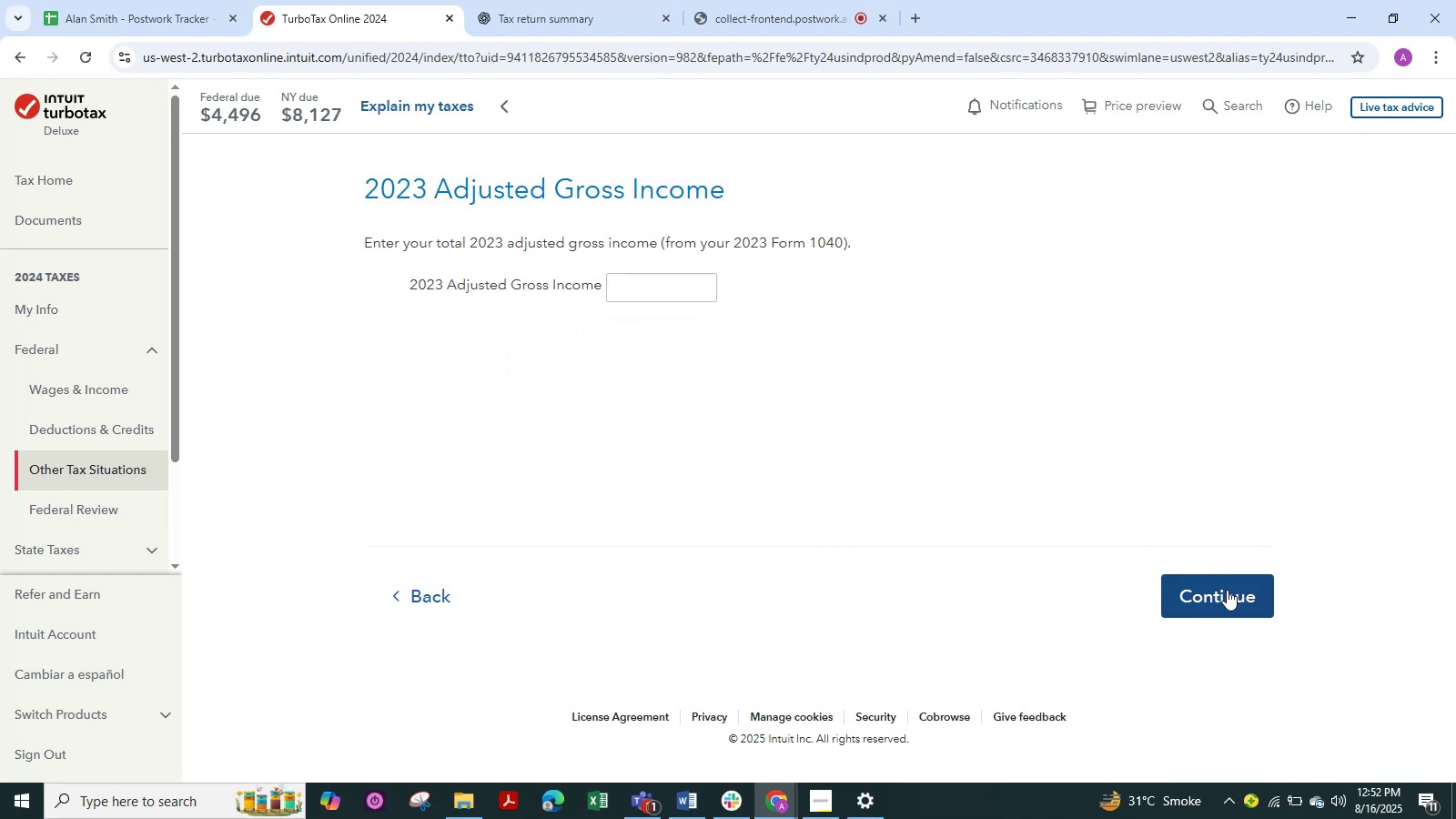 
left_click([1227, 590])
 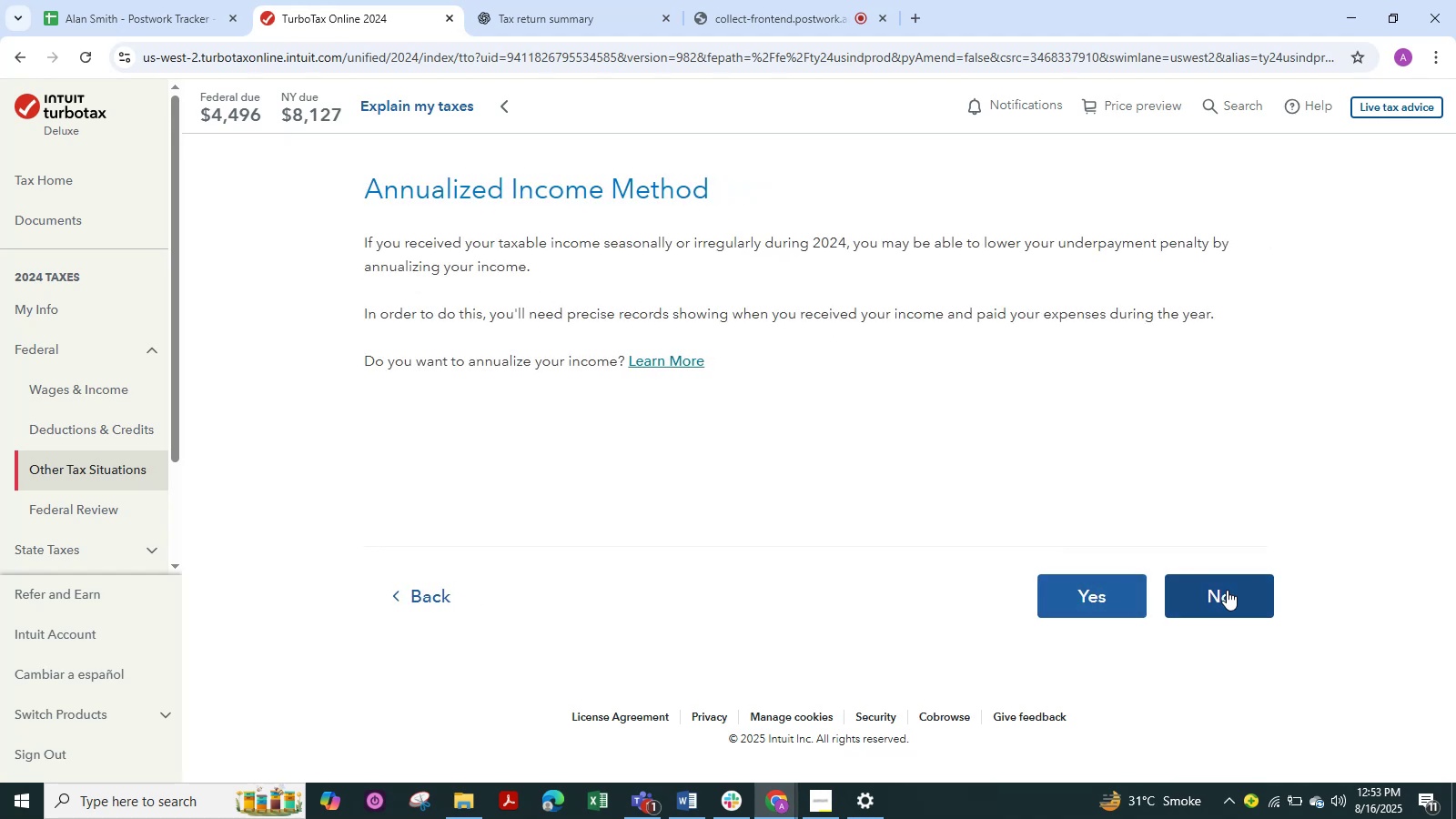 
left_click([1227, 590])
 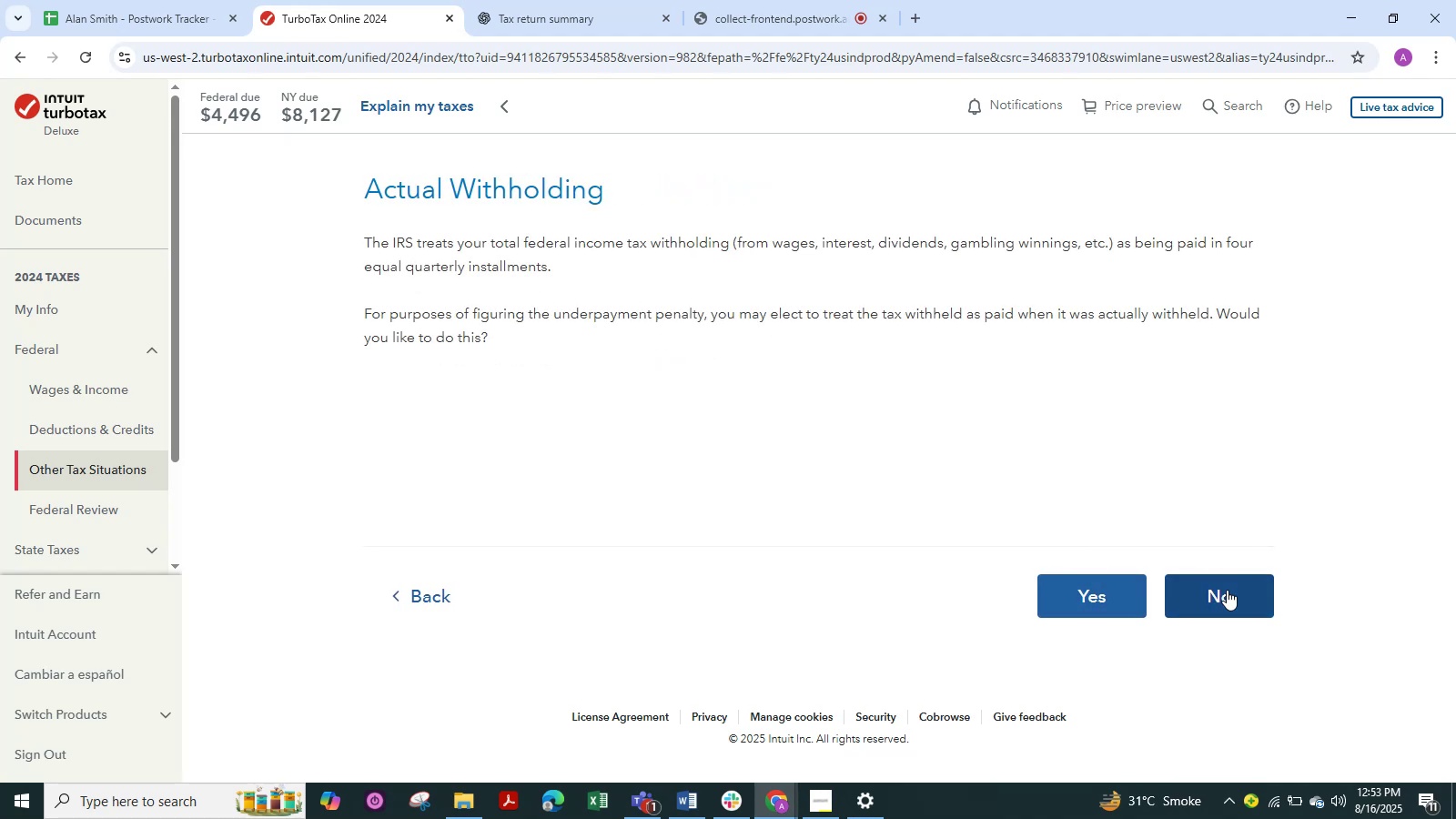 
left_click([1227, 590])
 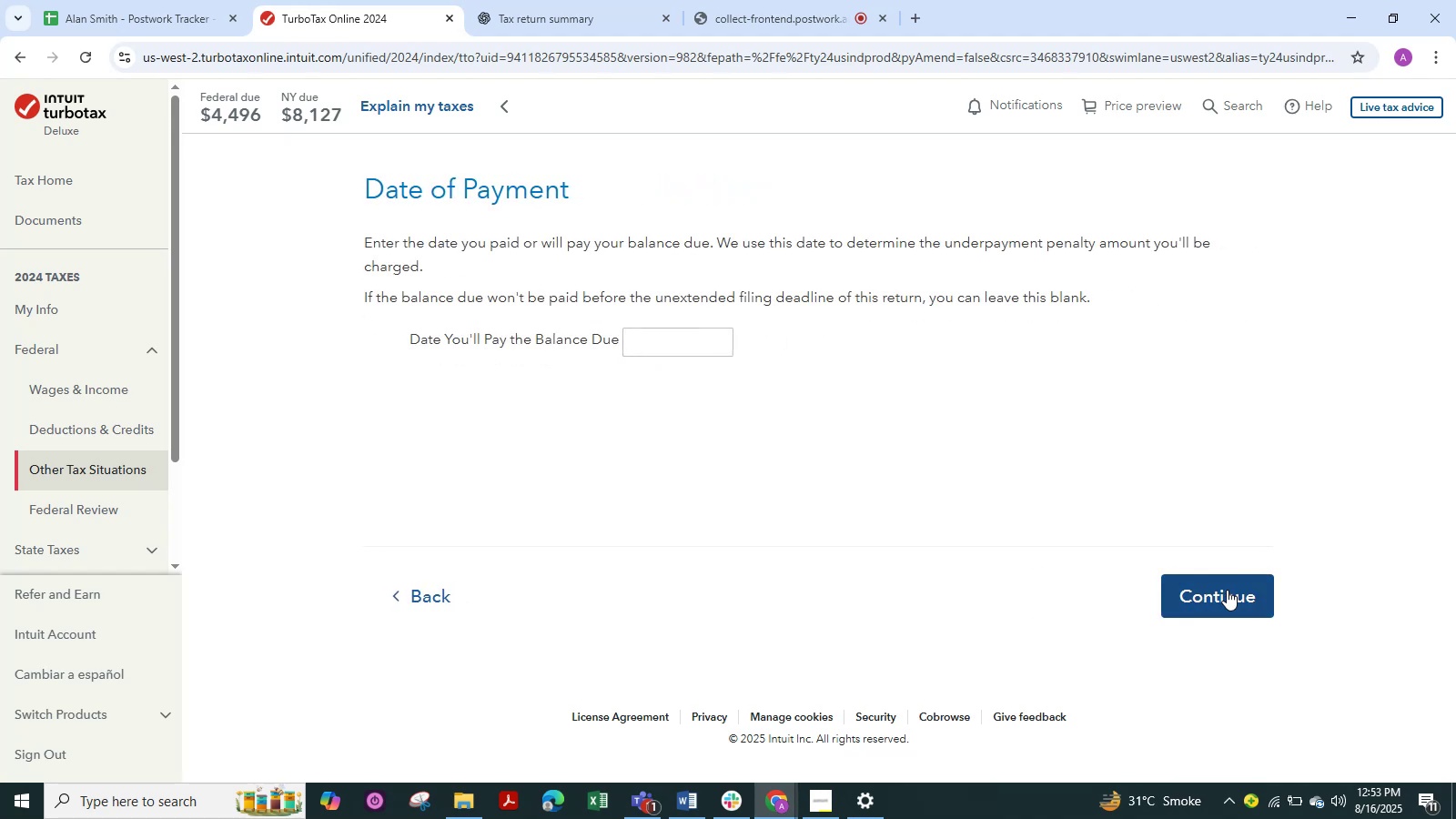 
left_click([1227, 590])
 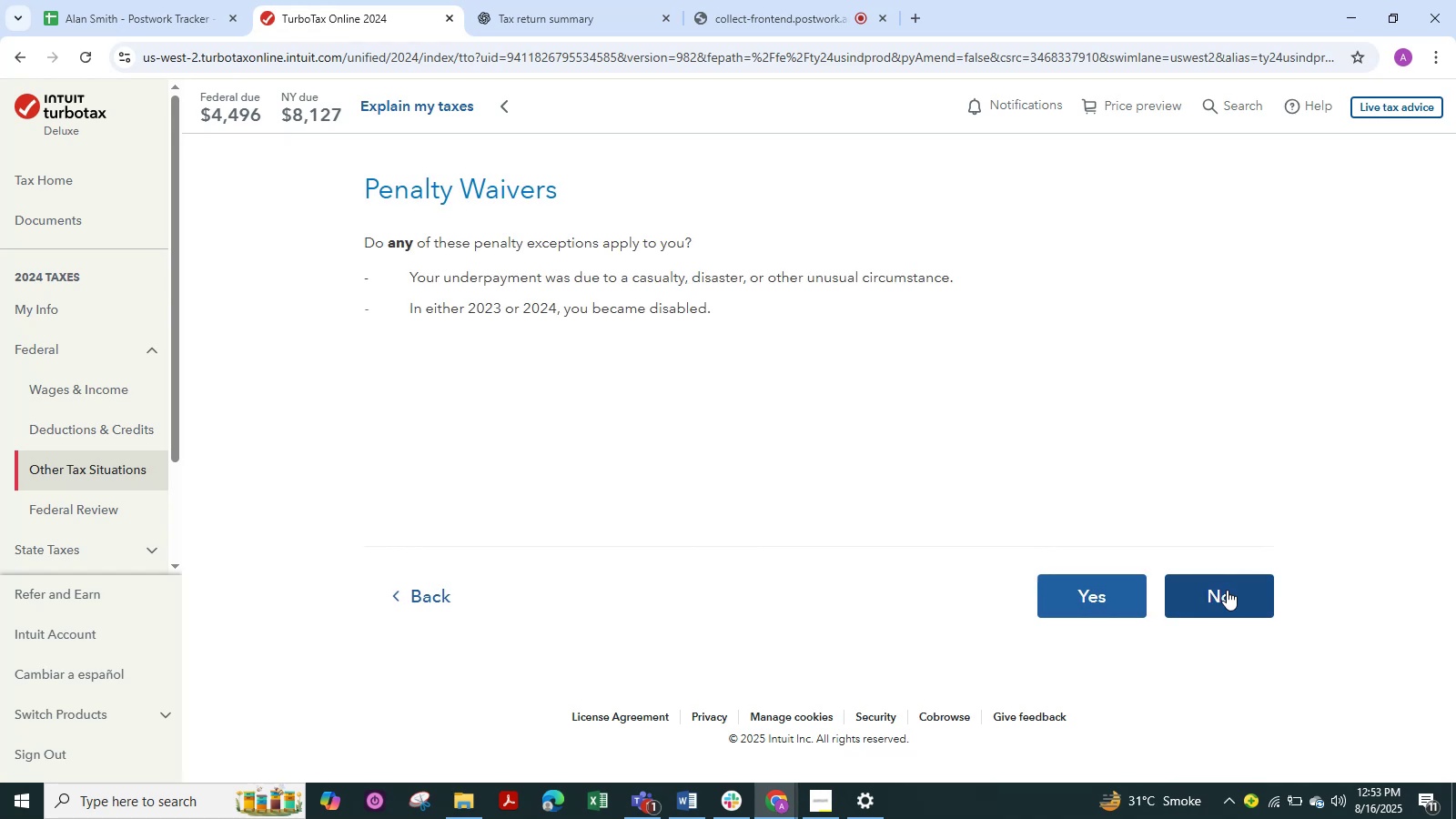 
left_click([1227, 590])
 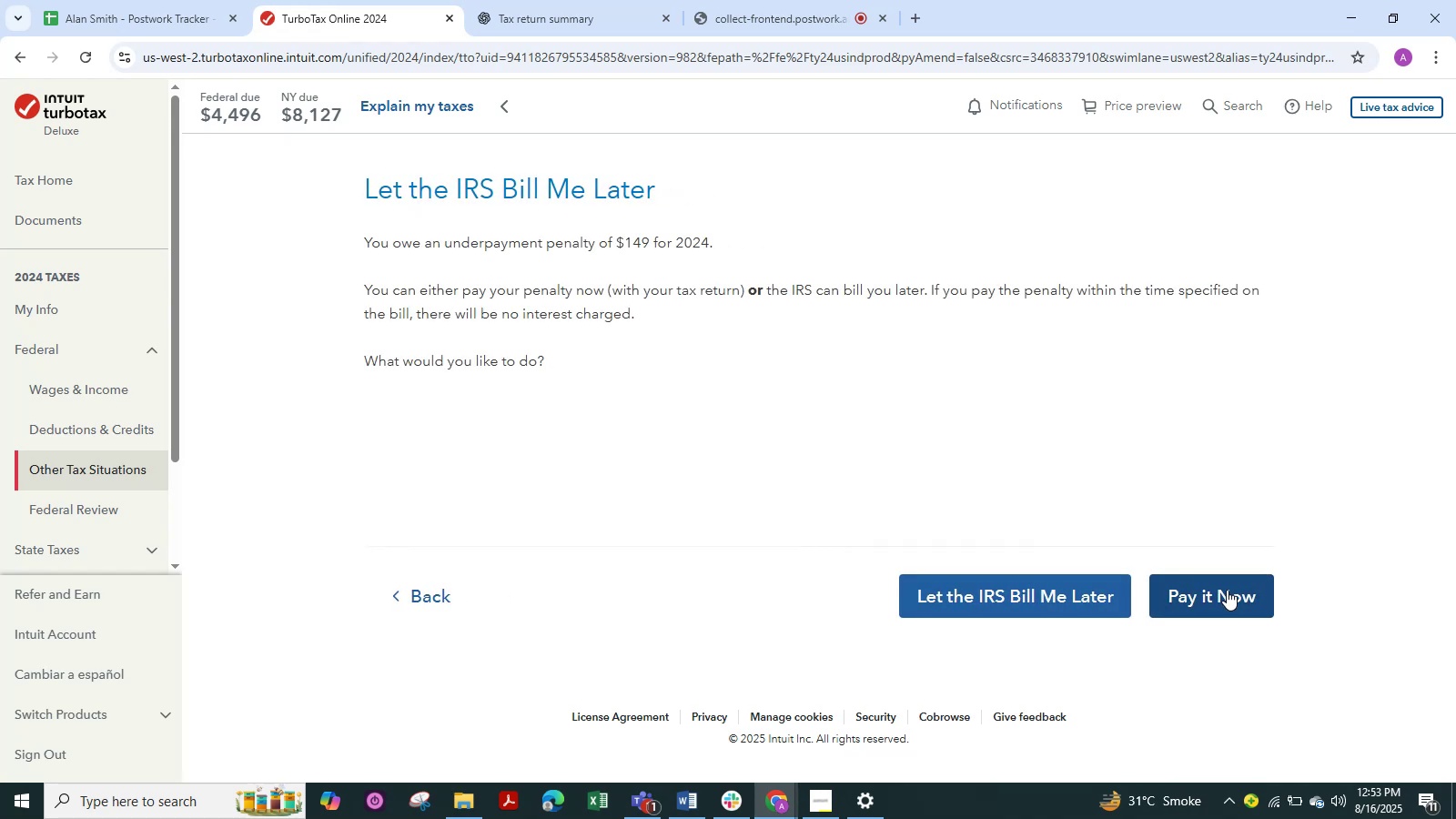 
left_click([1227, 590])
 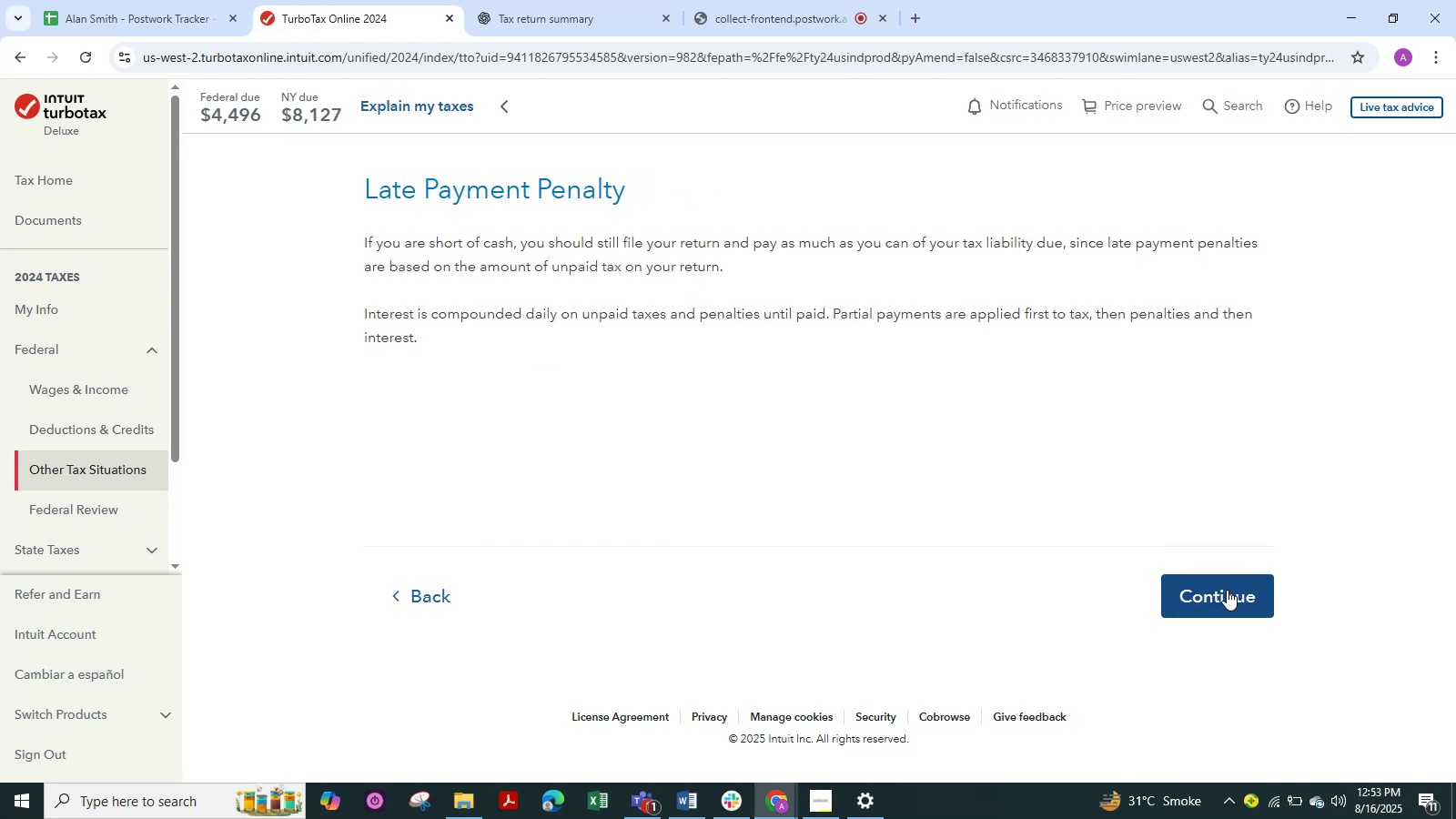 
left_click([1227, 590])
 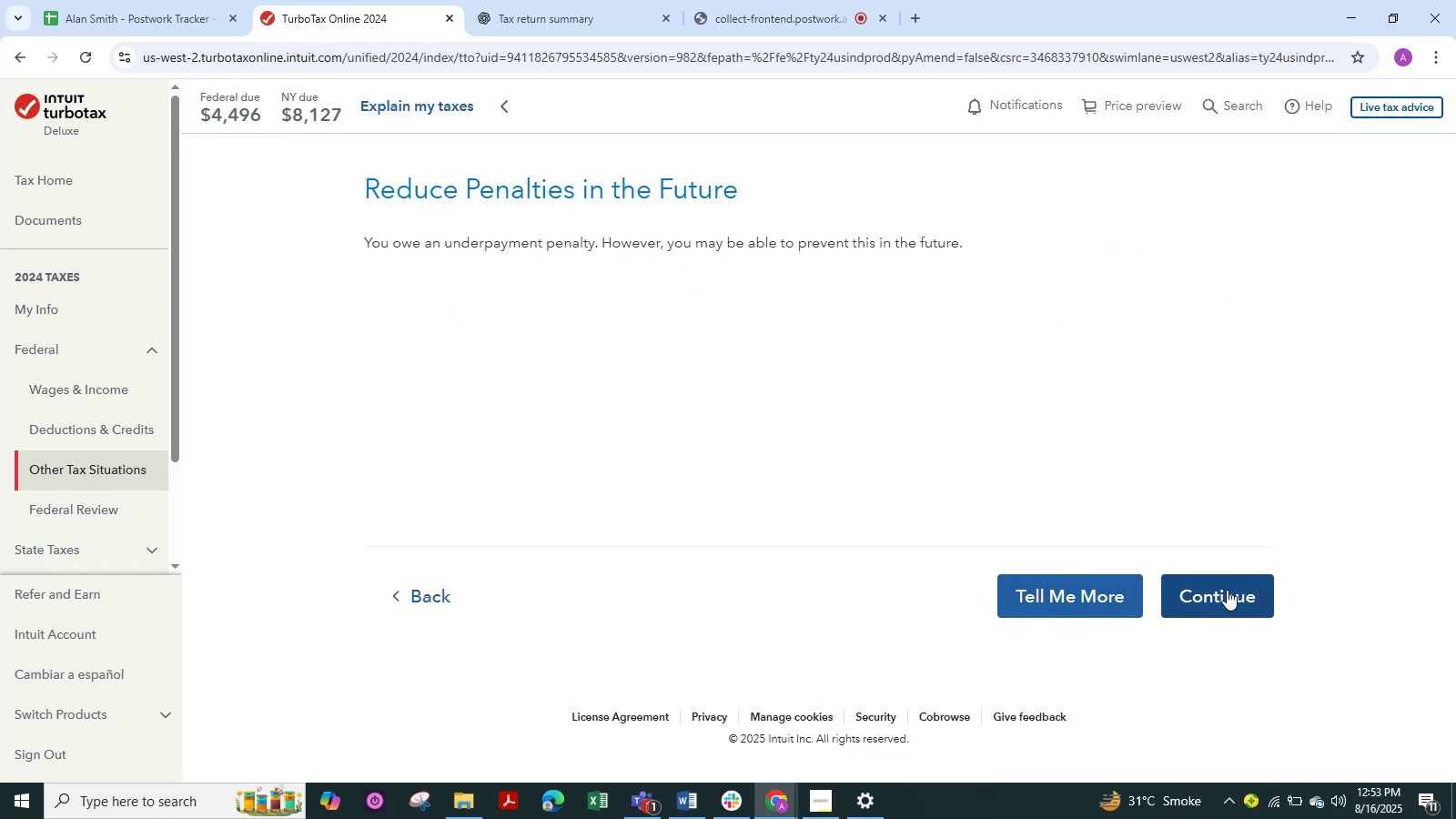 
left_click([1227, 590])
 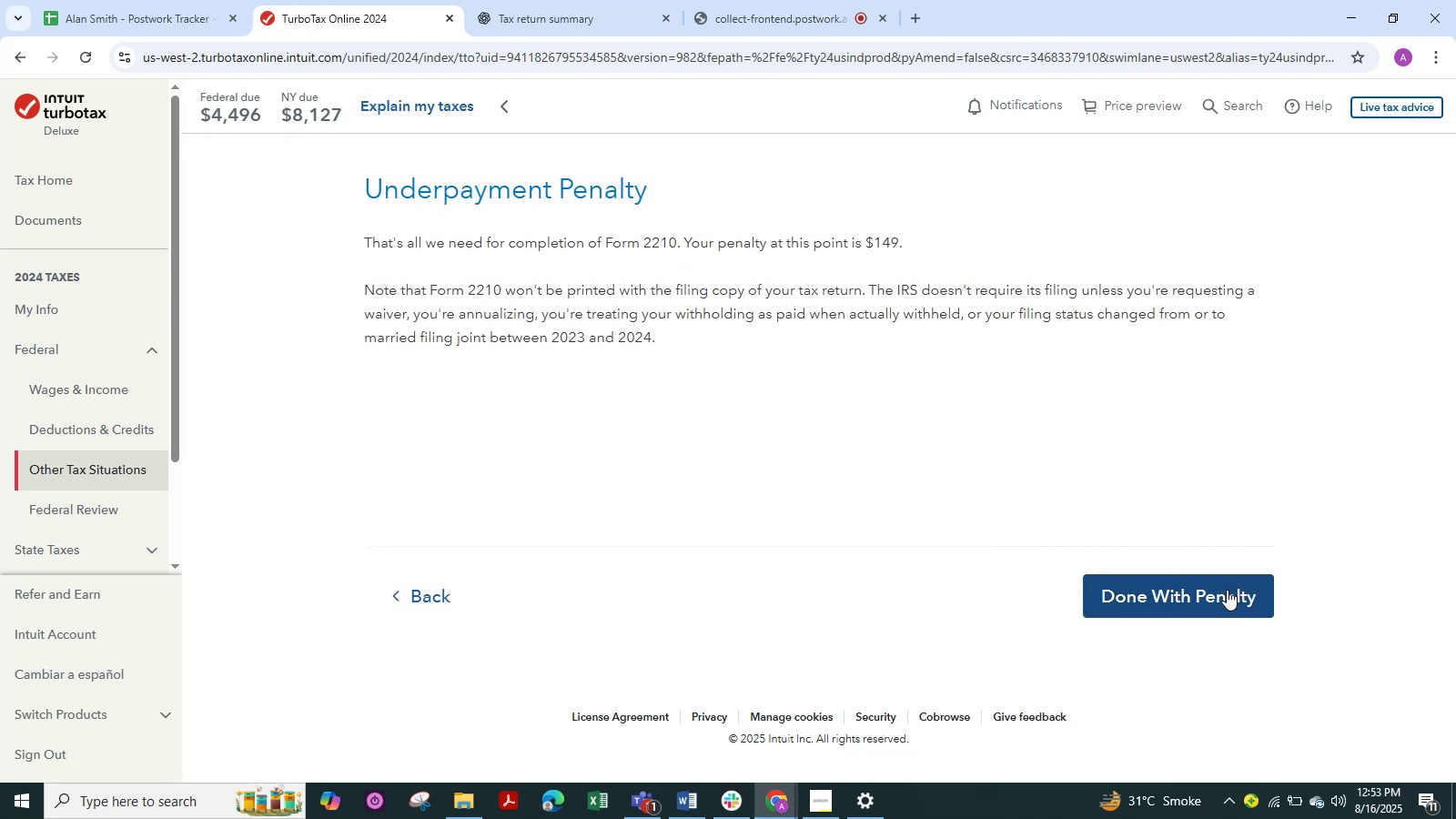 
left_click([1227, 590])
 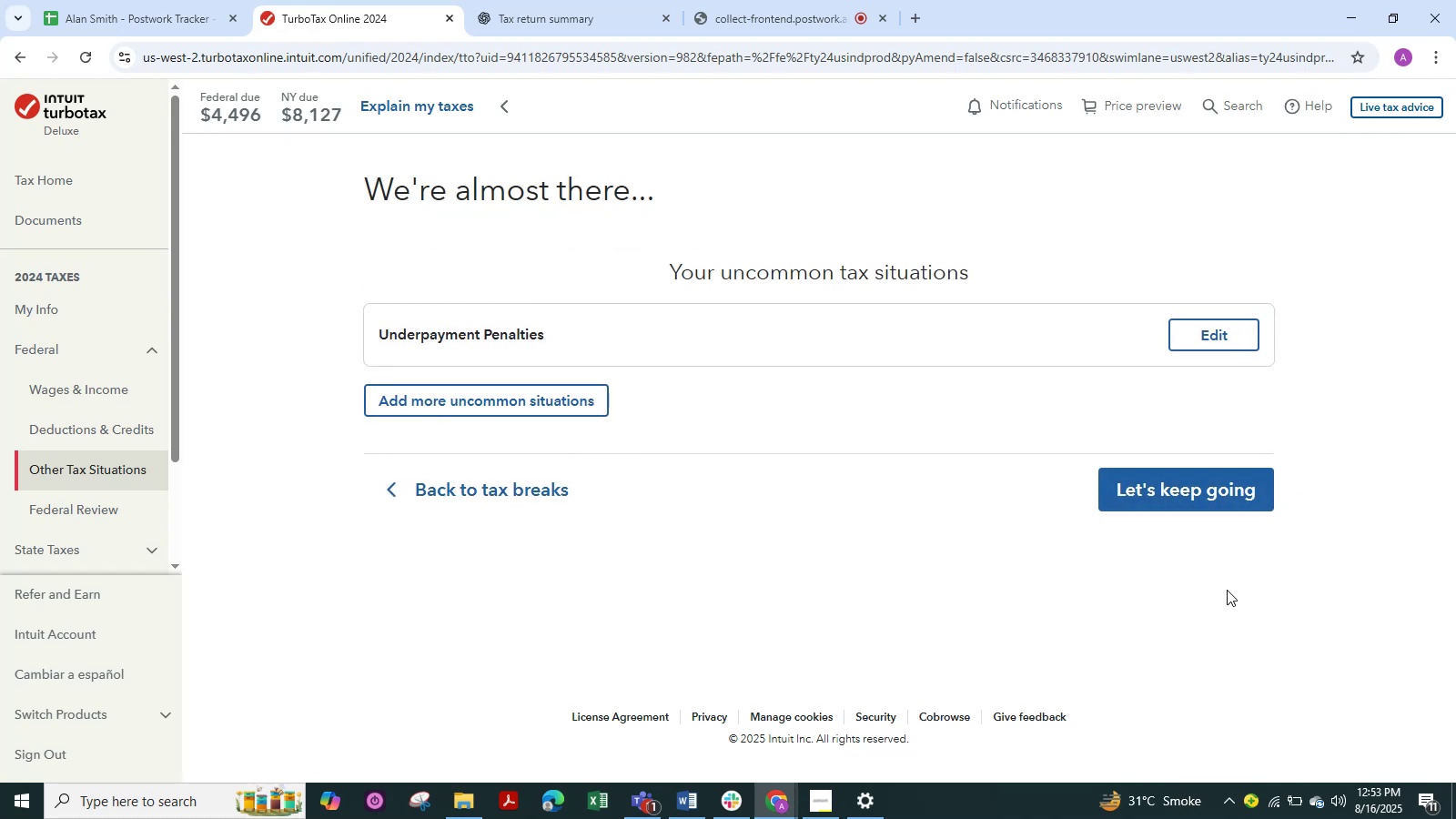 
left_click([1198, 492])
 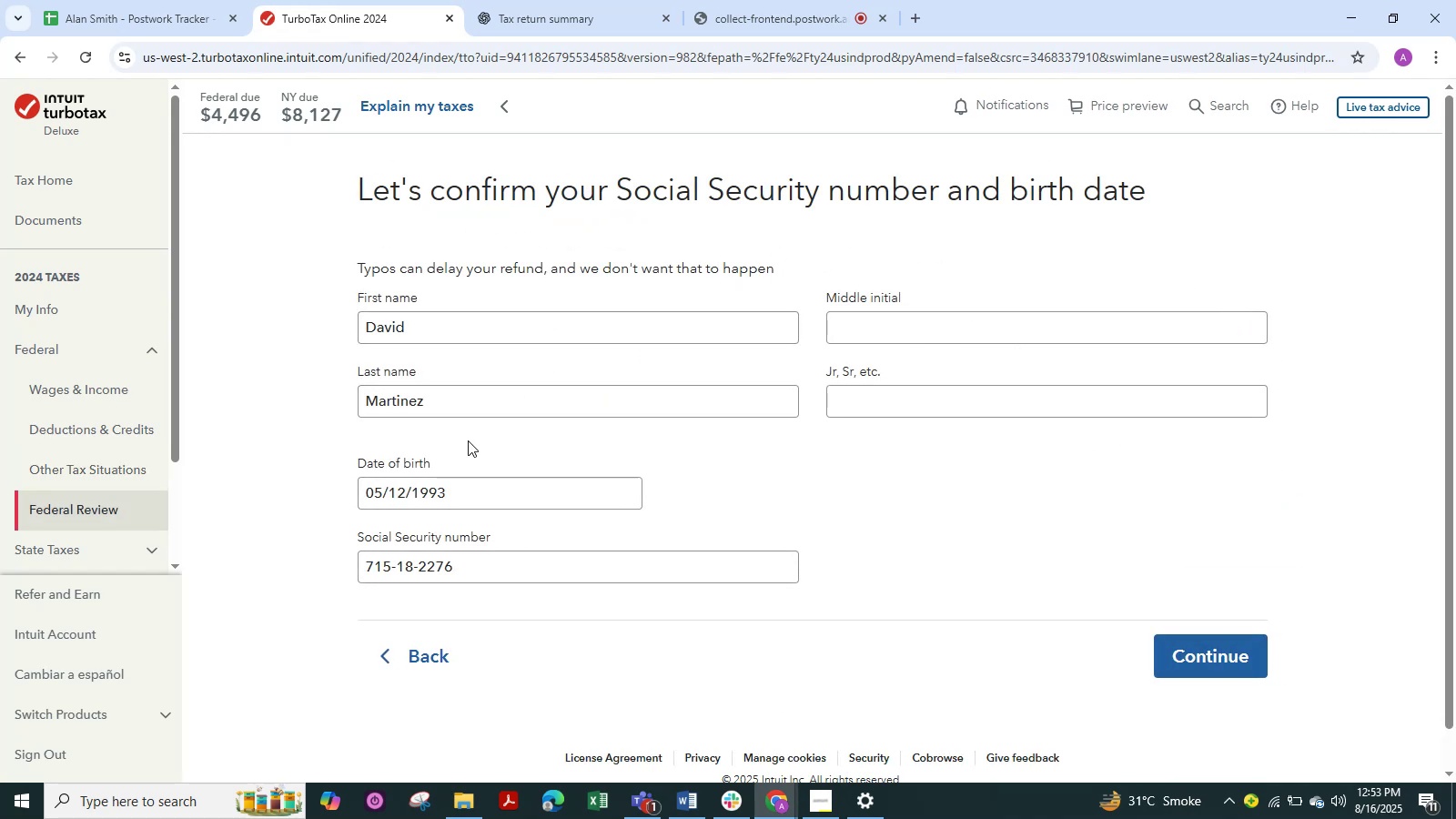 
wait(7.01)
 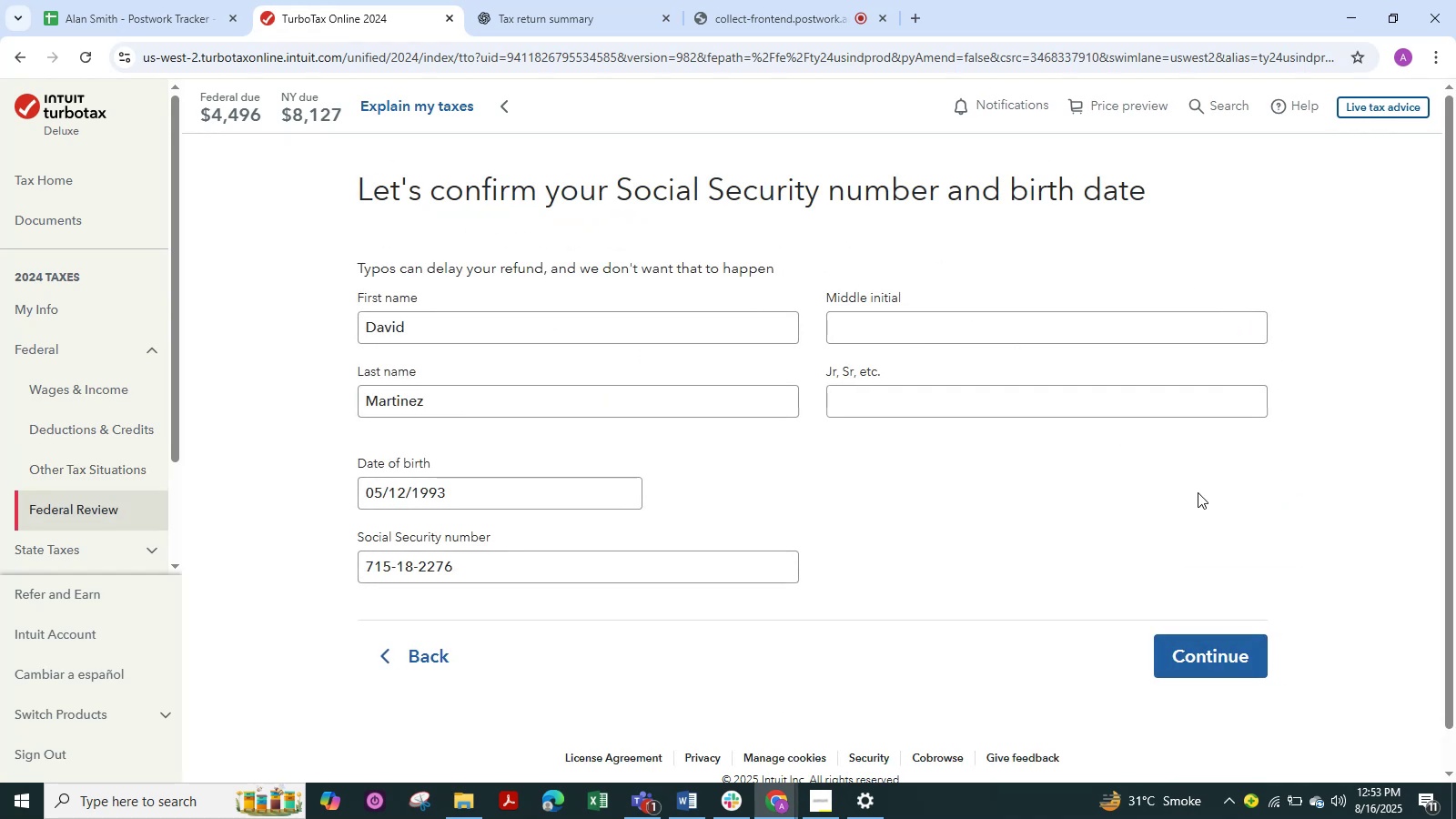 
scroll: coordinate [594, 489], scroll_direction: down, amount: 1.0
 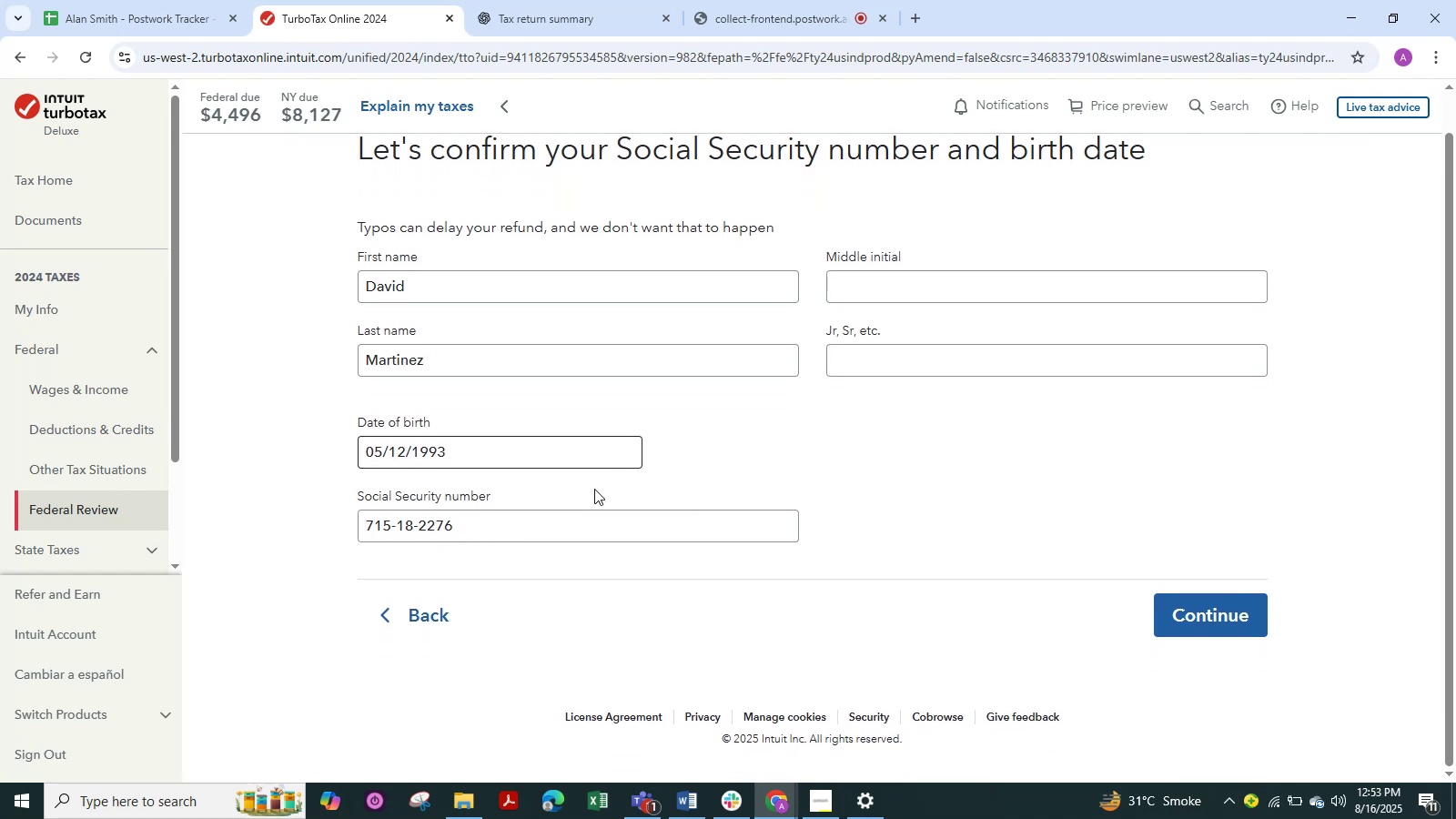 
scroll: coordinate [594, 489], scroll_direction: up, amount: 1.0
 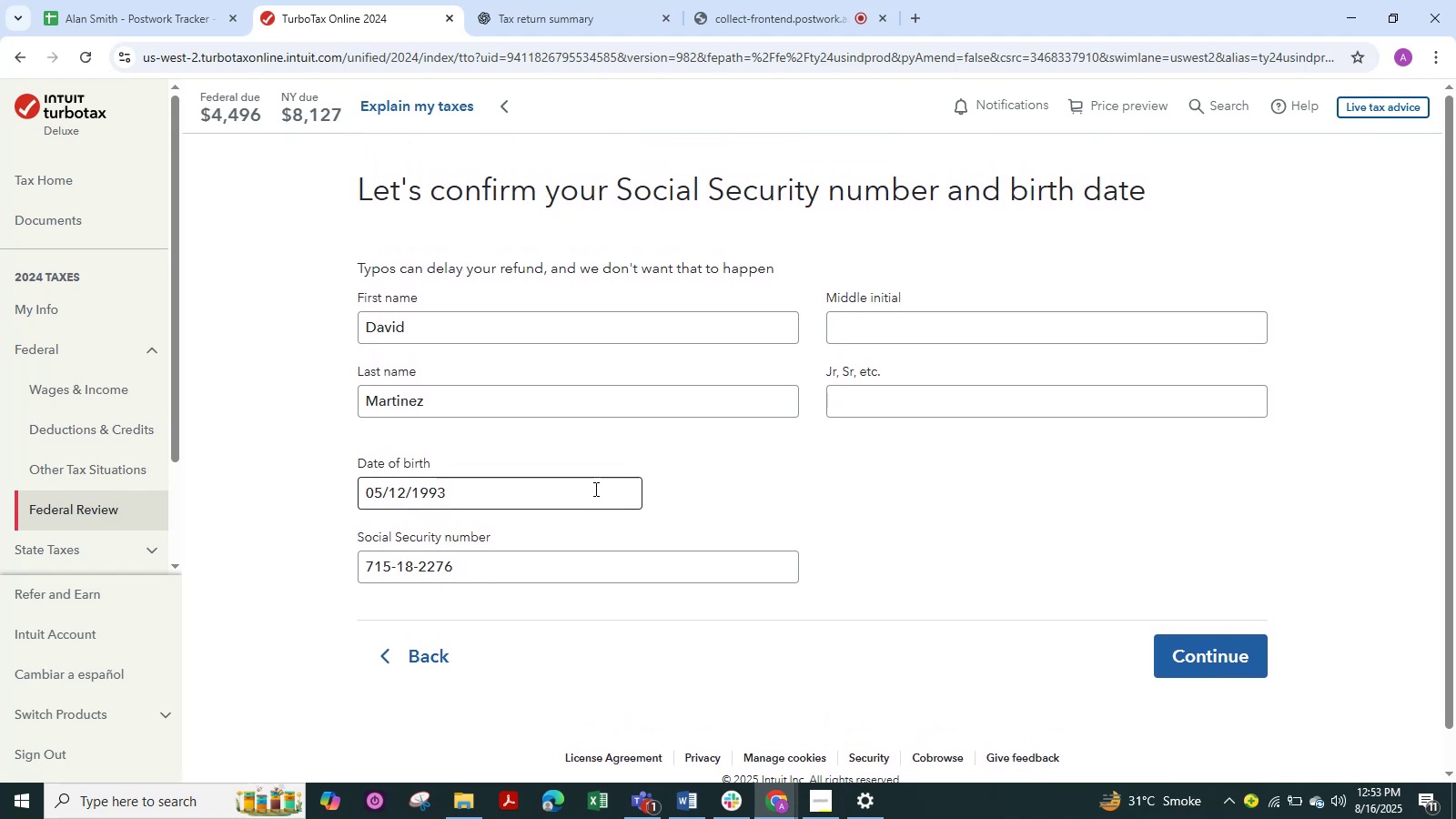 
wait(6.73)
 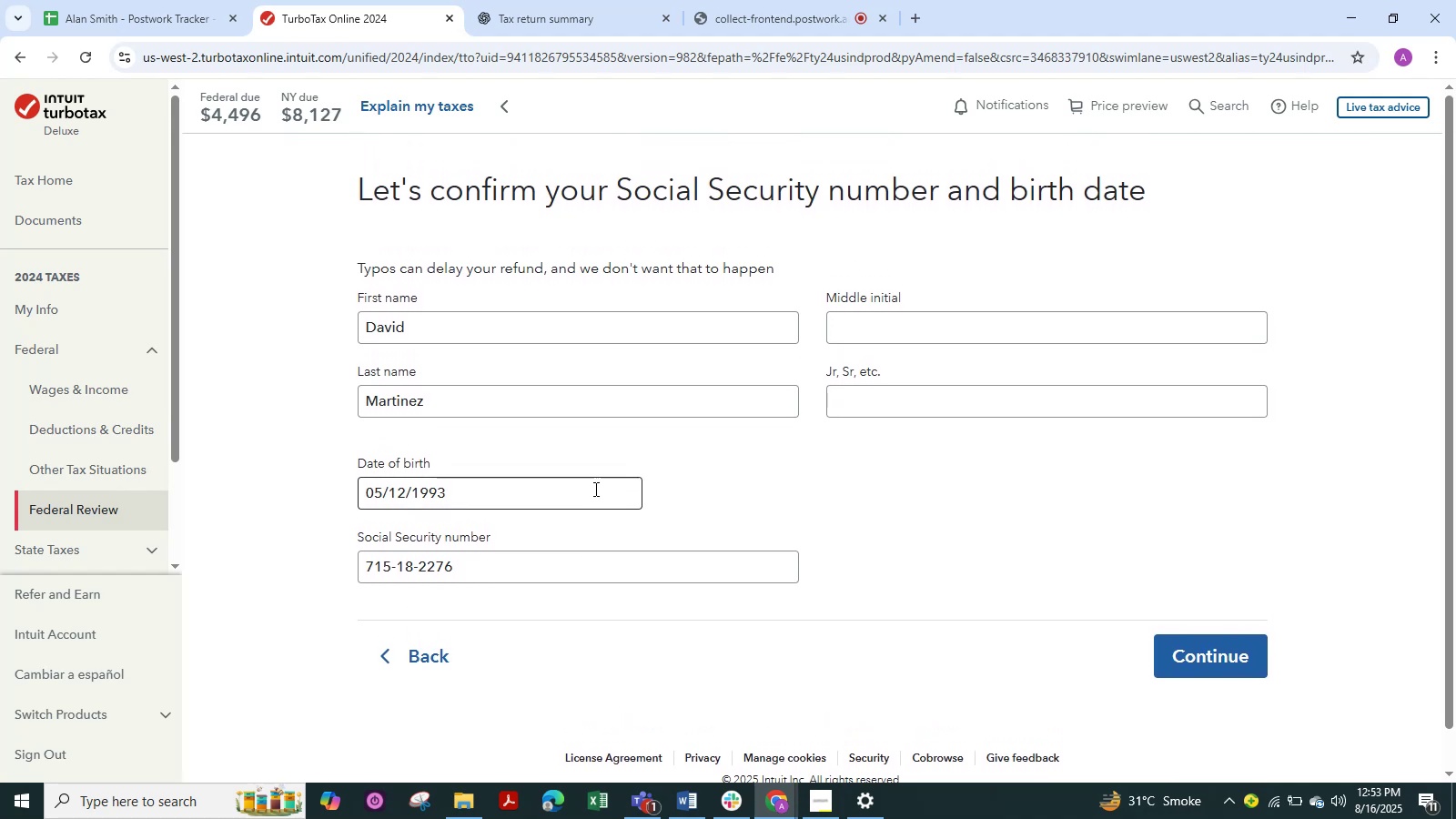 
left_click([1199, 661])
 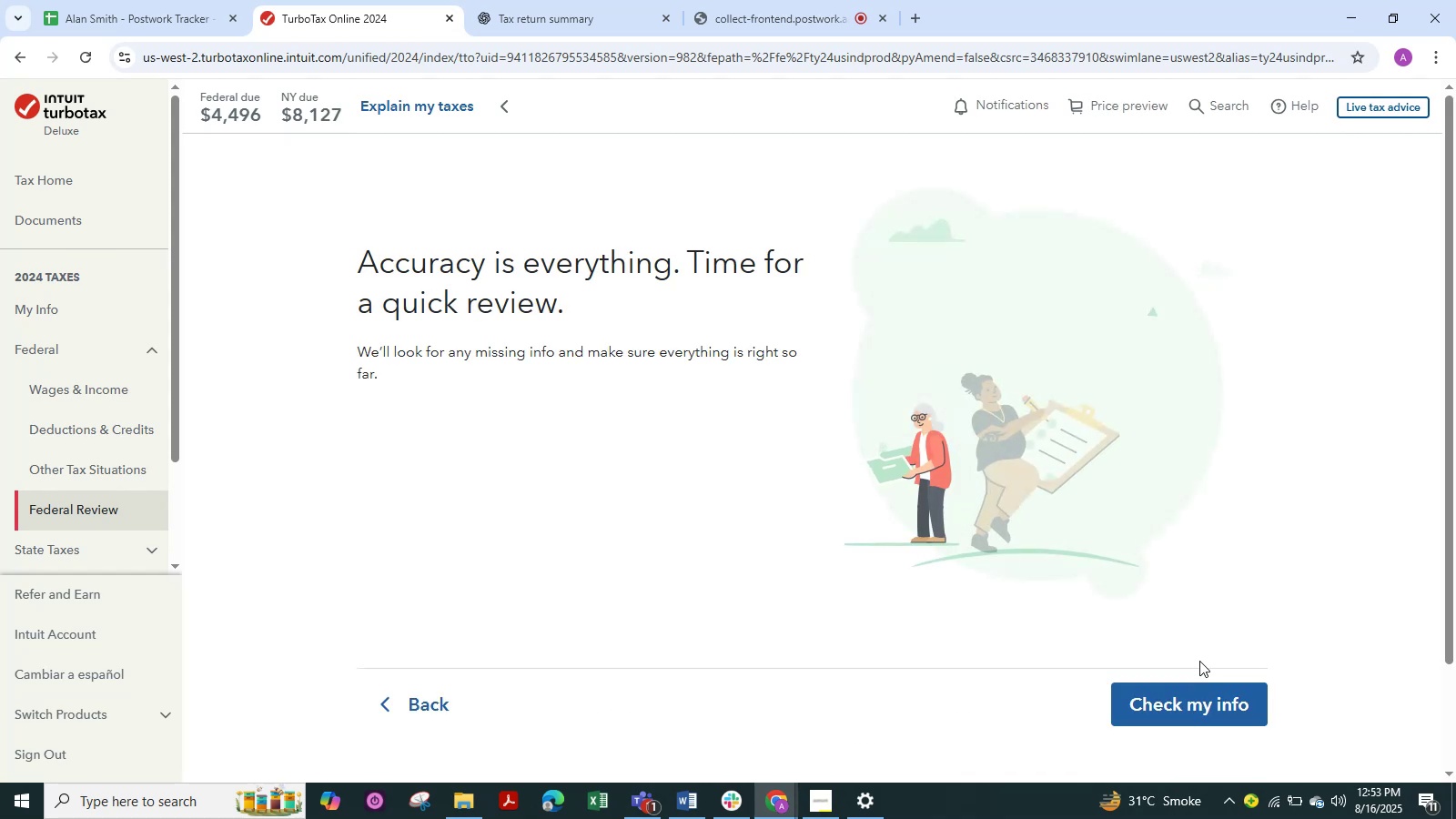 
scroll: coordinate [1199, 661], scroll_direction: down, amount: 1.0
 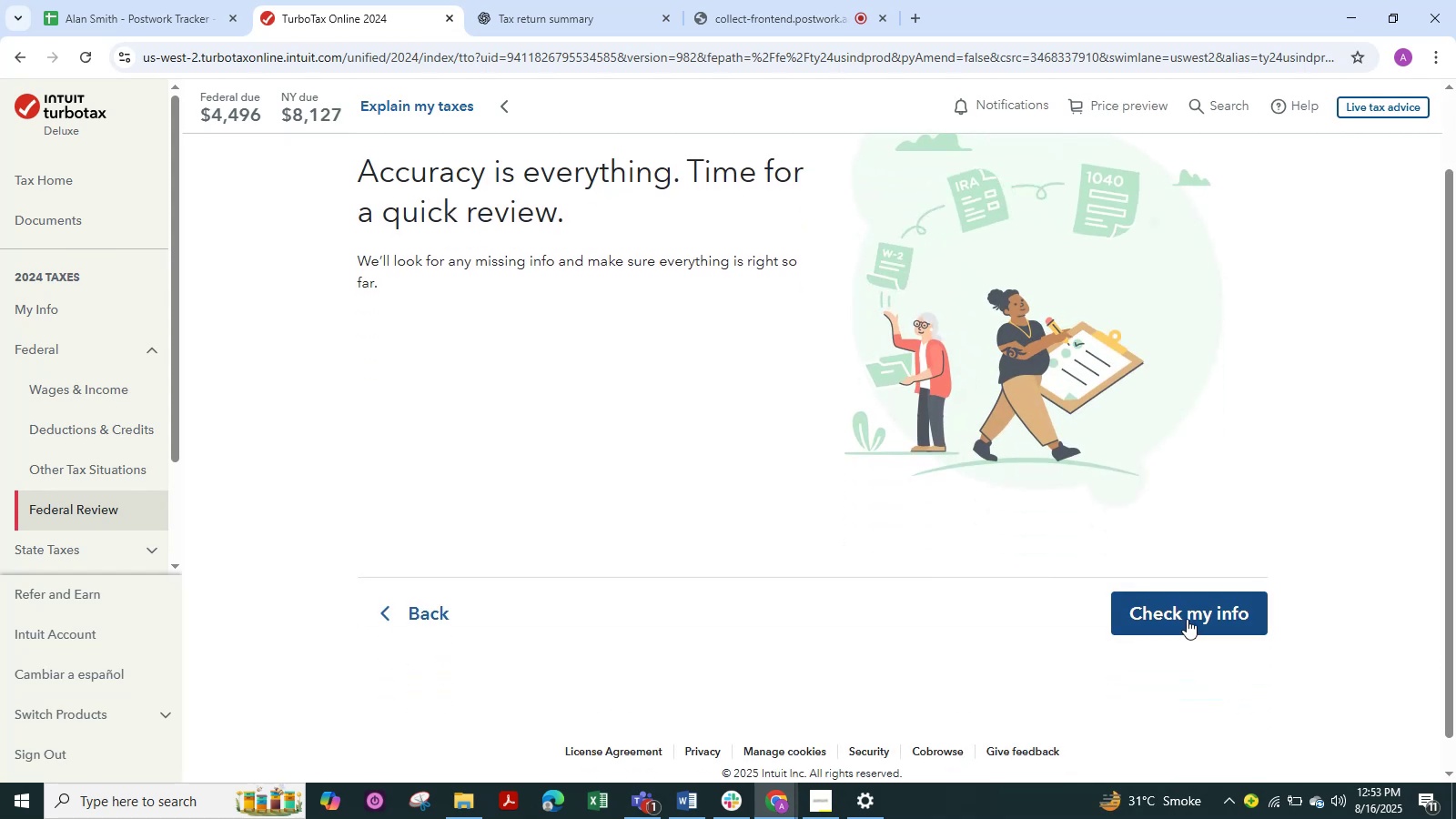 
left_click([1187, 619])
 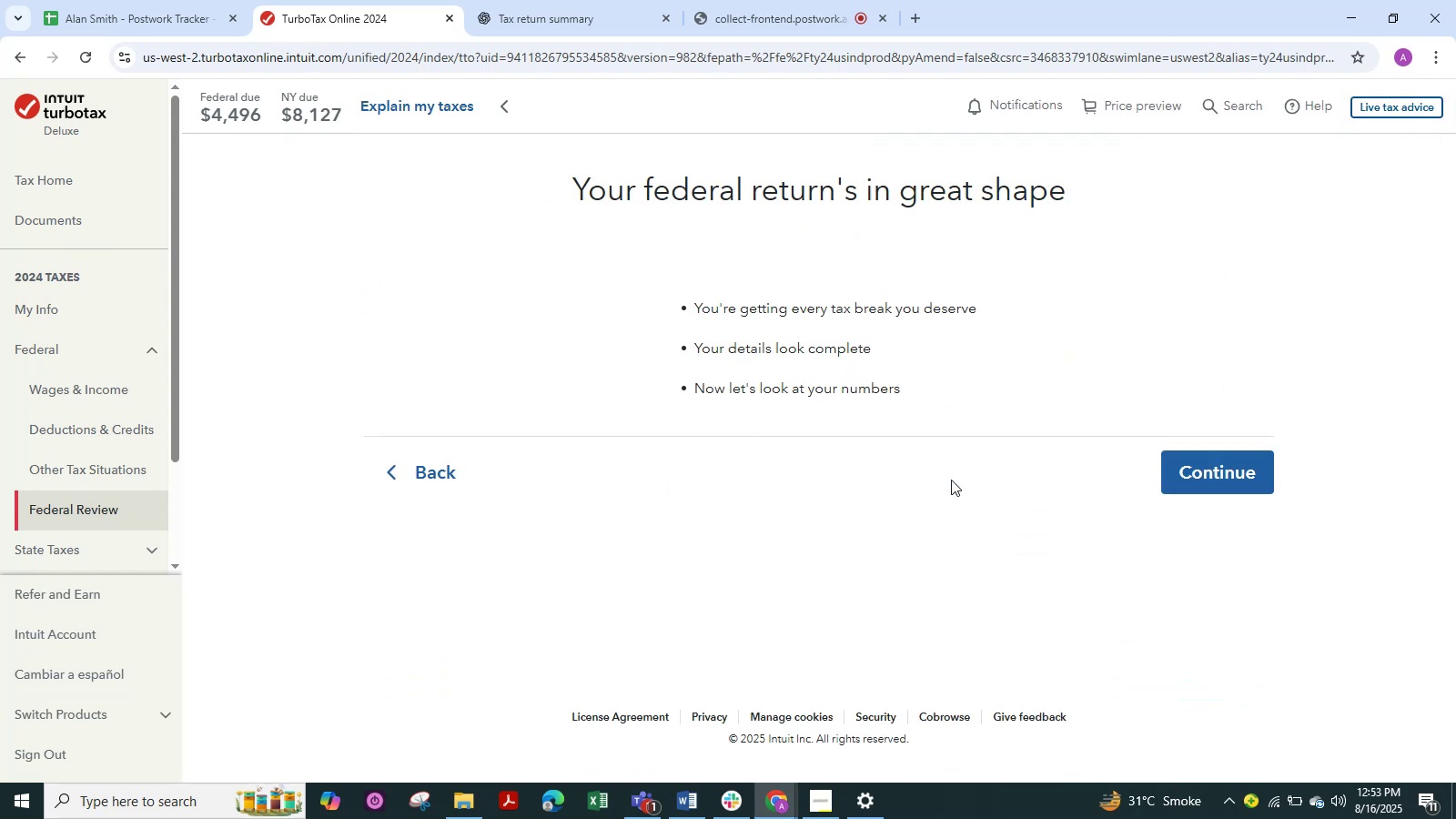 
wait(10.9)
 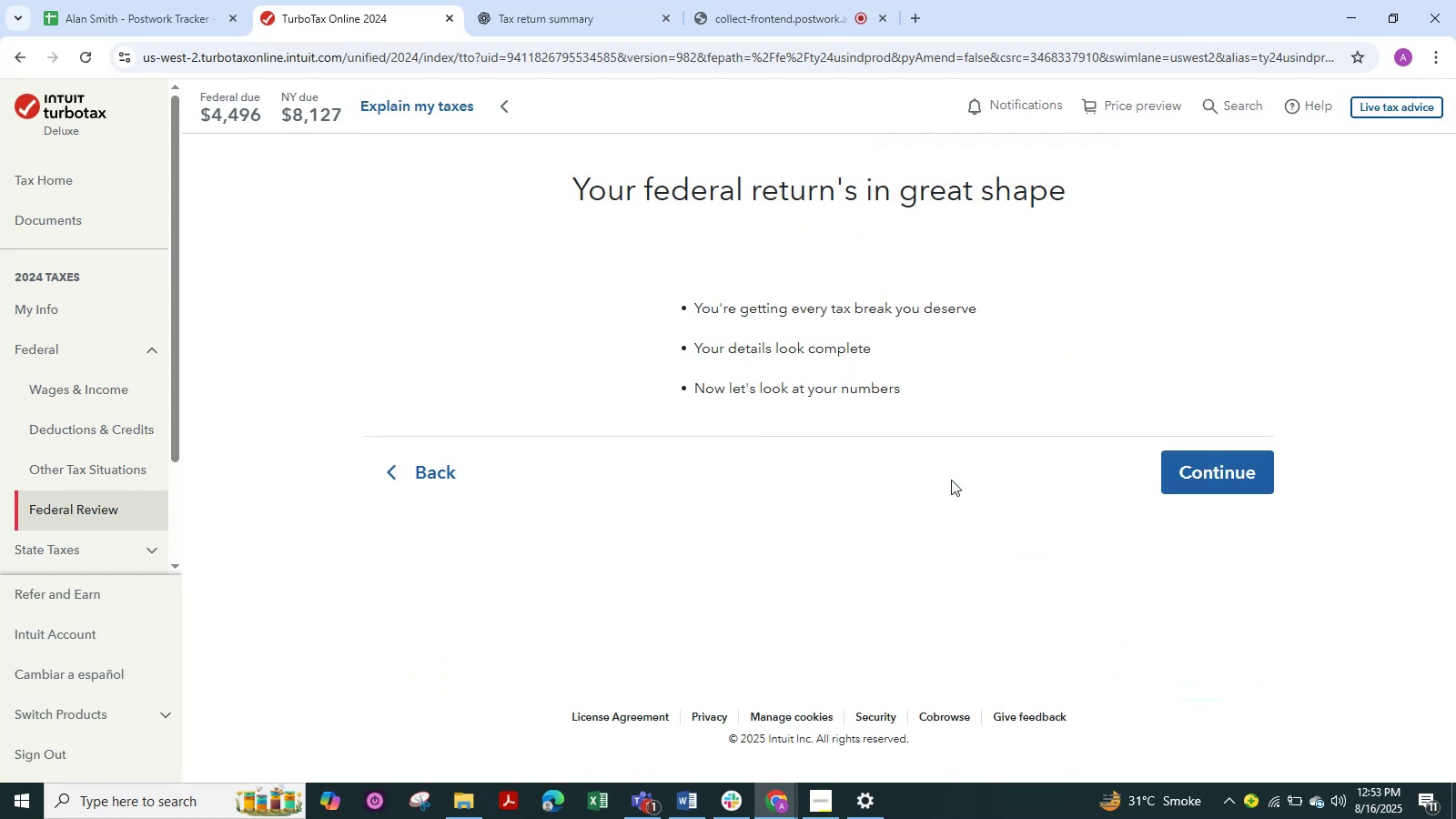 
left_click([1211, 649])
 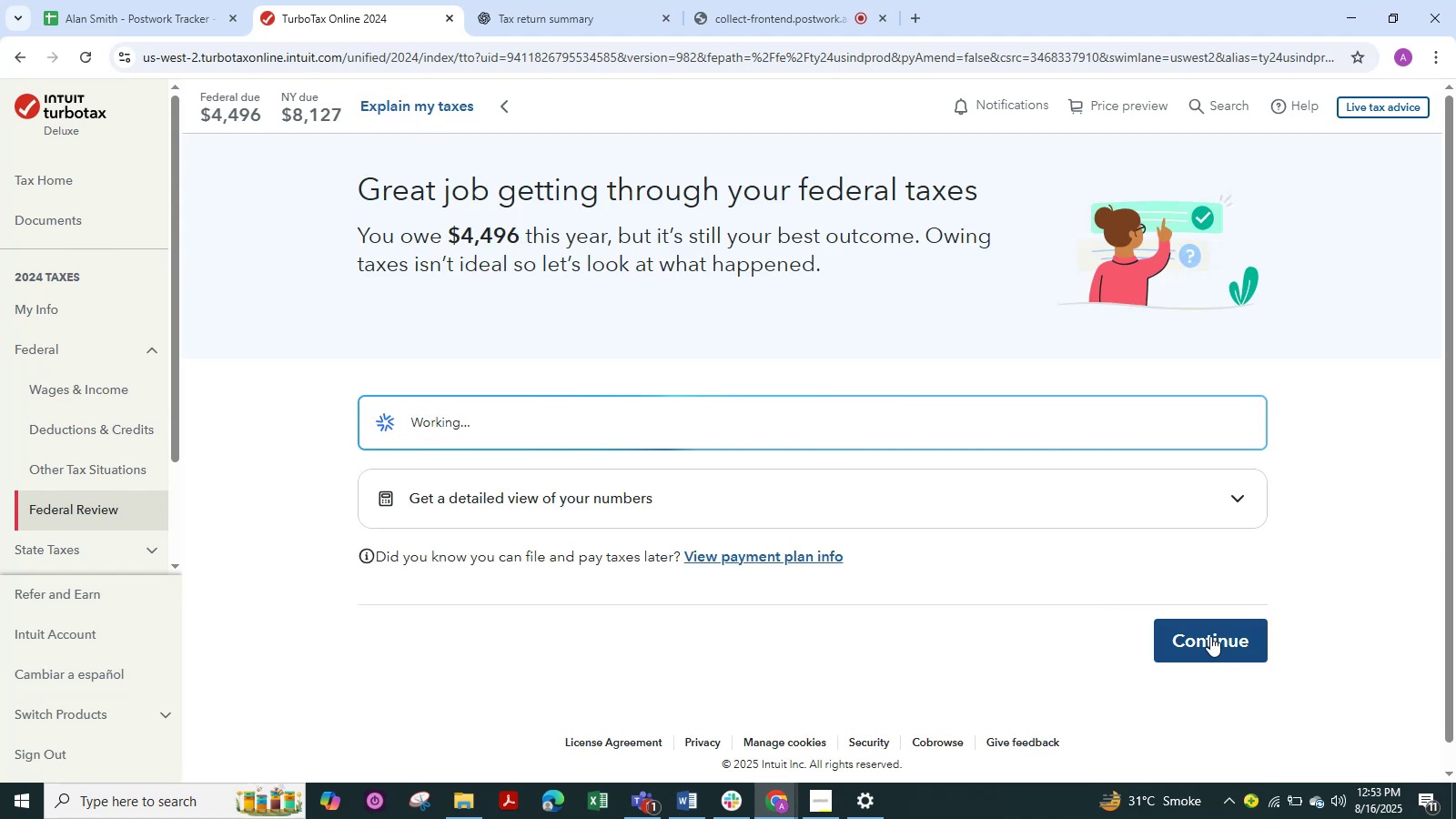 
wait(10.0)
 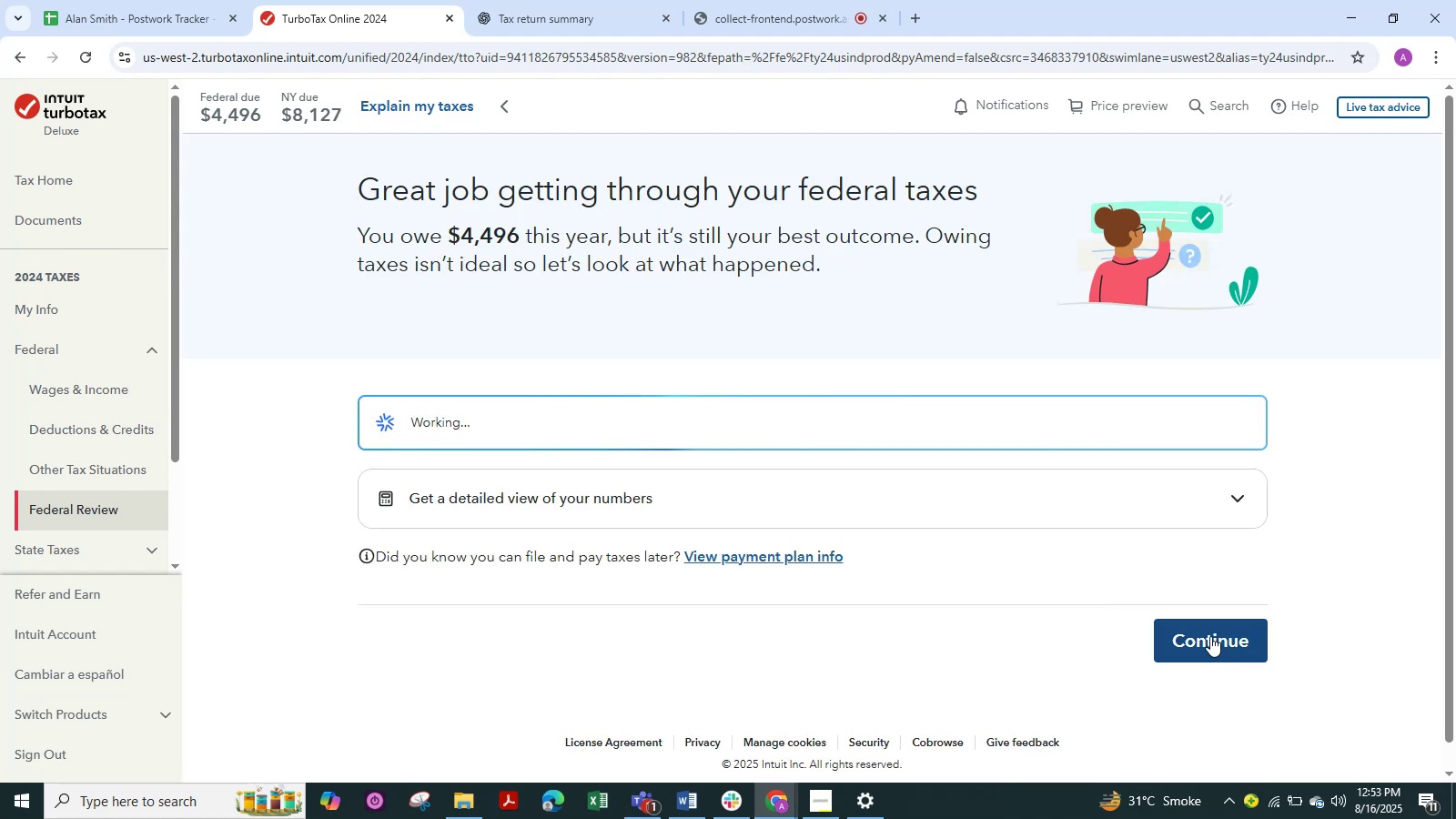 
scroll: coordinate [1210, 636], scroll_direction: down, amount: 6.0
 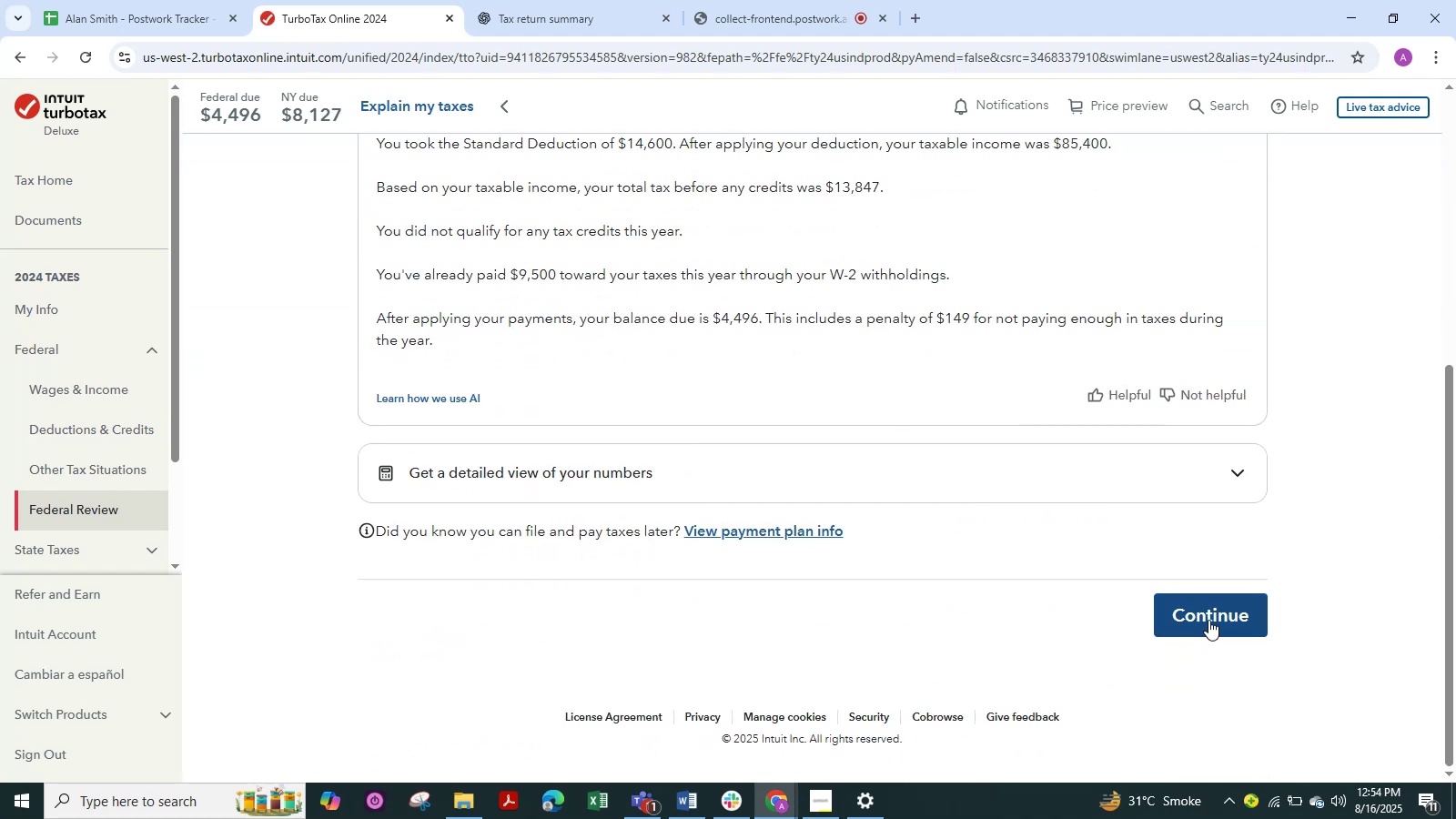 
left_click([1208, 620])
 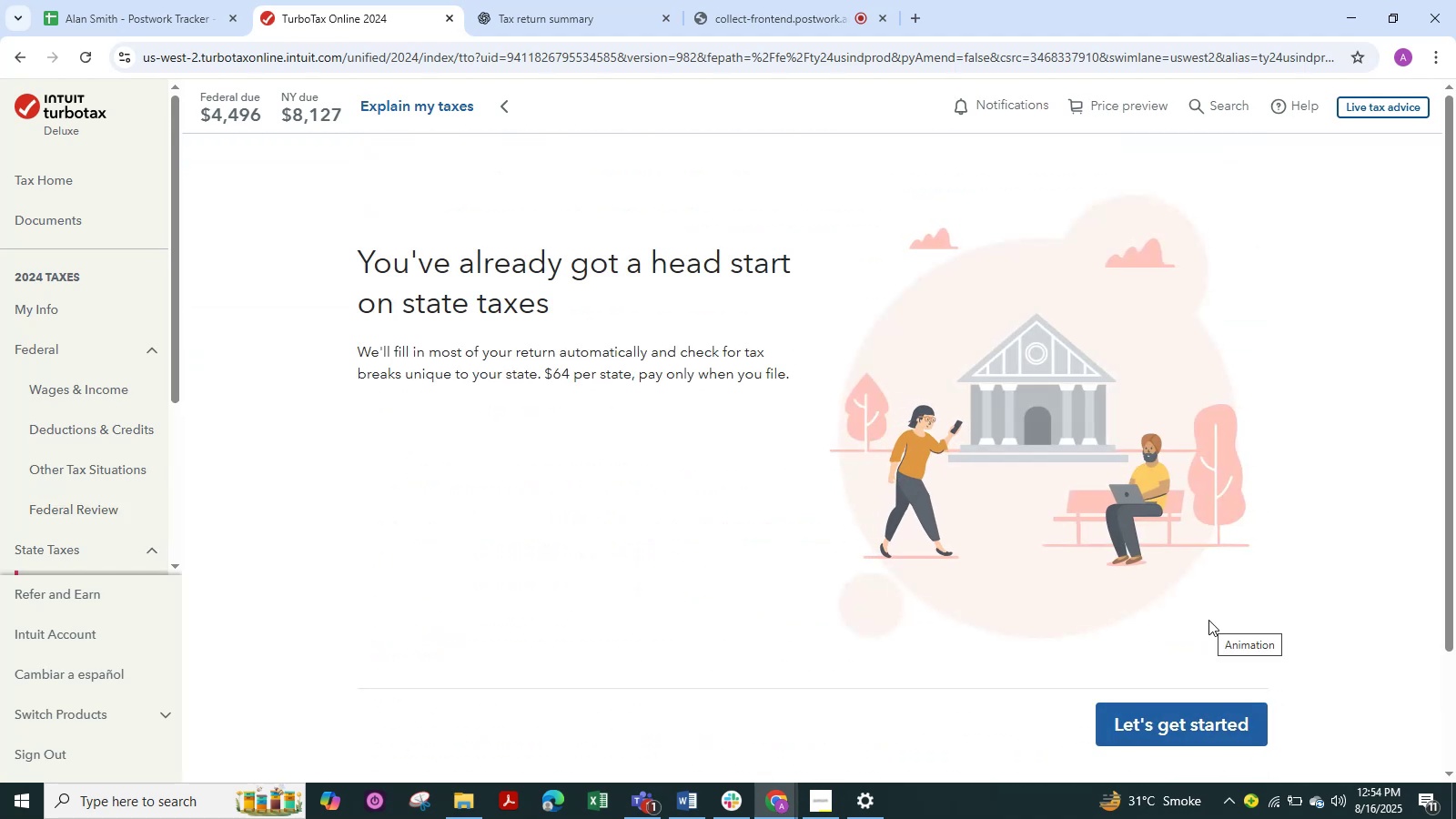 
wait(5.42)
 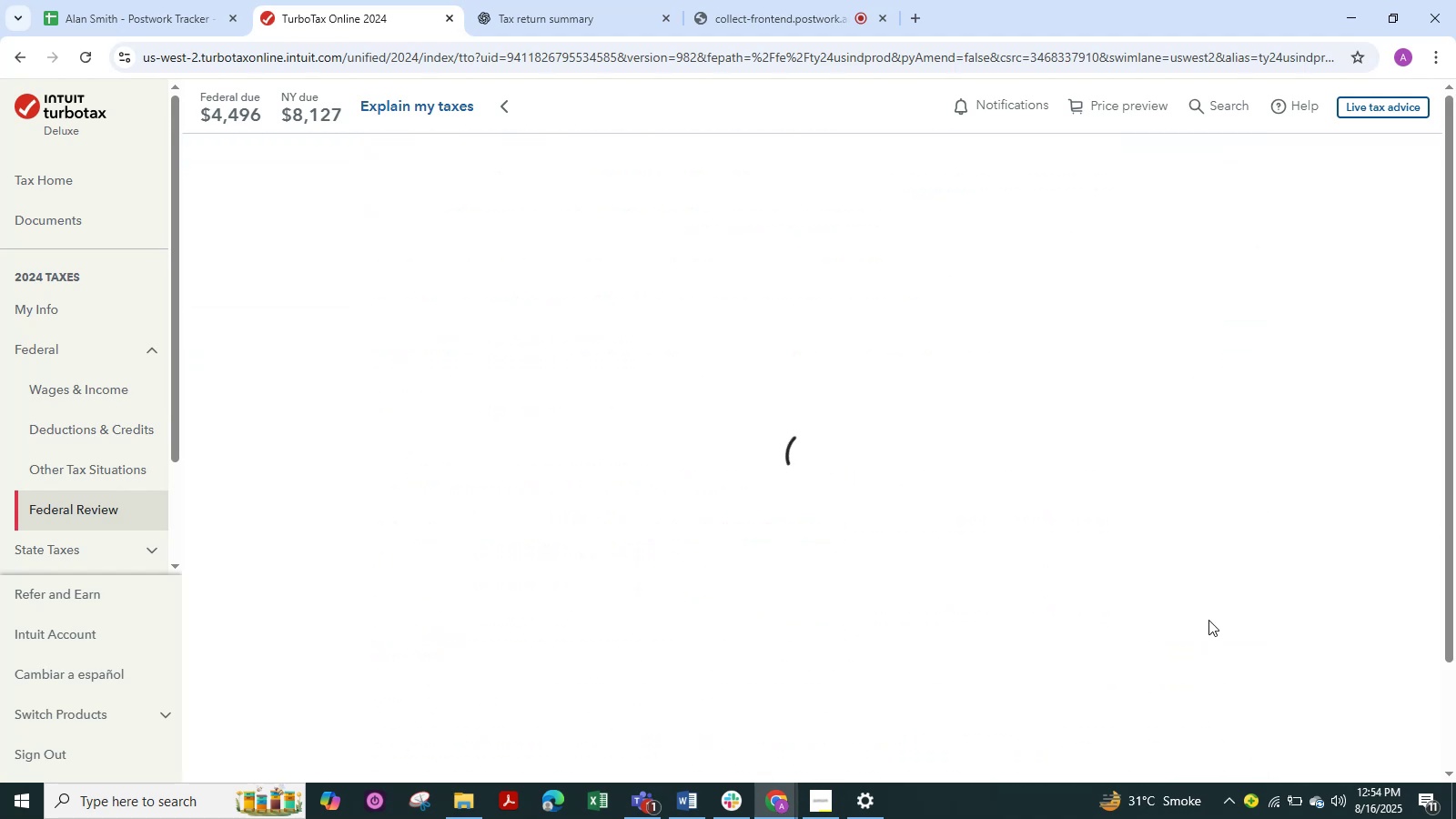 
left_click([1168, 717])
 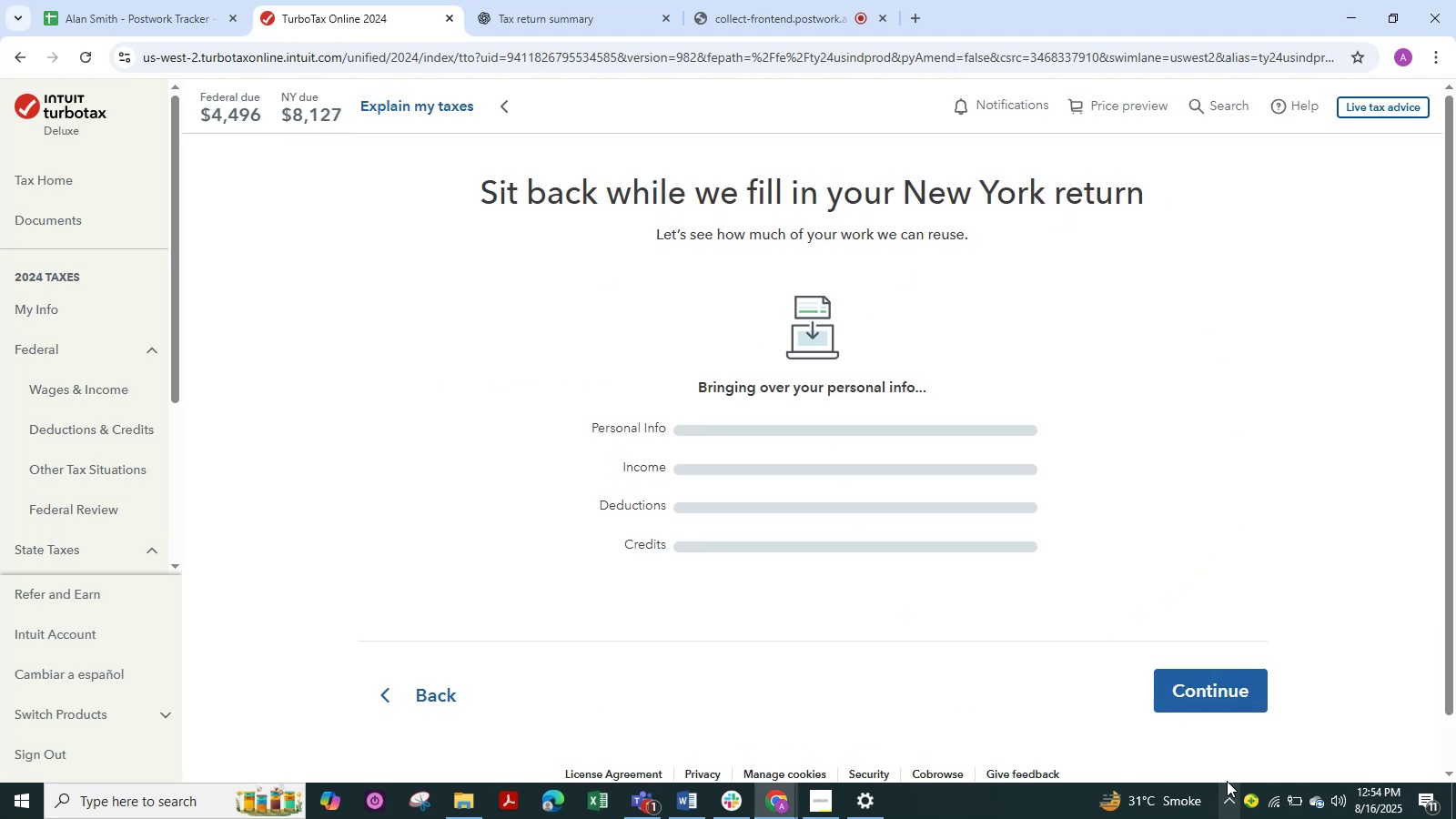 
left_click([1215, 699])
 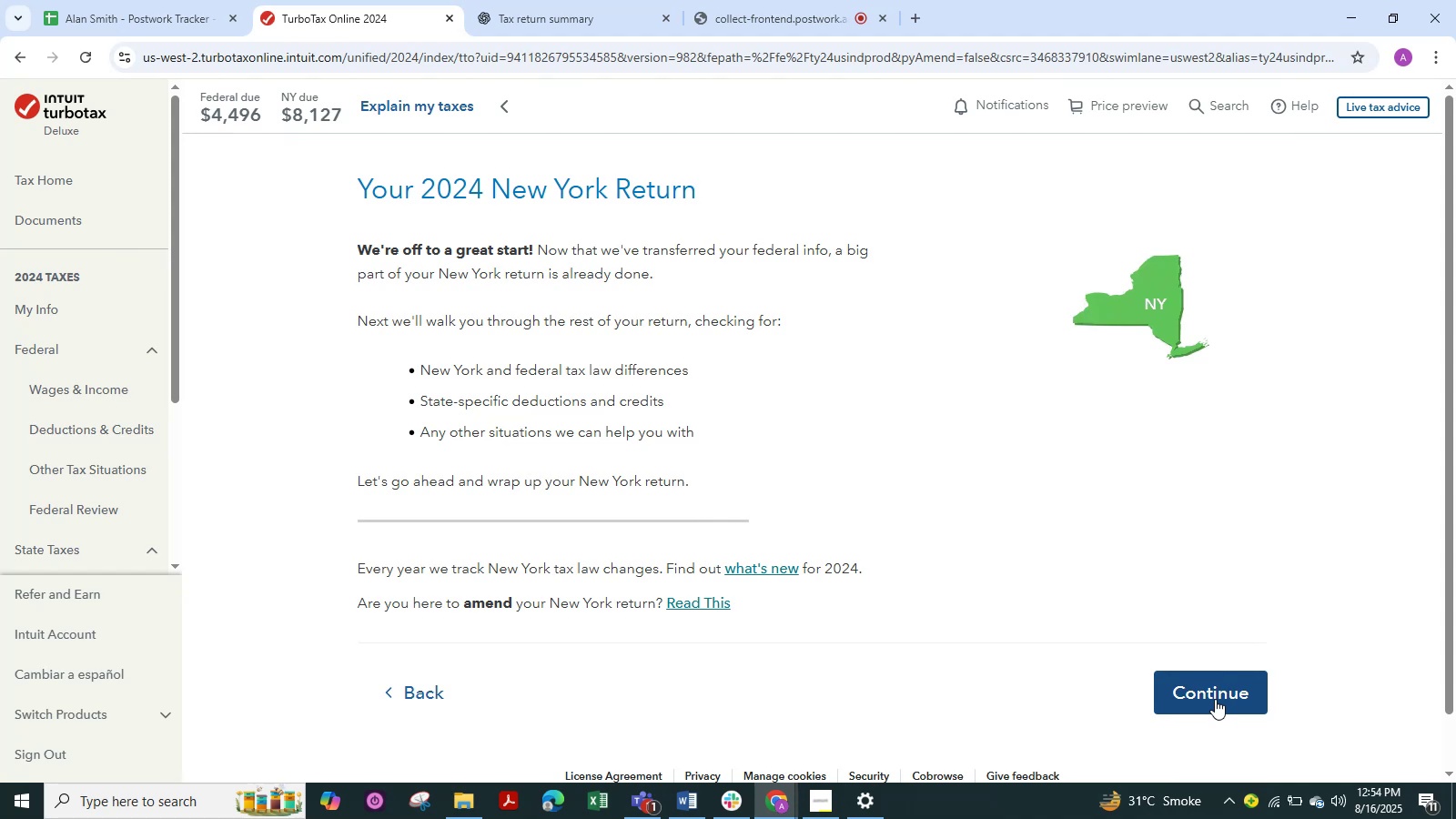 
wait(7.8)
 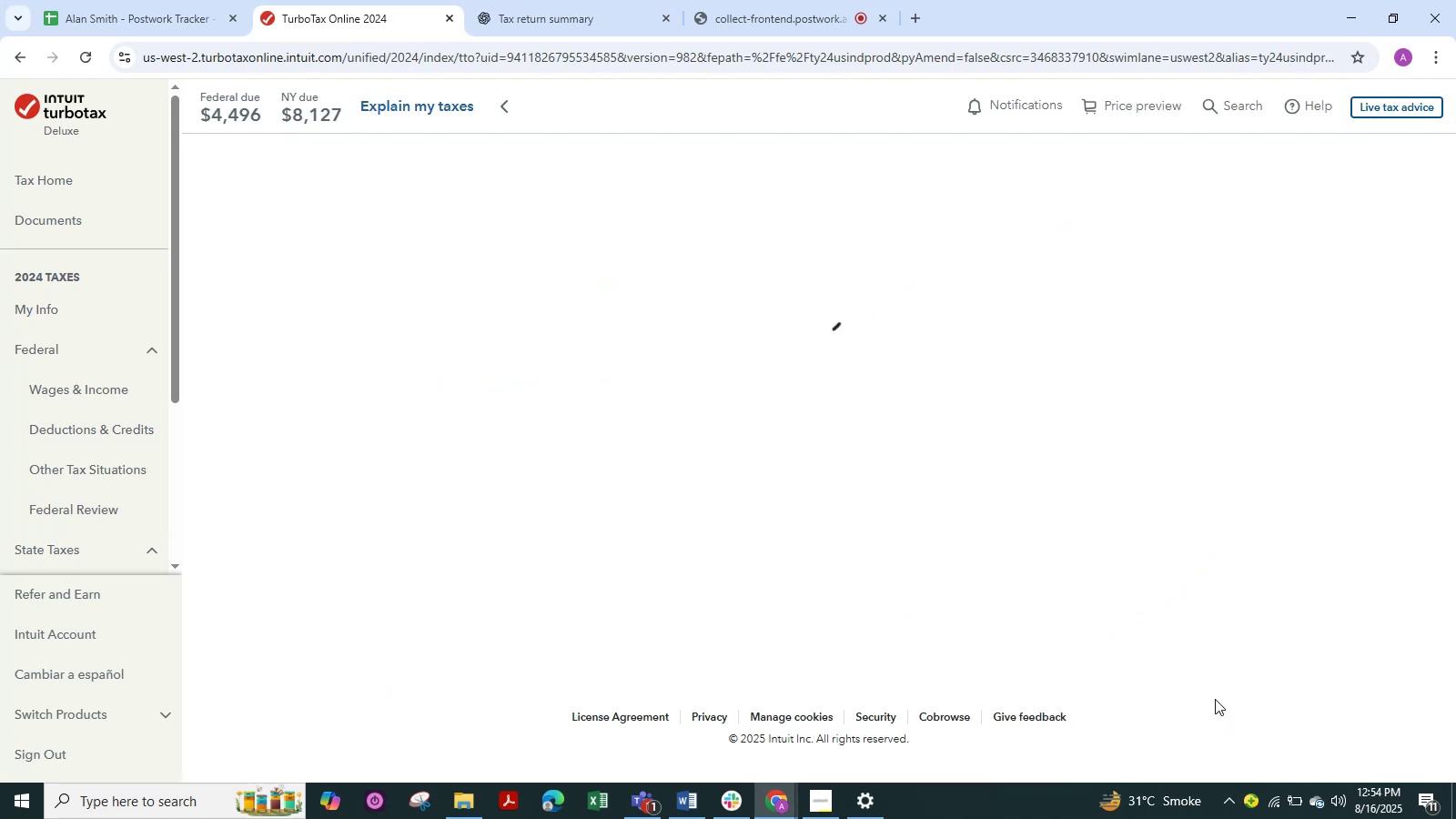 
left_click([1215, 699])
 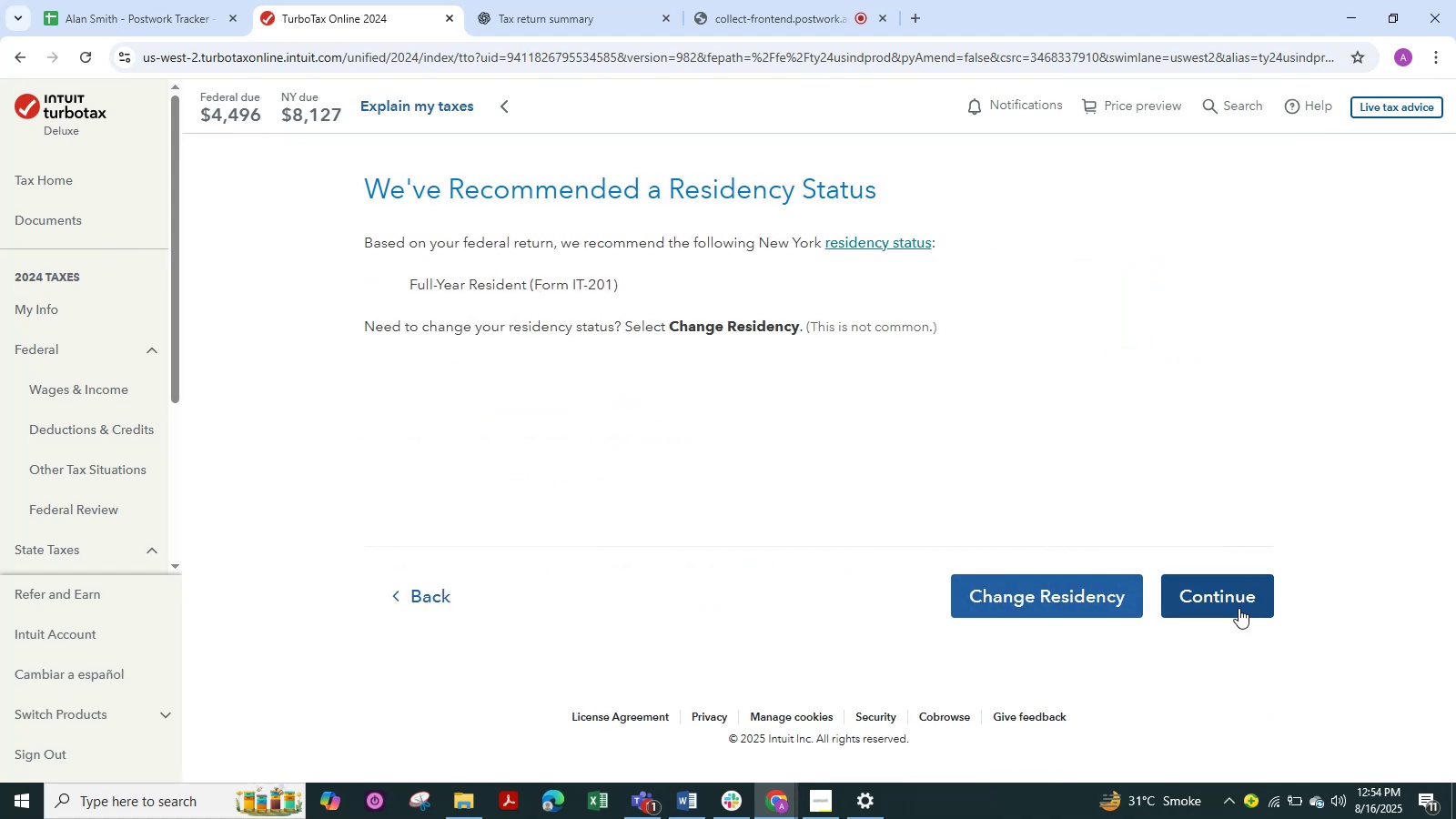 
left_click([1239, 608])
 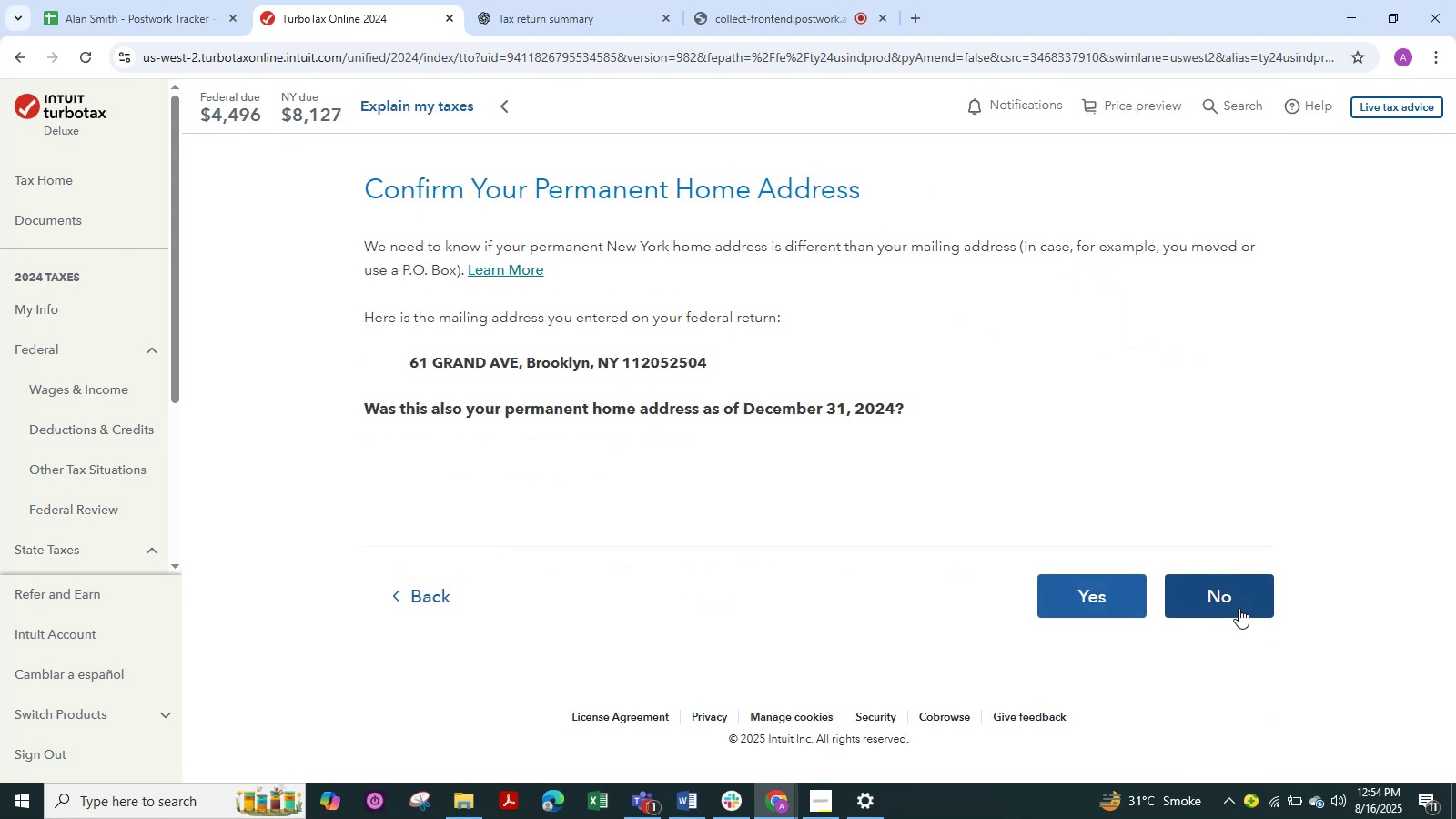 
left_click([1239, 608])
 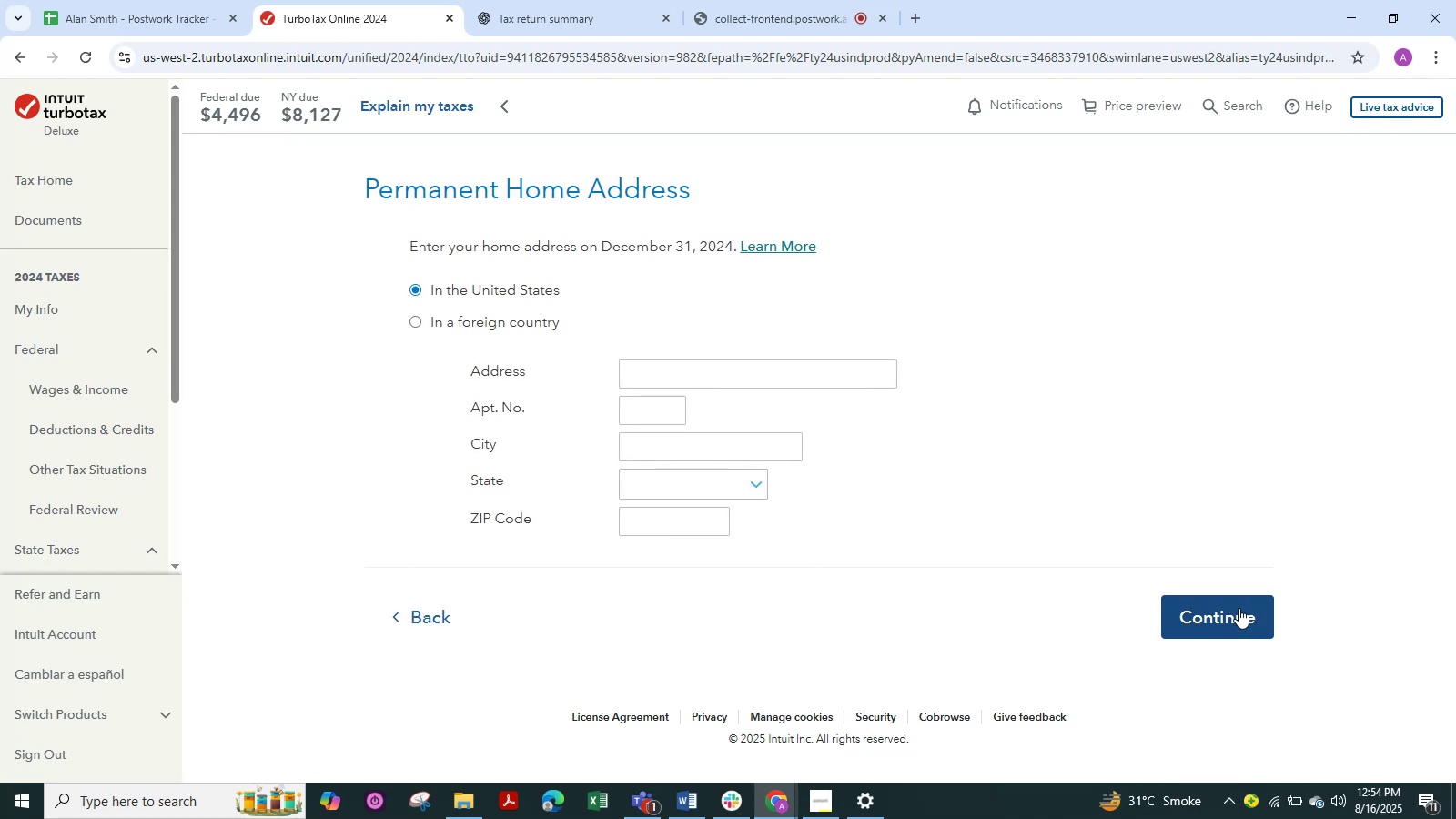 
left_click([1239, 608])
 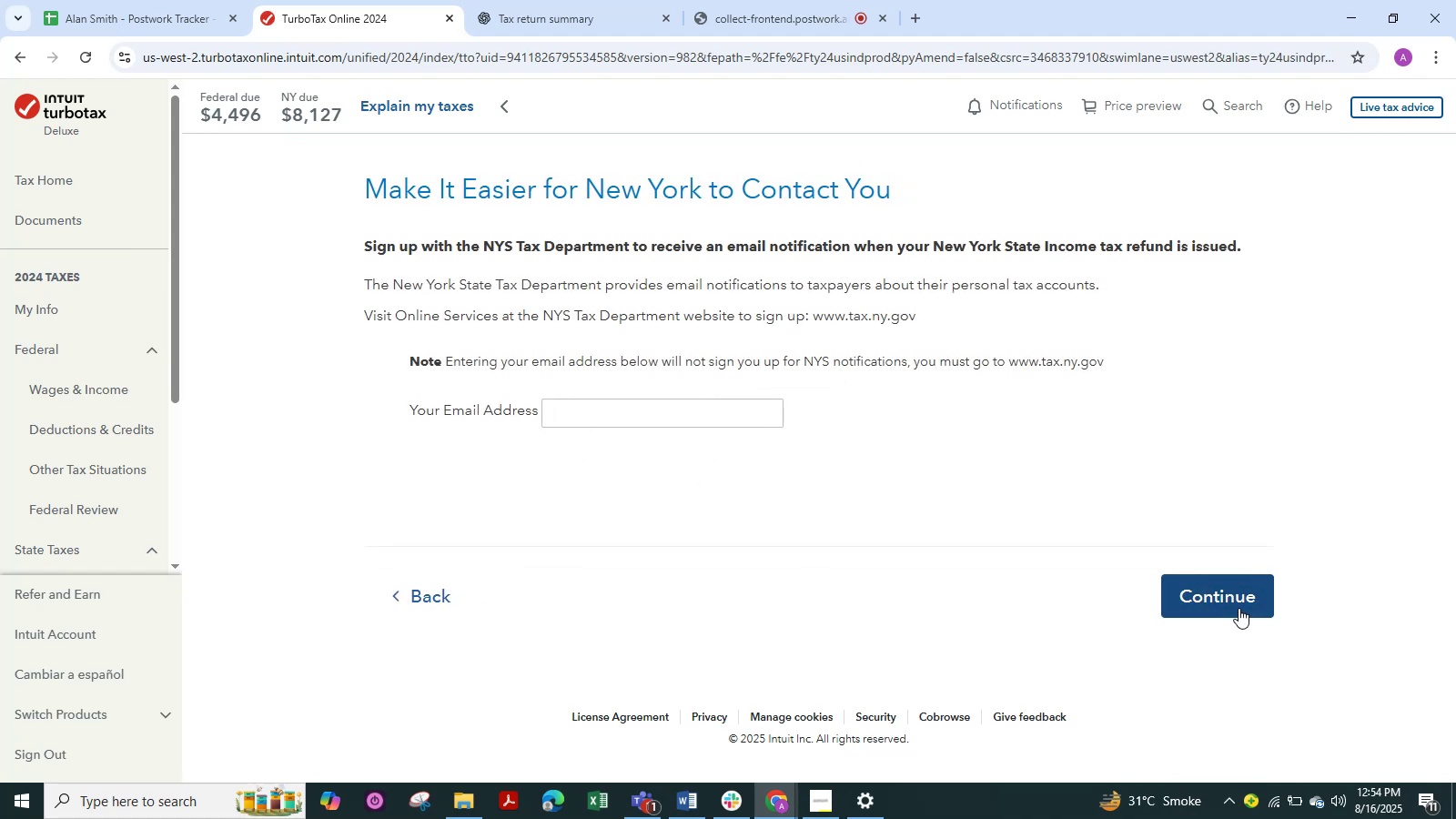 
left_click([1239, 608])
 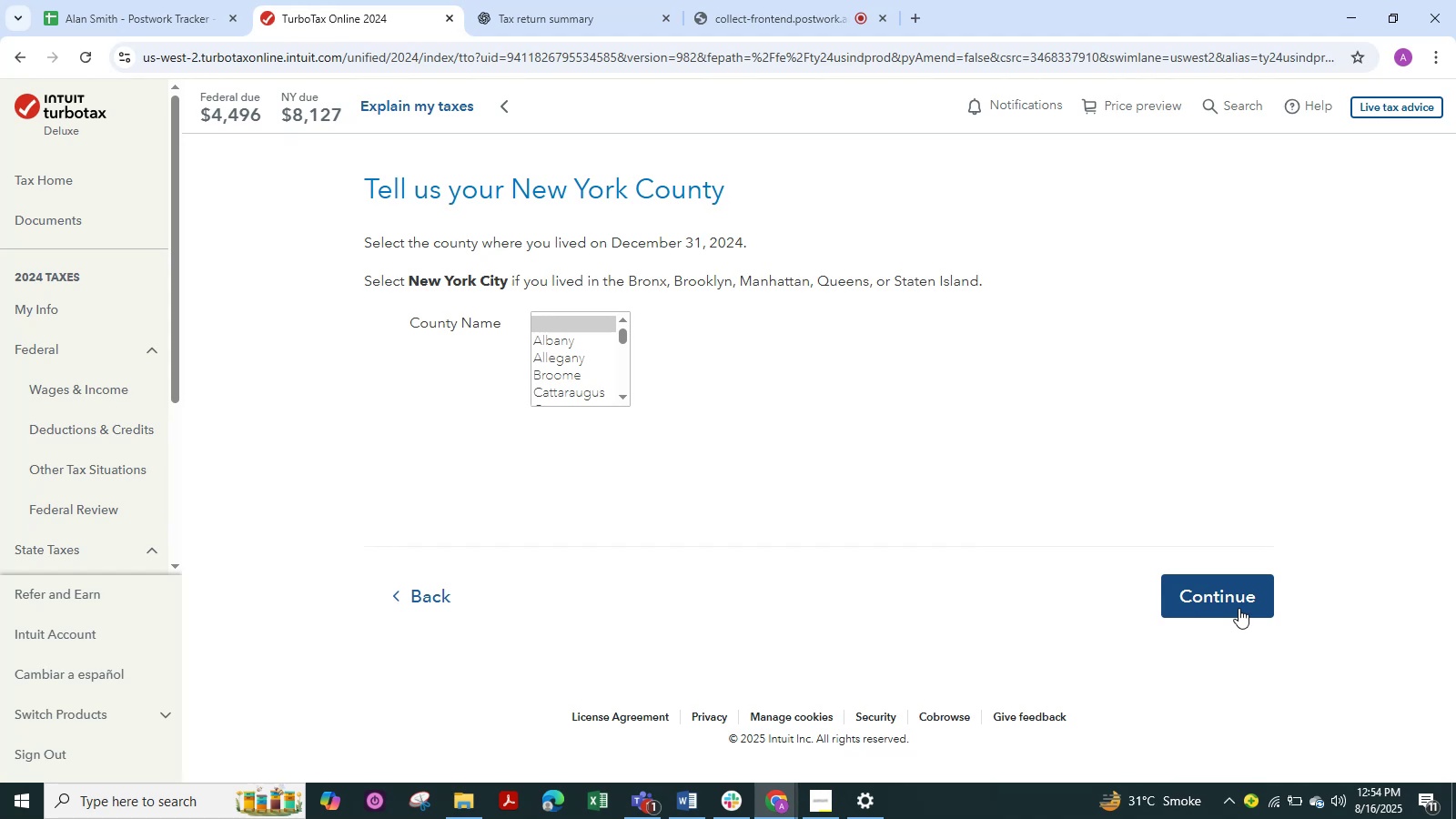 
wait(8.82)
 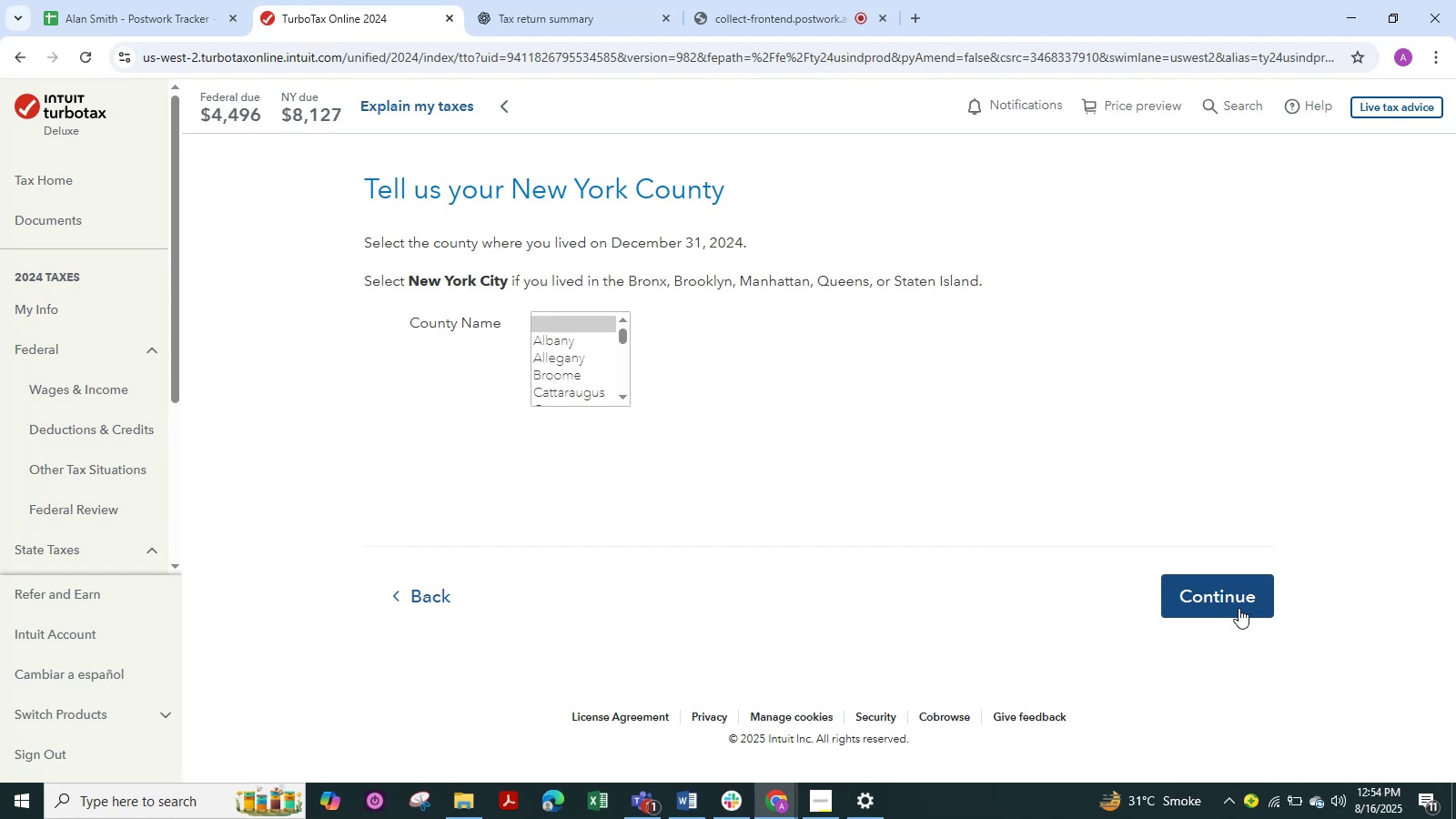 
key(Alt+Tab)
 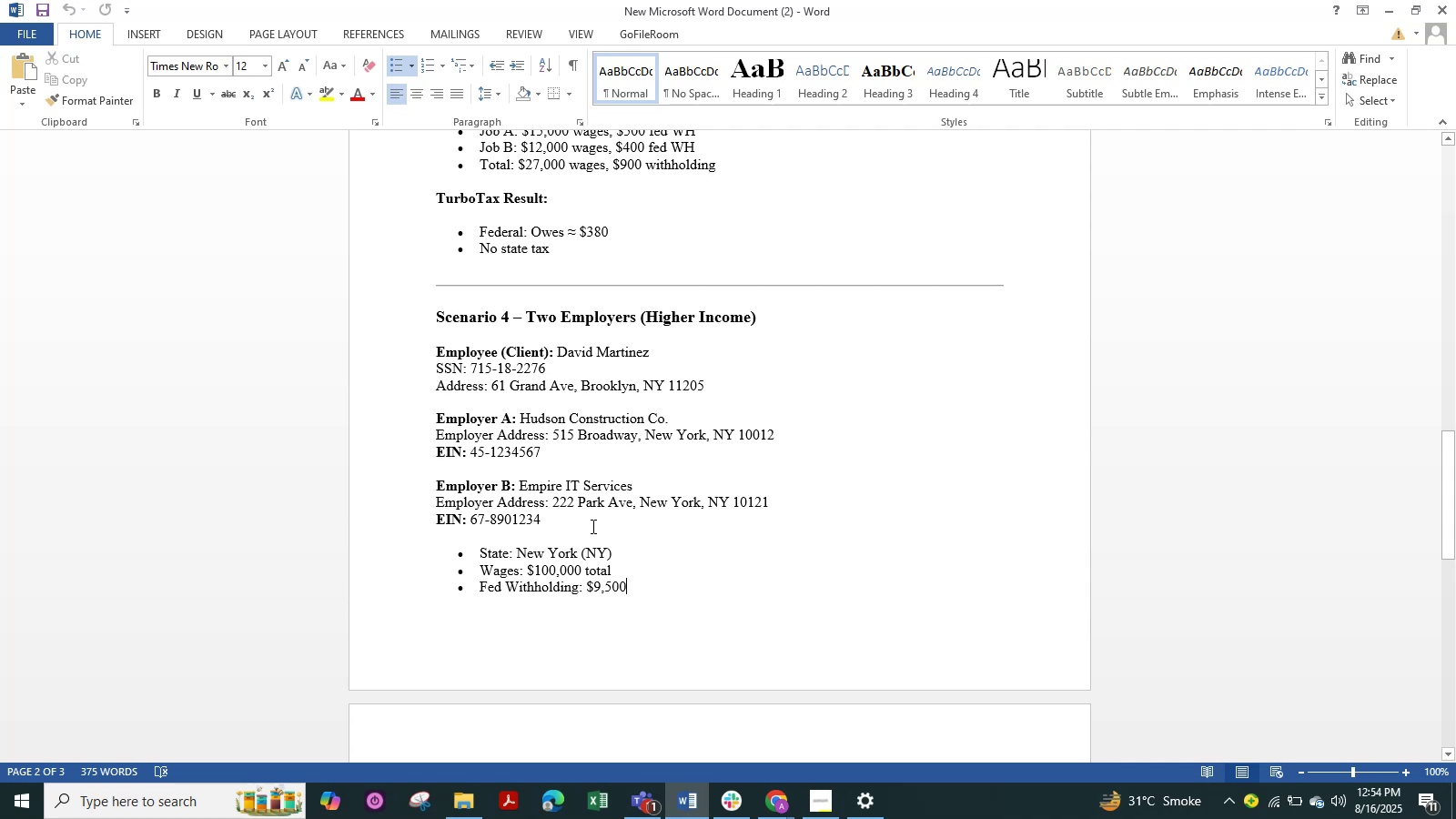 
wait(7.6)
 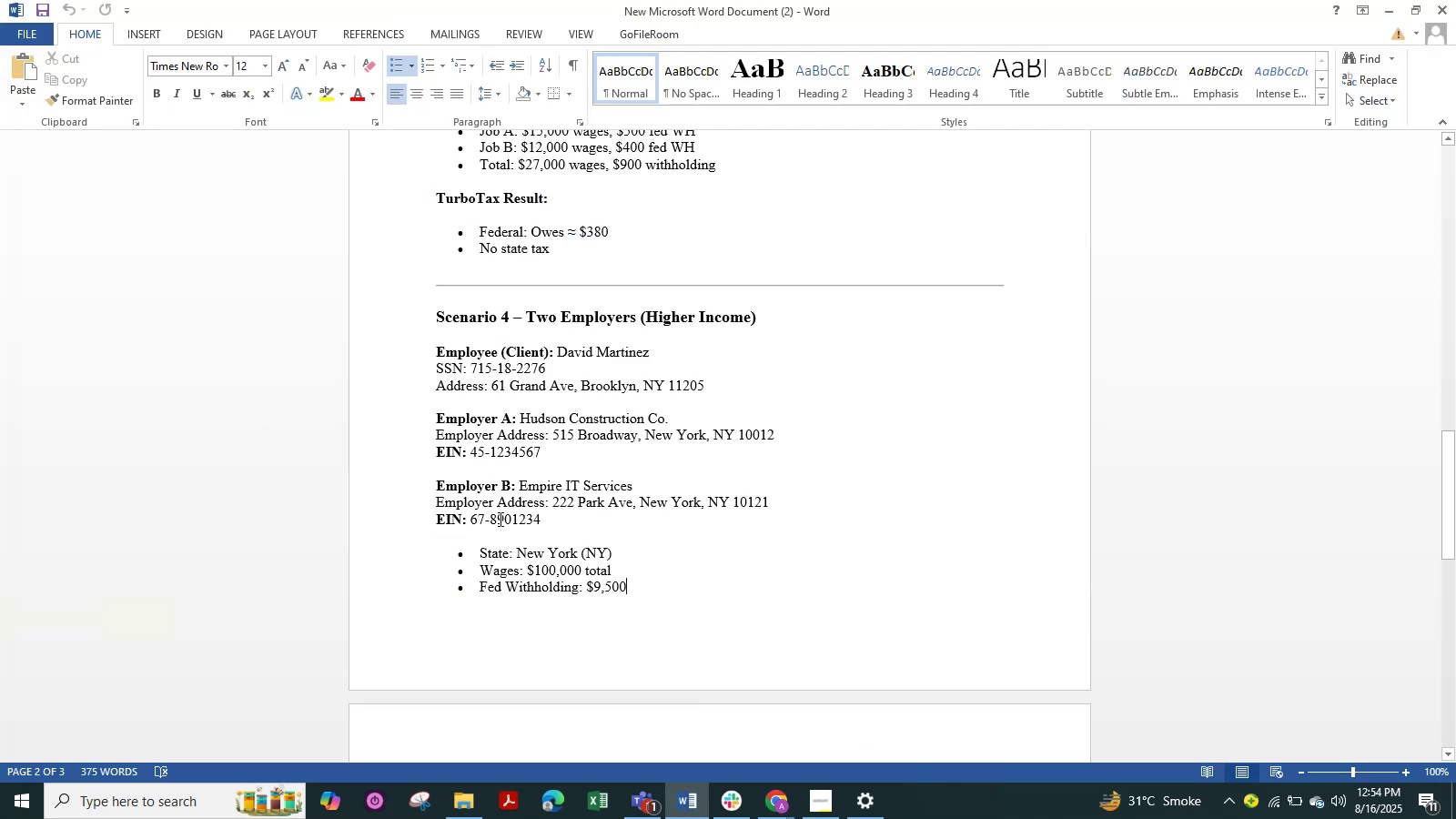 
key(Alt+Tab)
 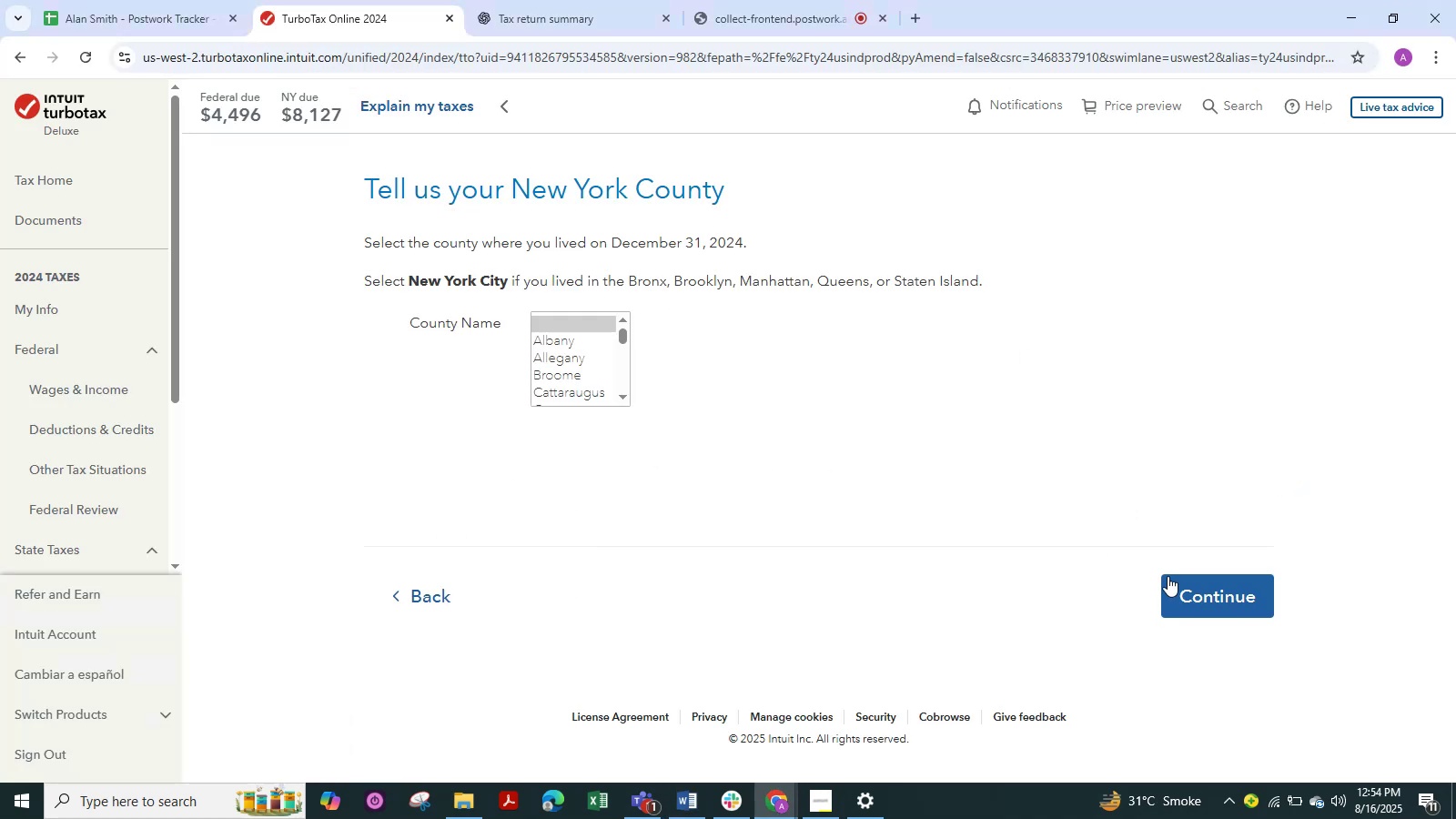 
left_click([1224, 606])
 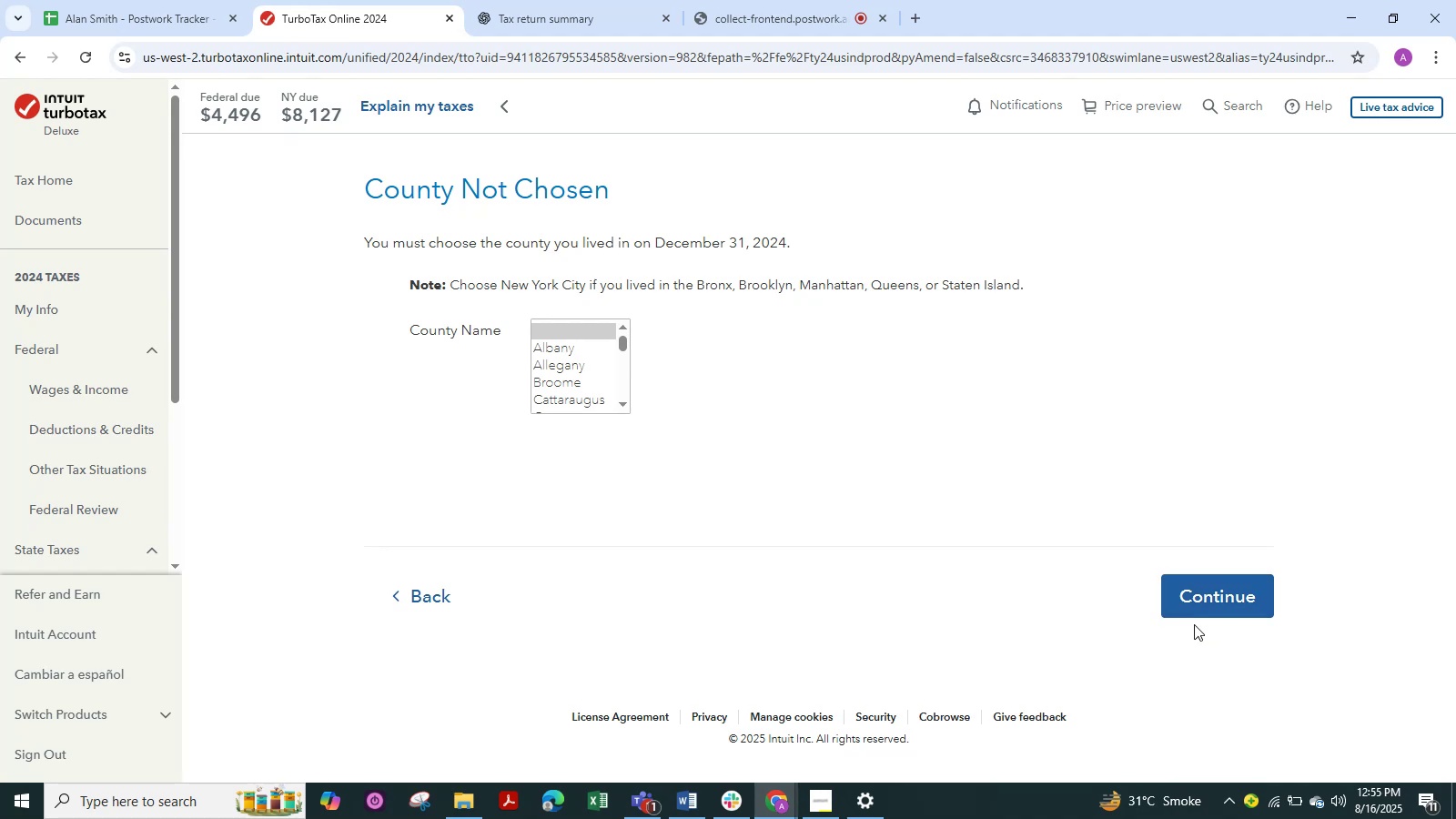 
wait(15.46)
 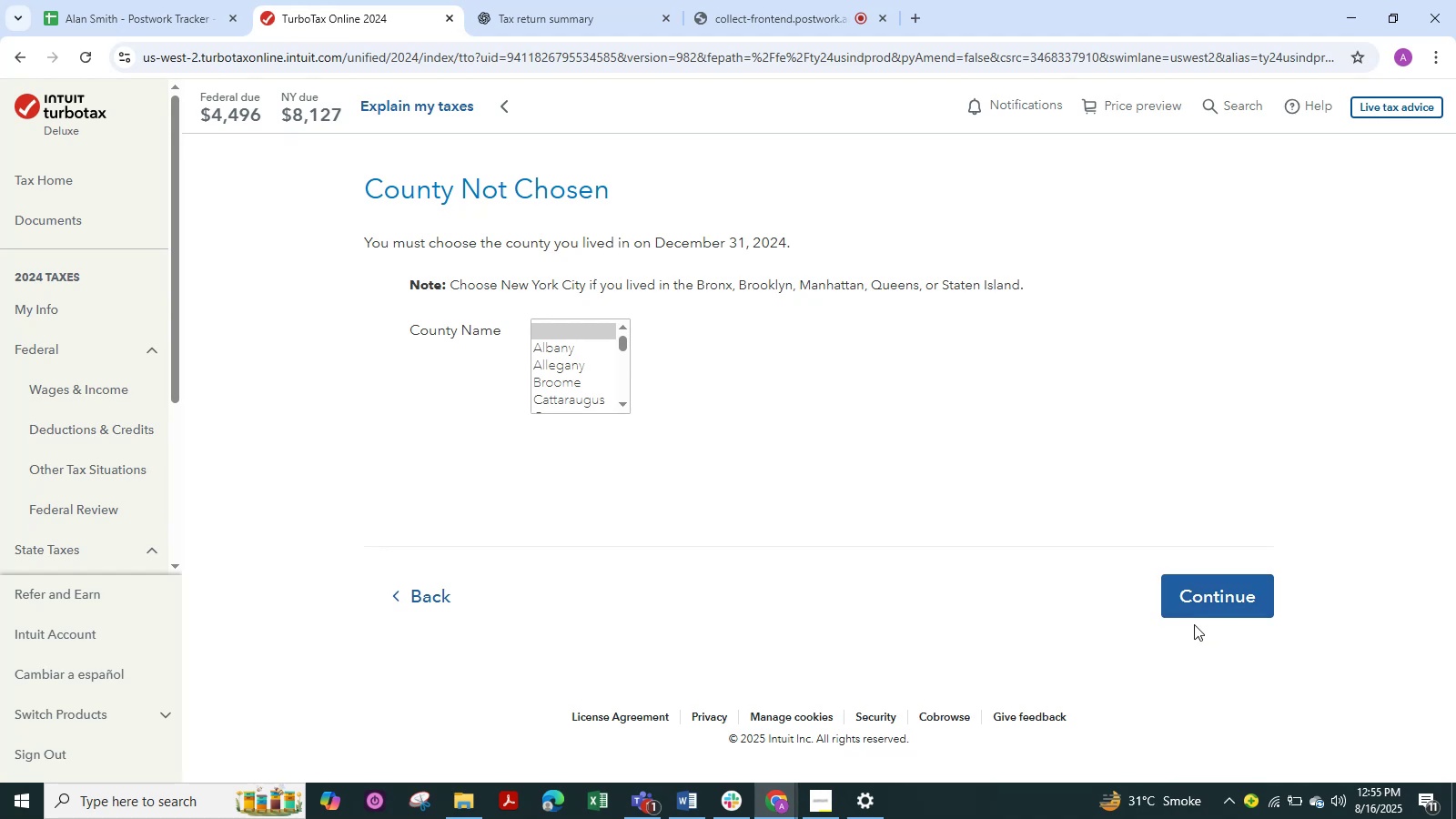 
left_click([1203, 606])
 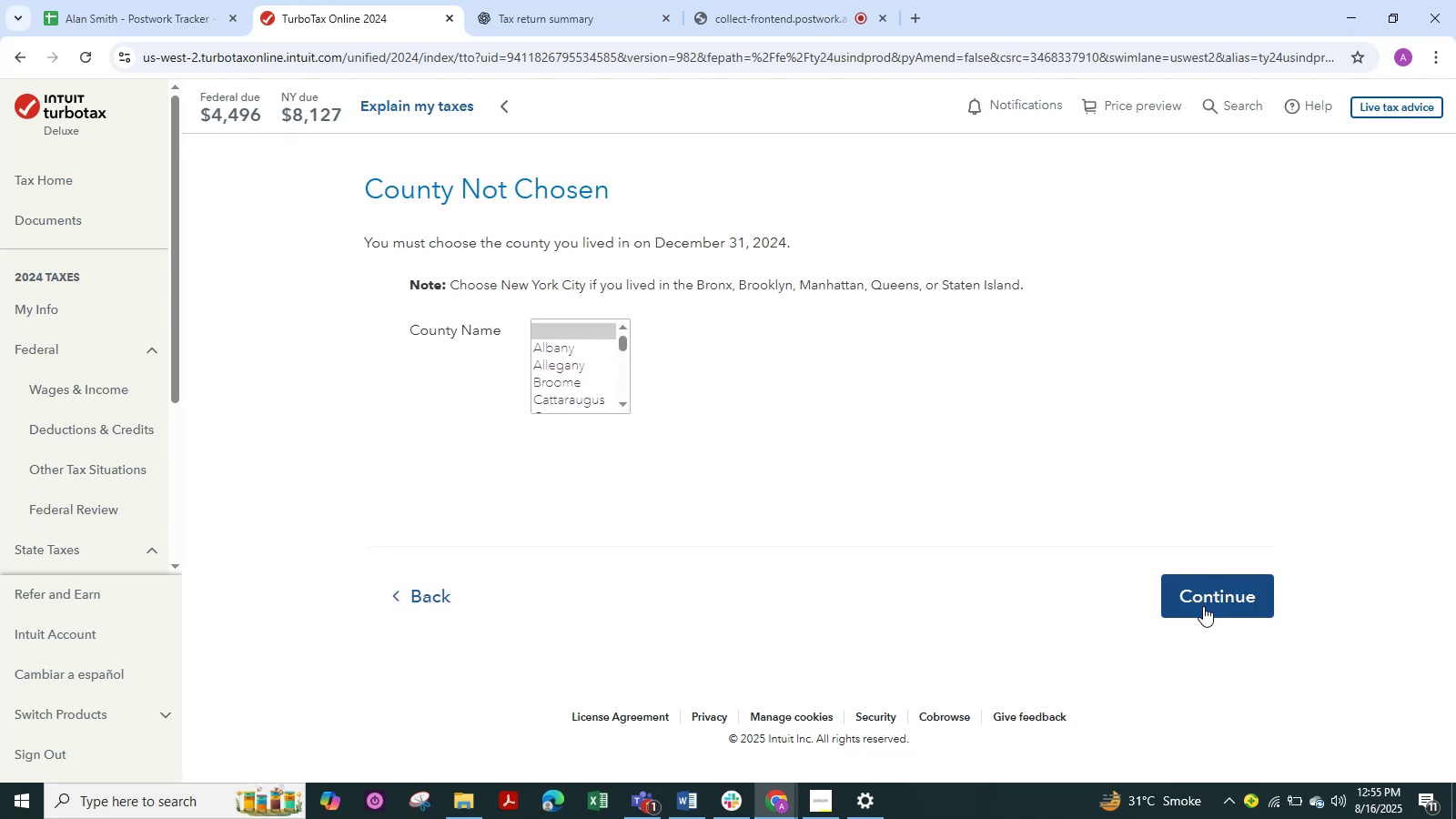 
left_click([1203, 606])
 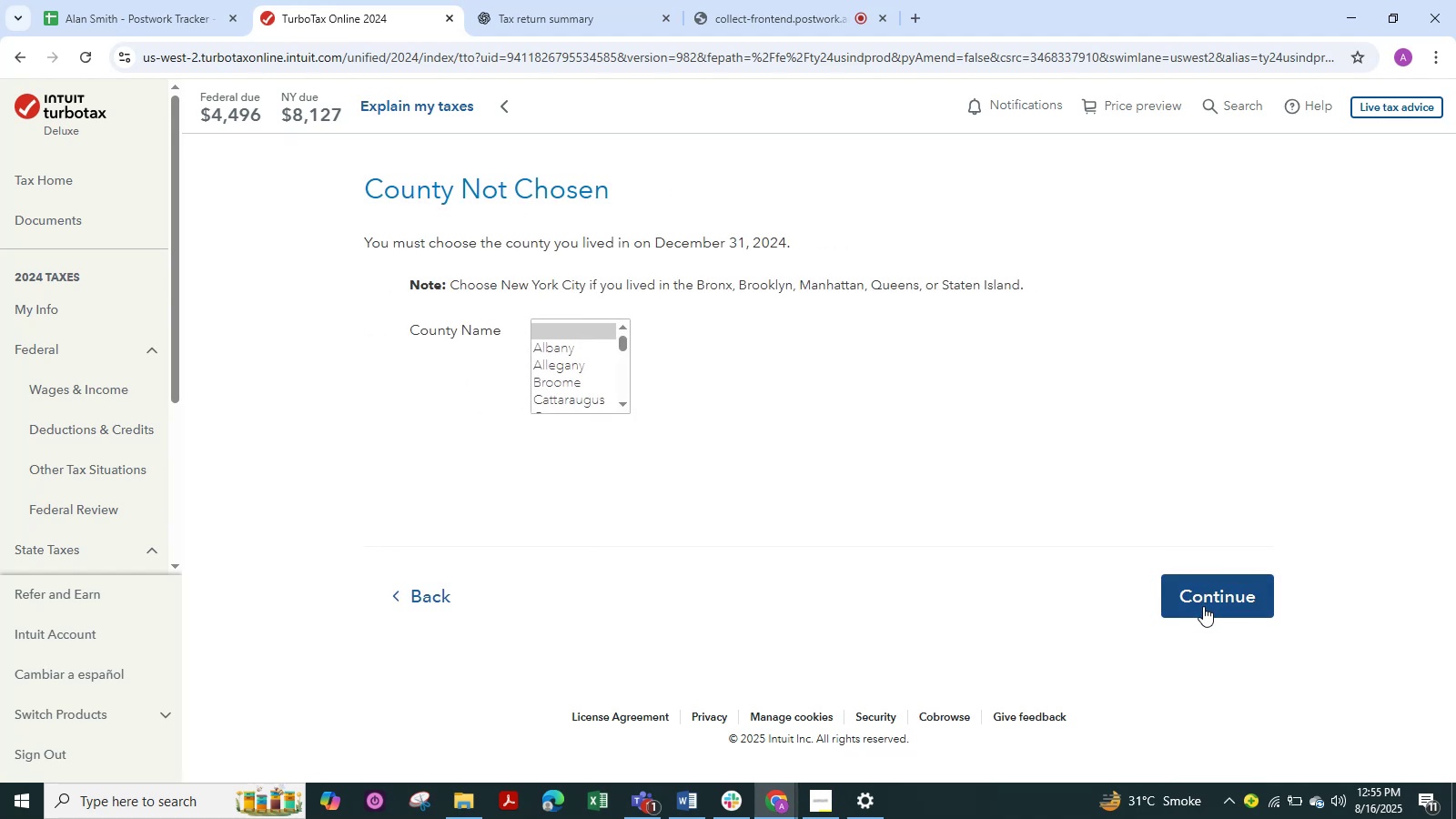 
left_click([1203, 606])
 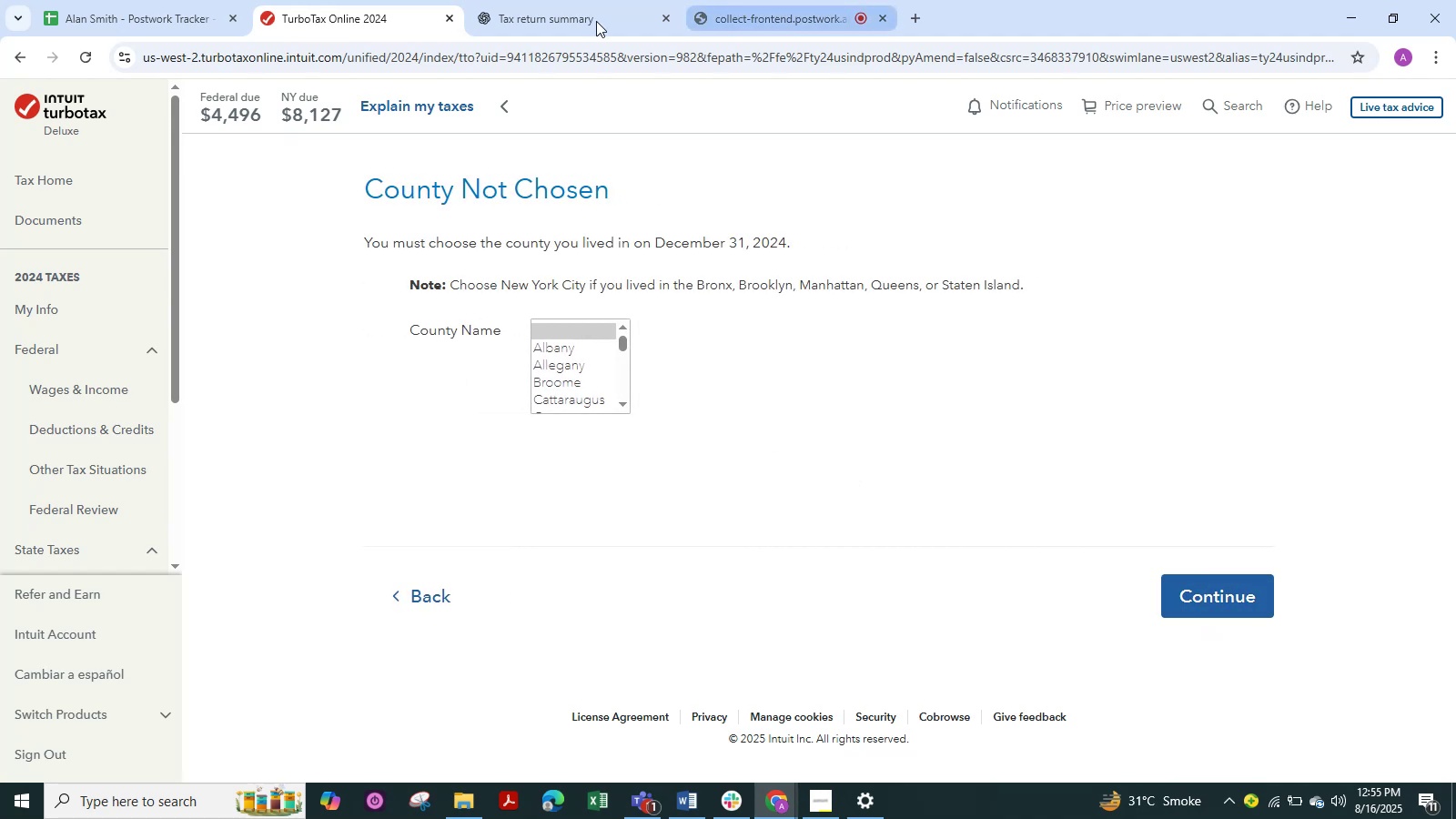 
wait(8.24)
 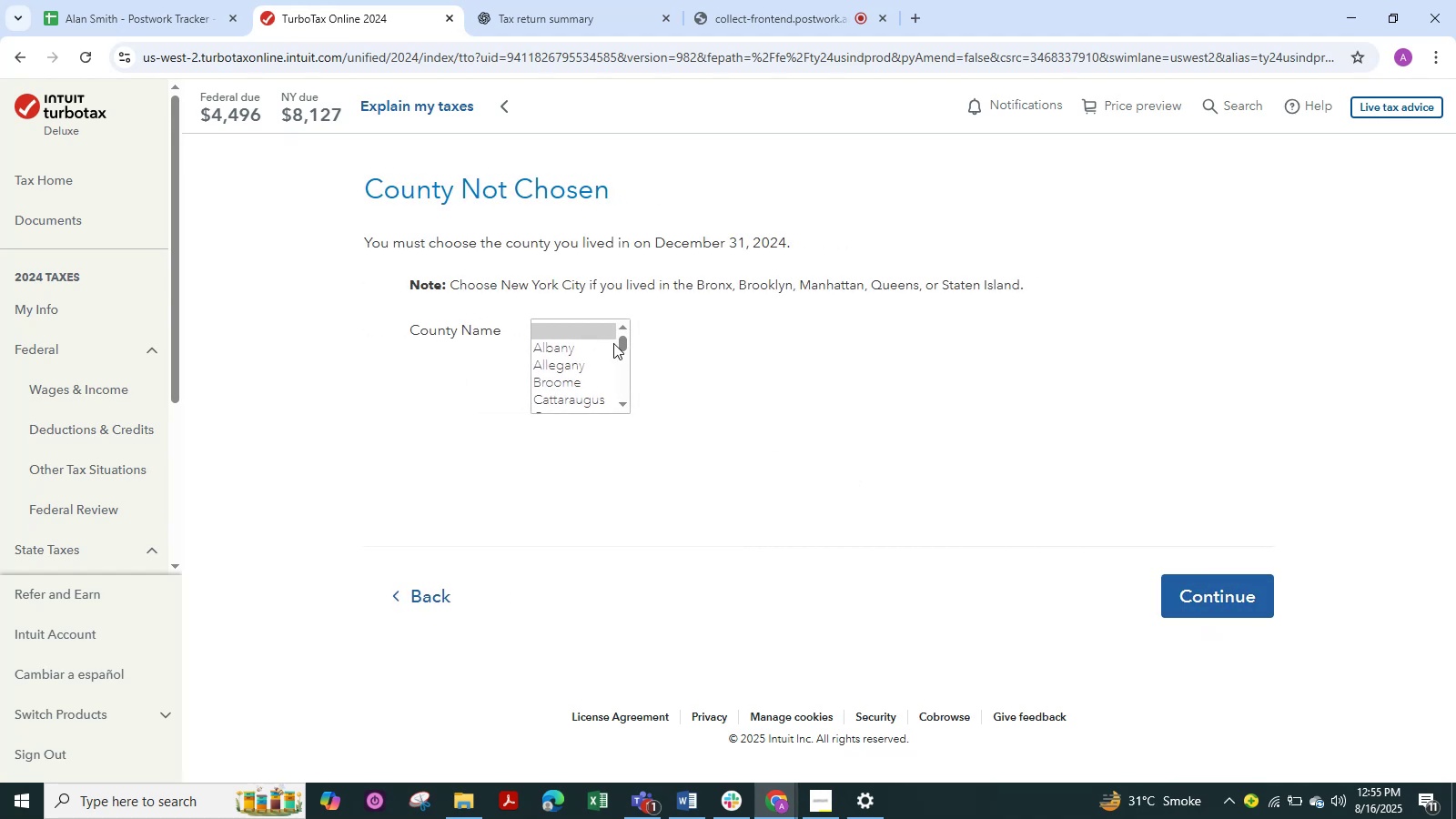 
key(Alt+Tab)
 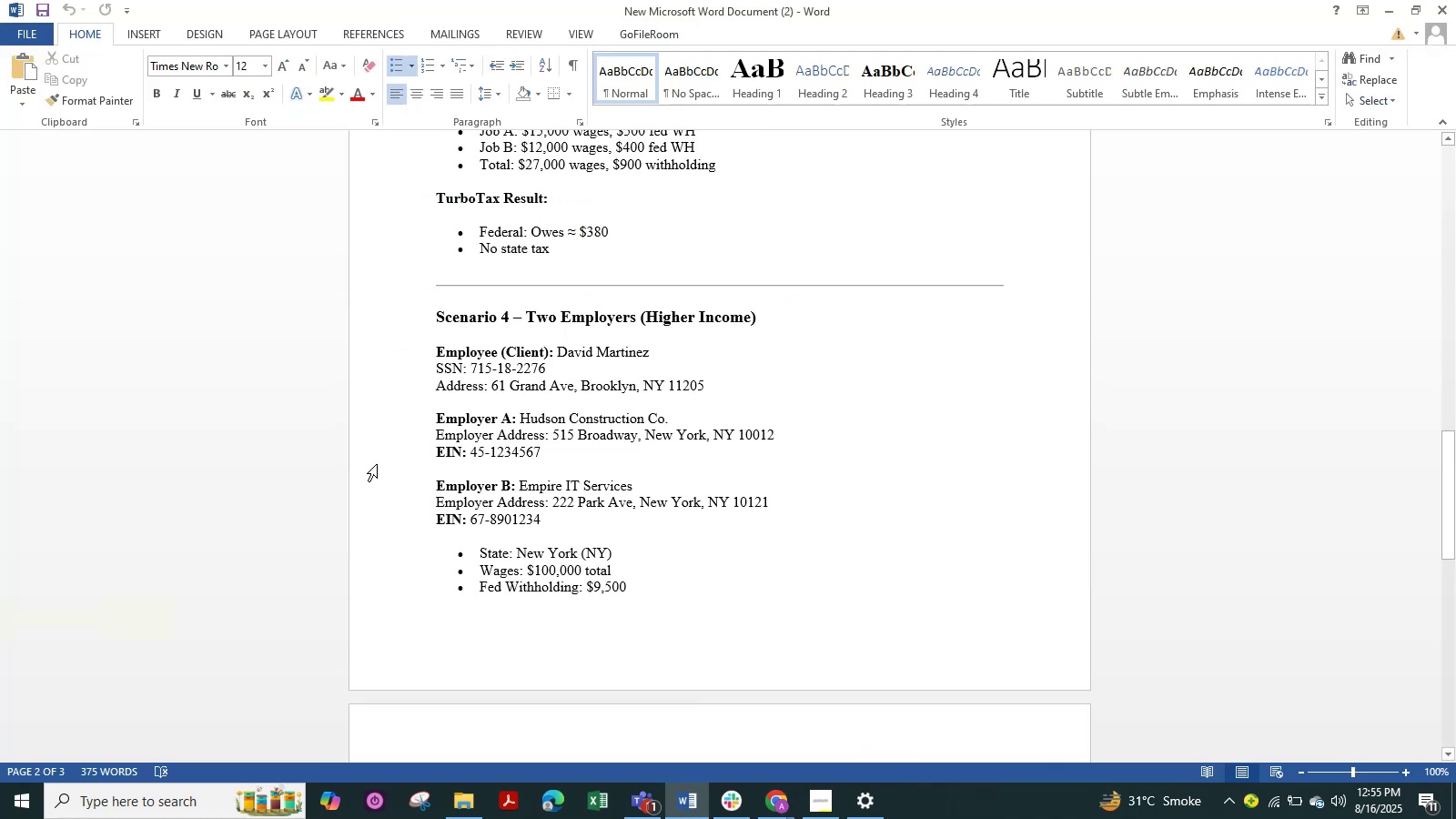 
key(Meta+Shift+S)
 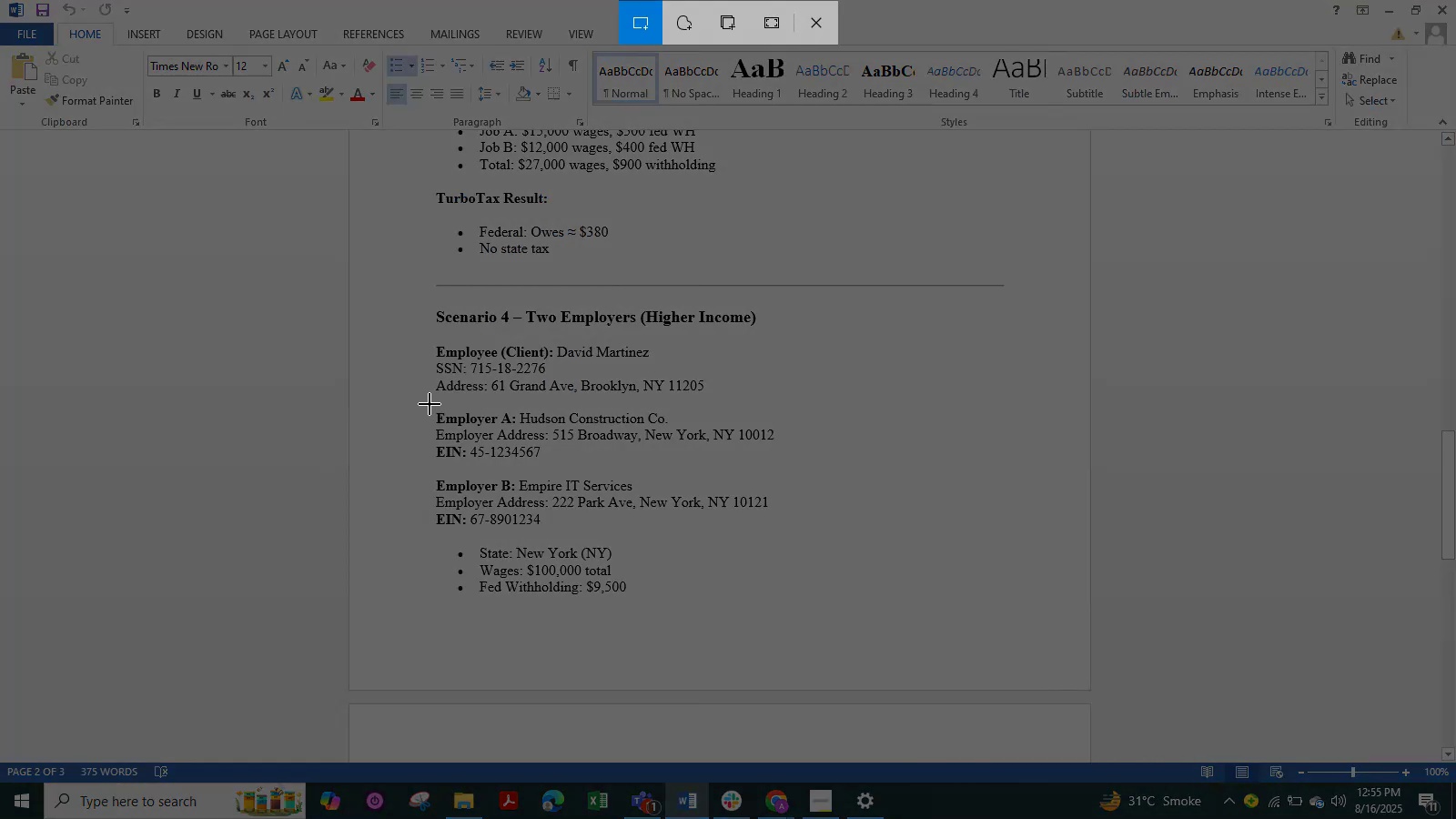 
left_click_drag(start_coordinate=[411, 299], to_coordinate=[857, 644])
 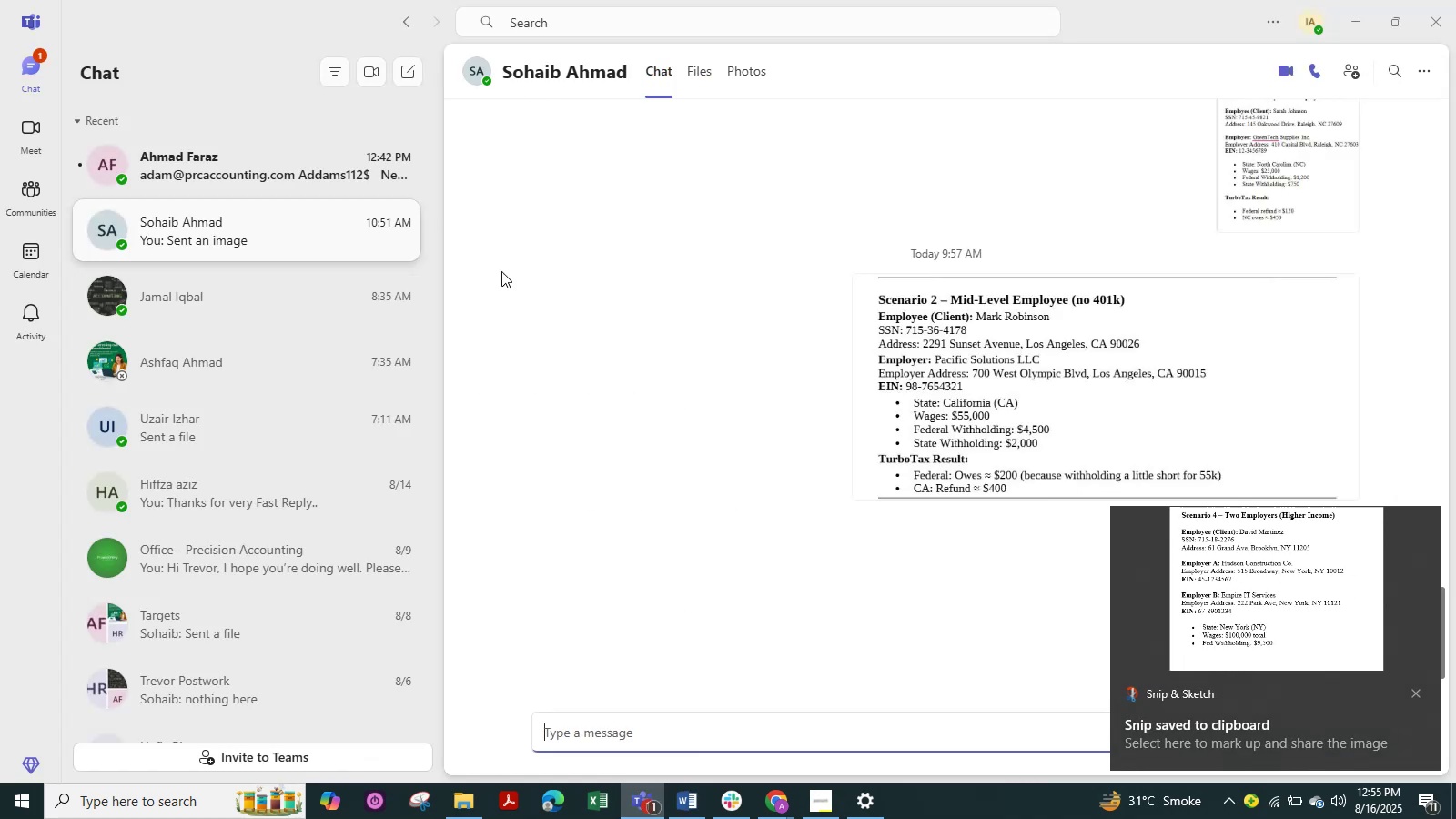 
left_click([643, 795])
 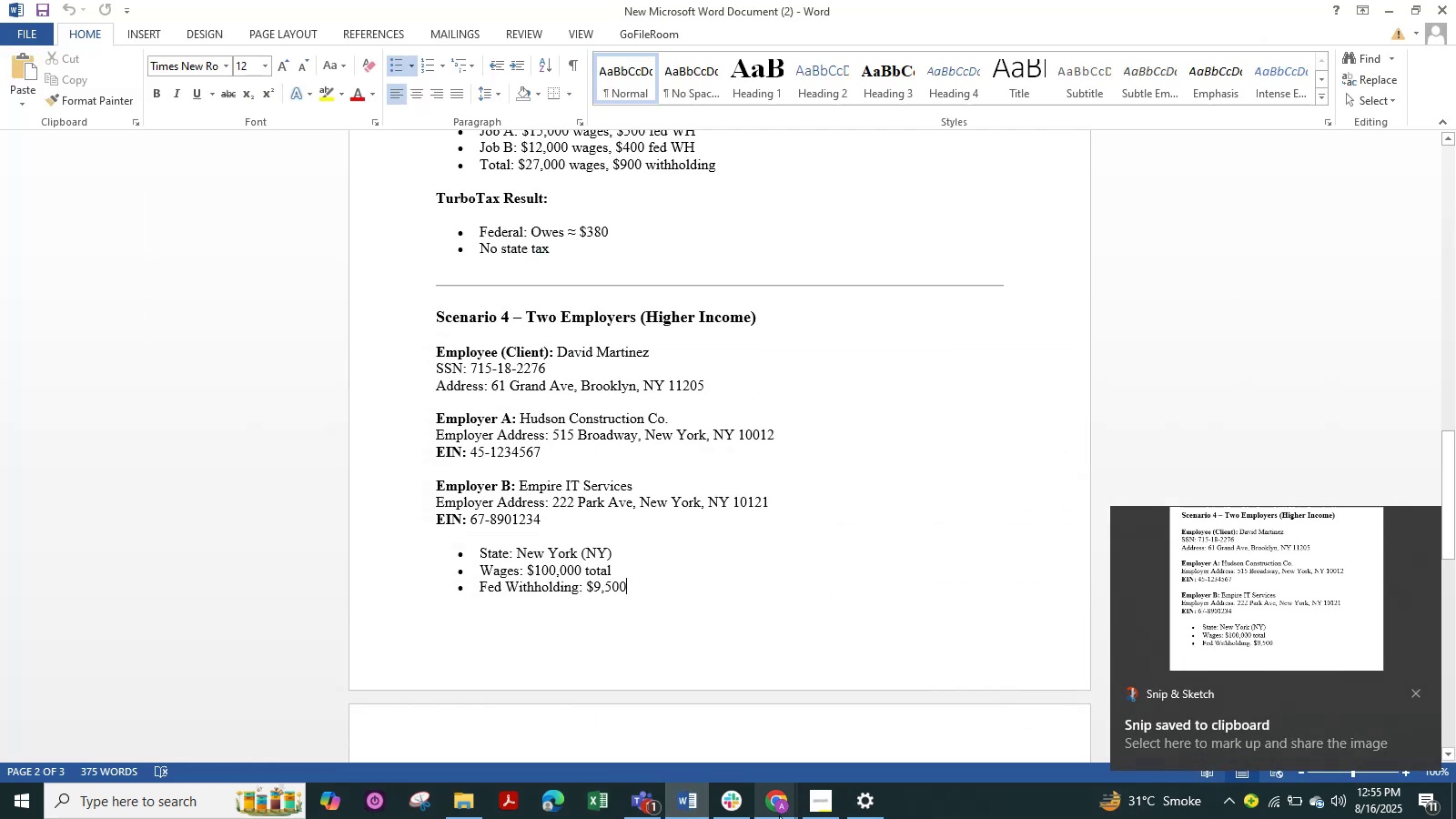 
left_click([790, 814])
 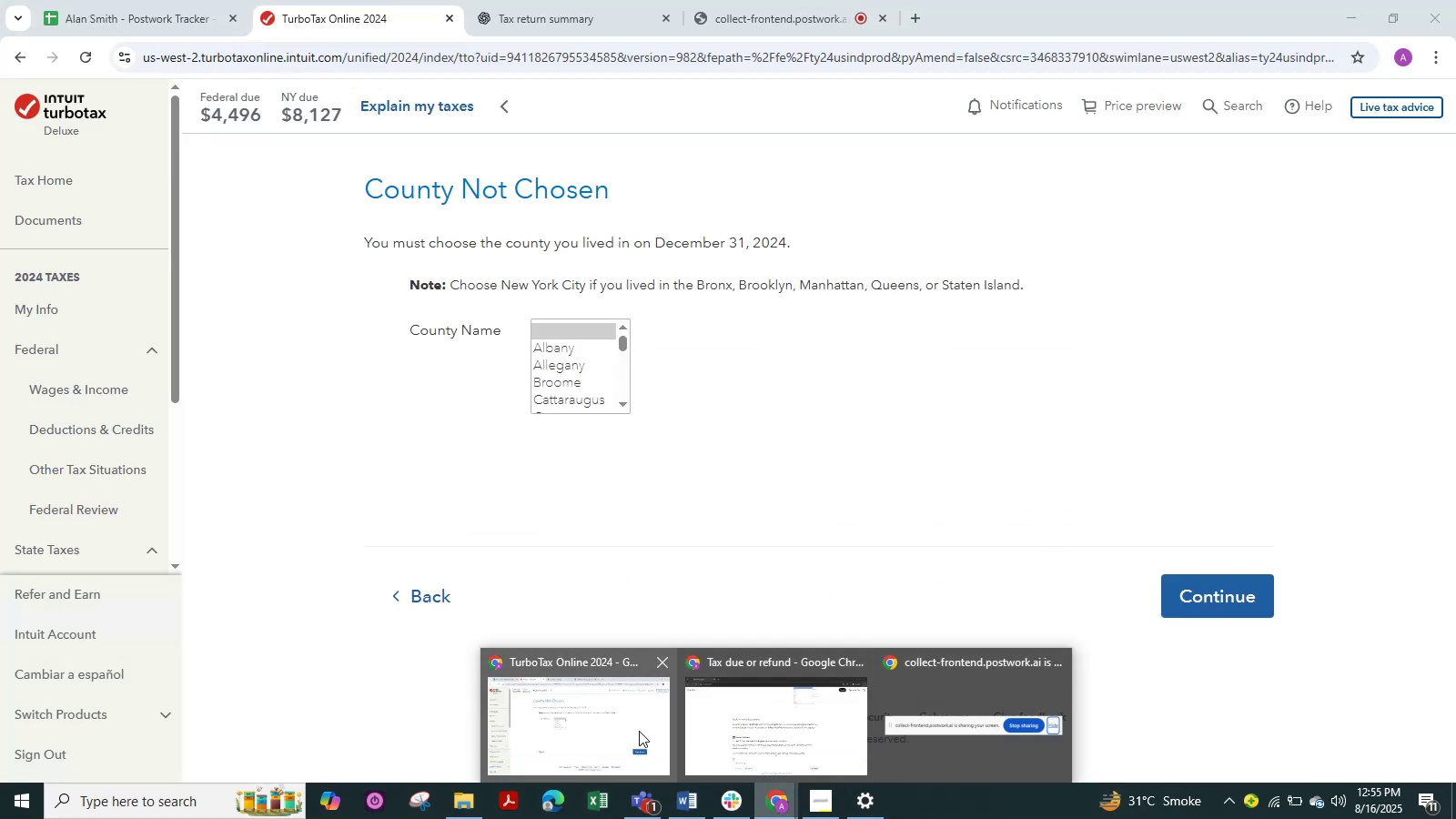 
left_click([639, 731])
 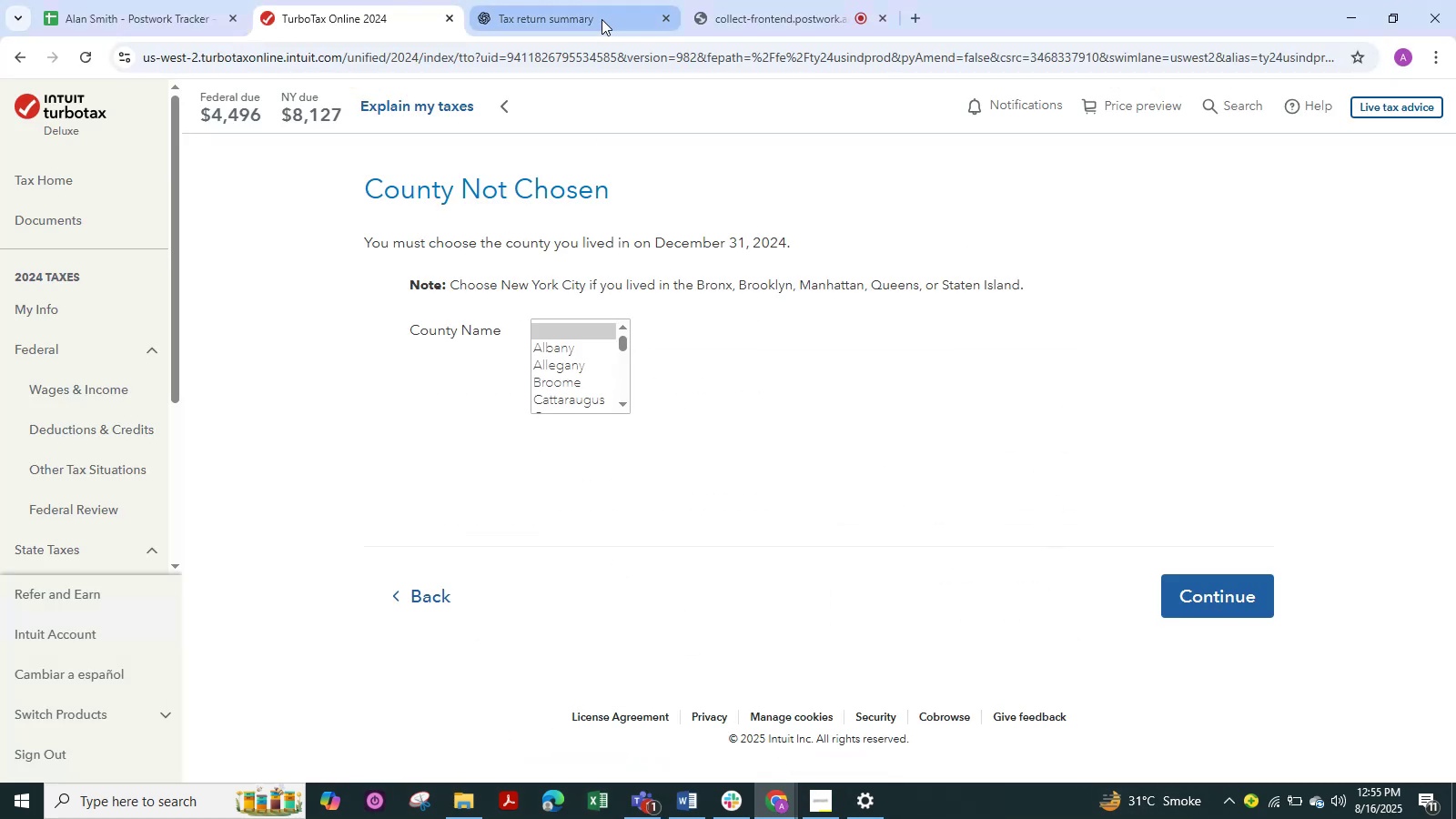 
left_click([602, 19])
 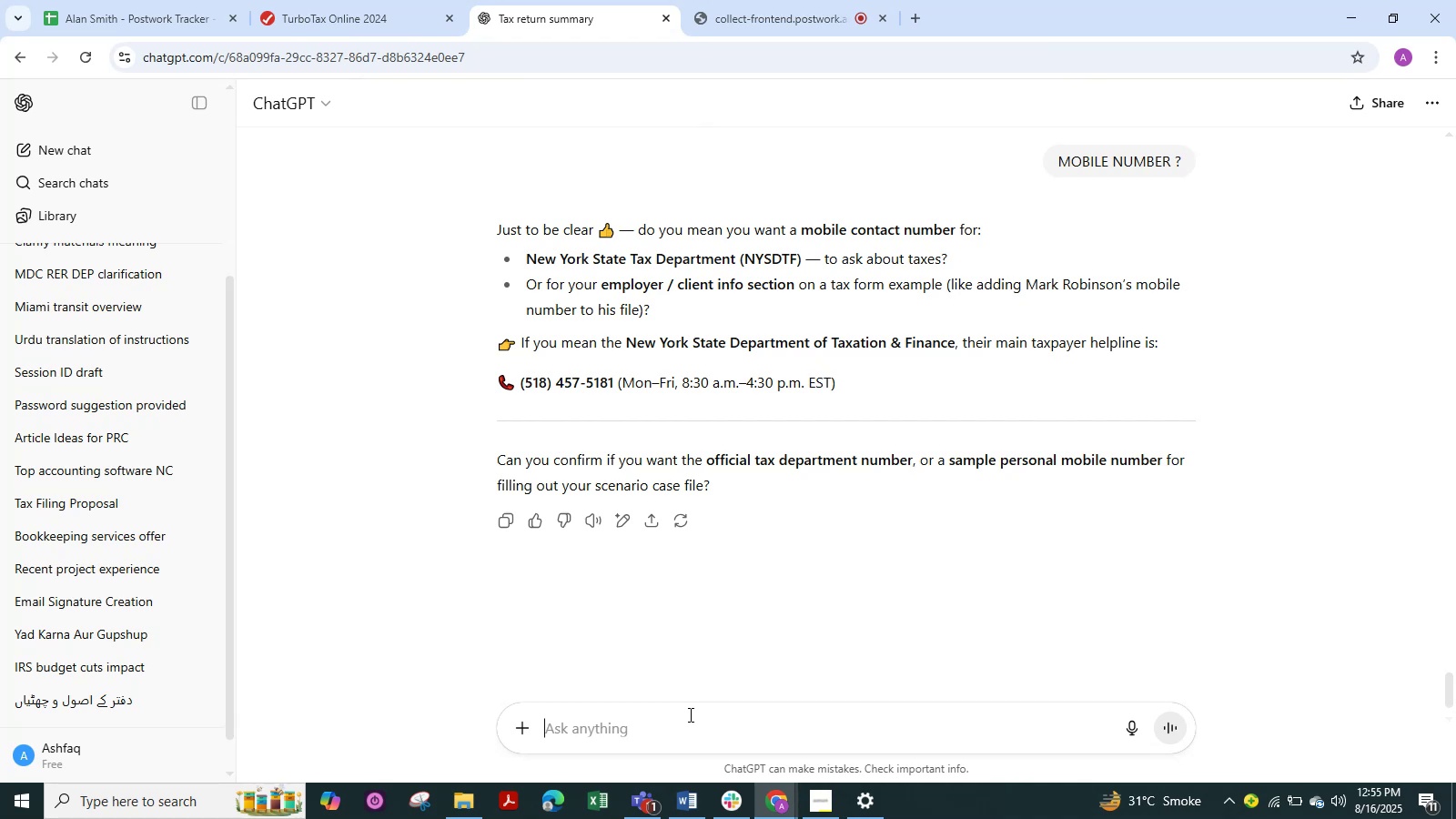 
key(Control+V)
 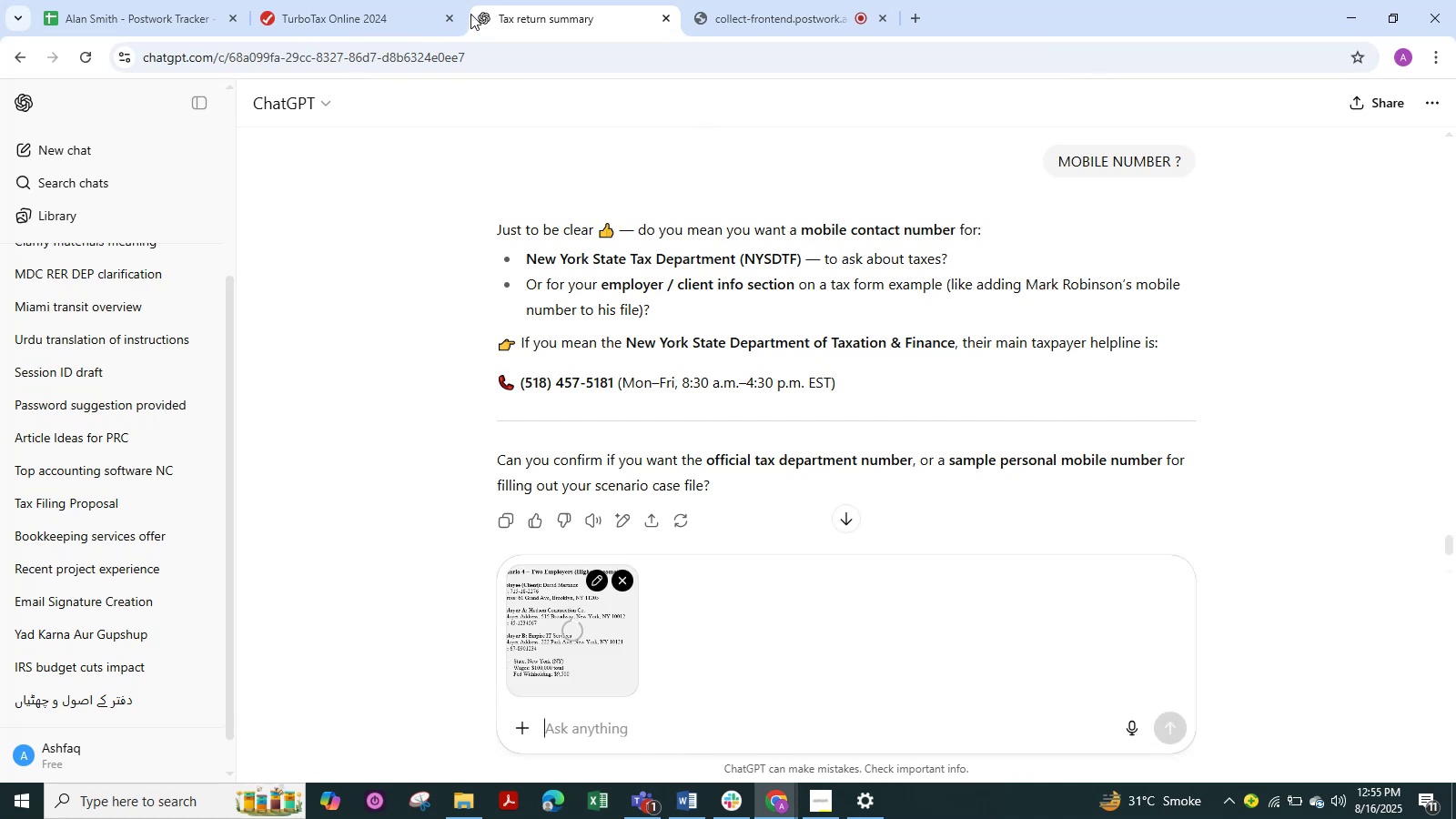 
left_click([349, 15])
 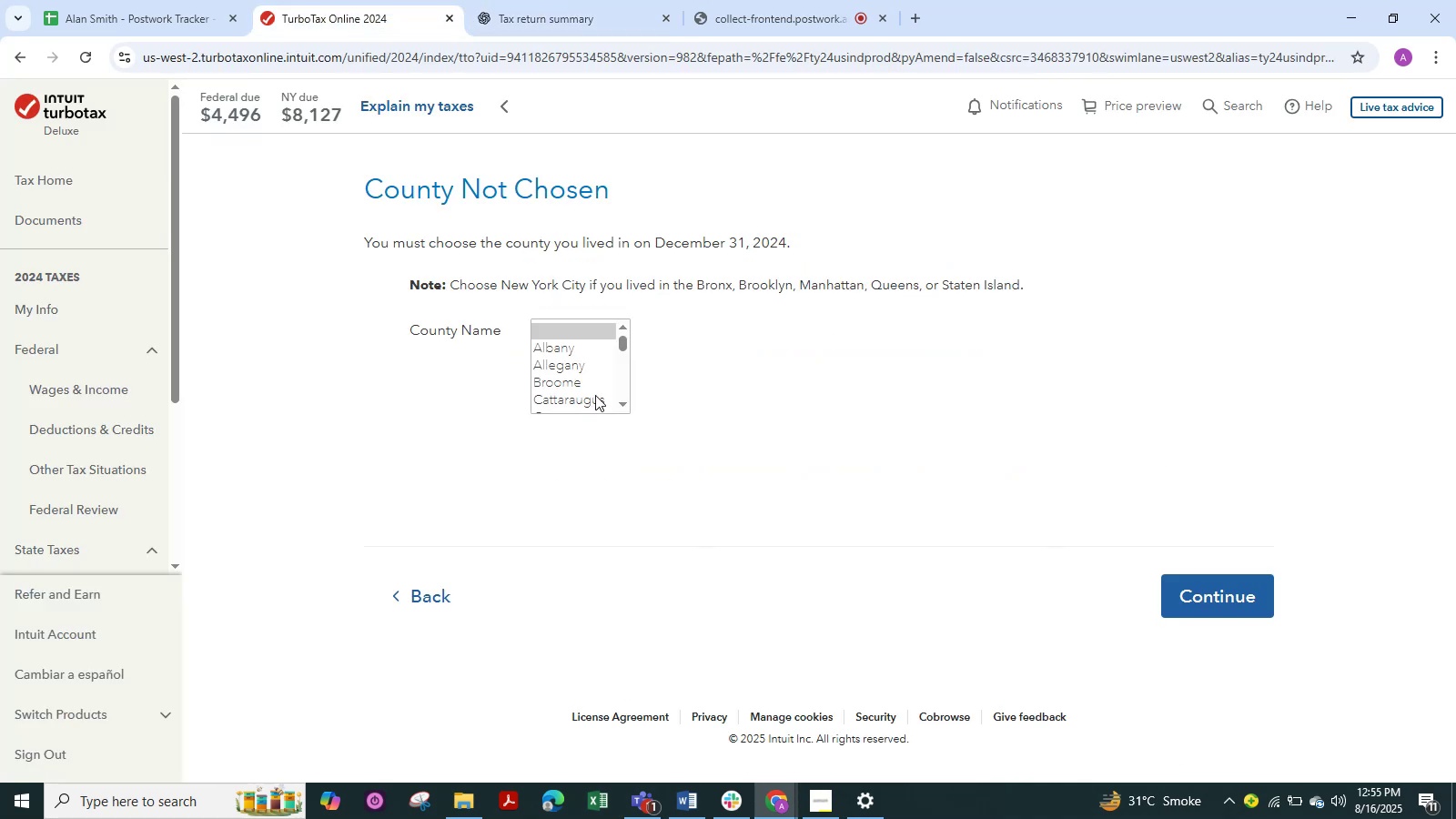 
key(Meta+Shift+S)
 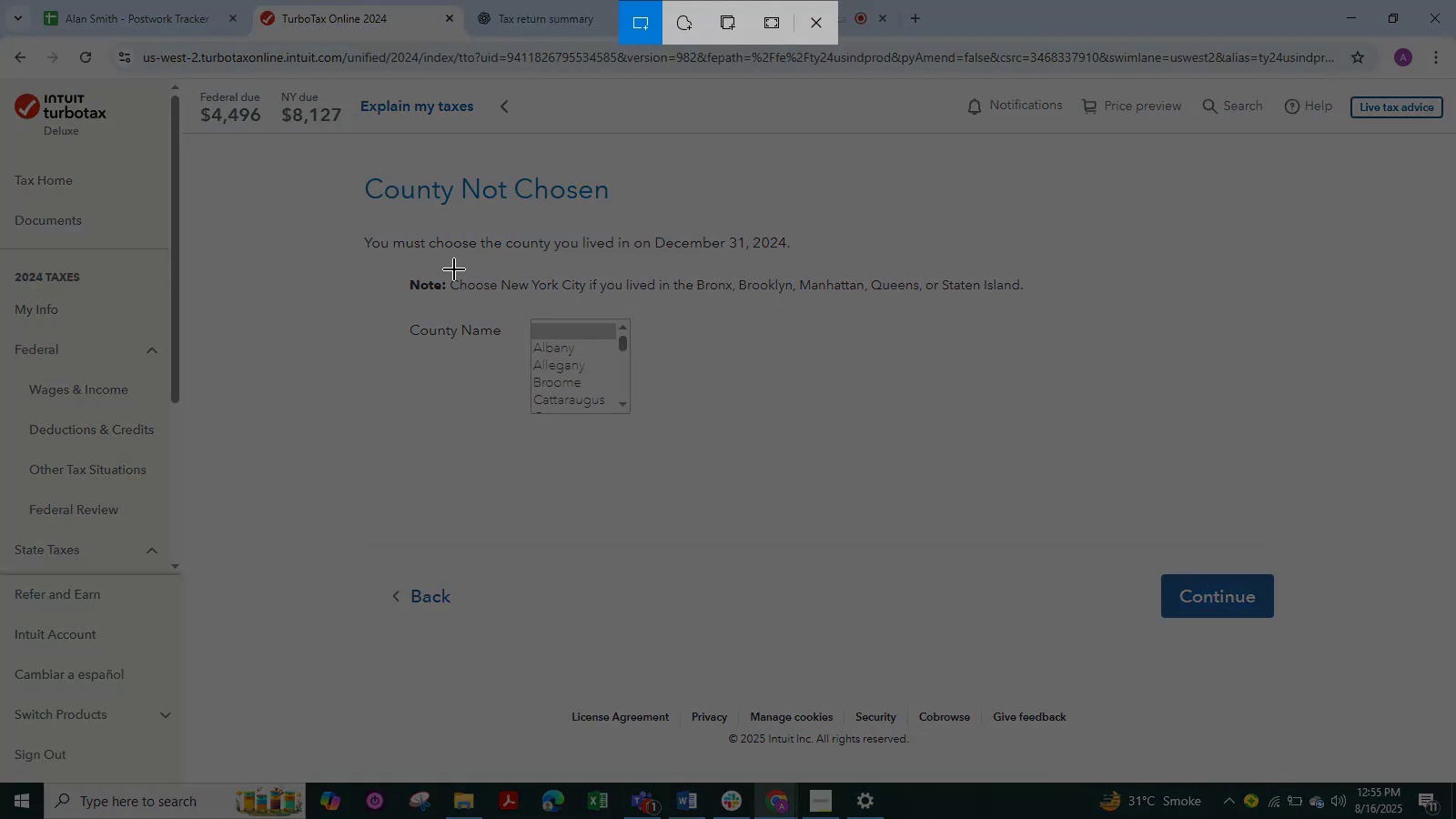 
left_click_drag(start_coordinate=[327, 171], to_coordinate=[1074, 455])
 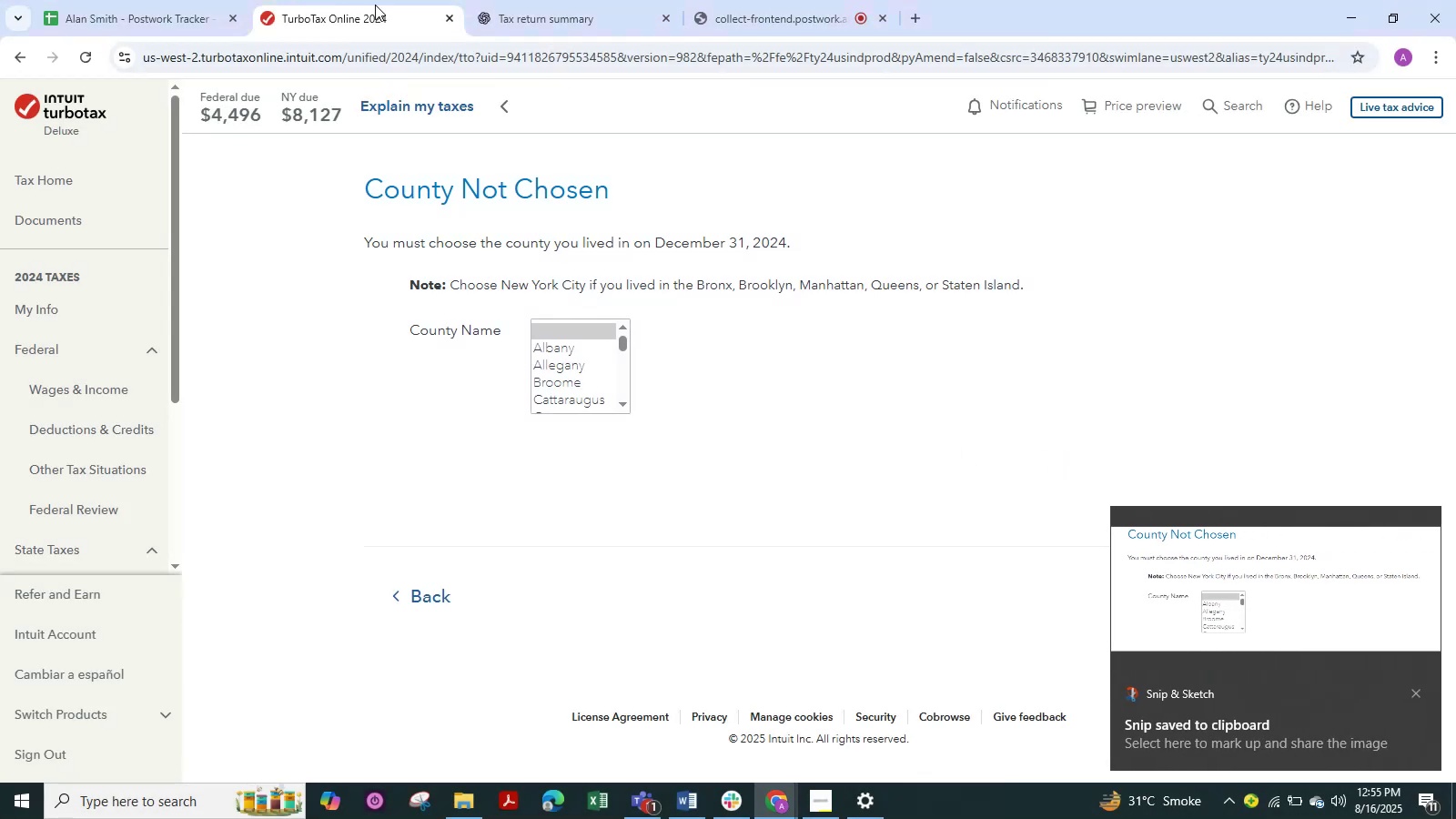 
left_click([563, 22])
 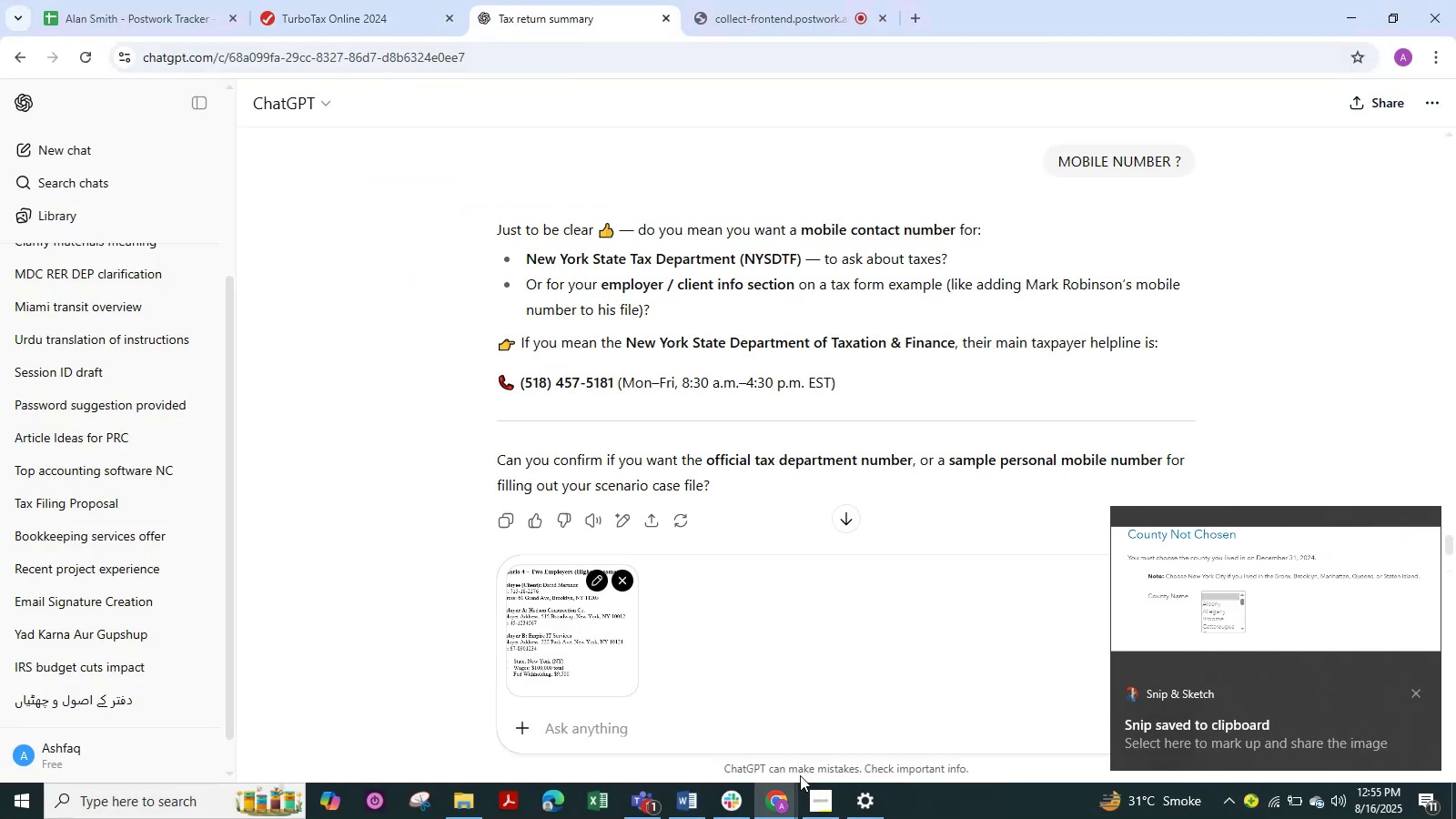 
key(Control+V)
 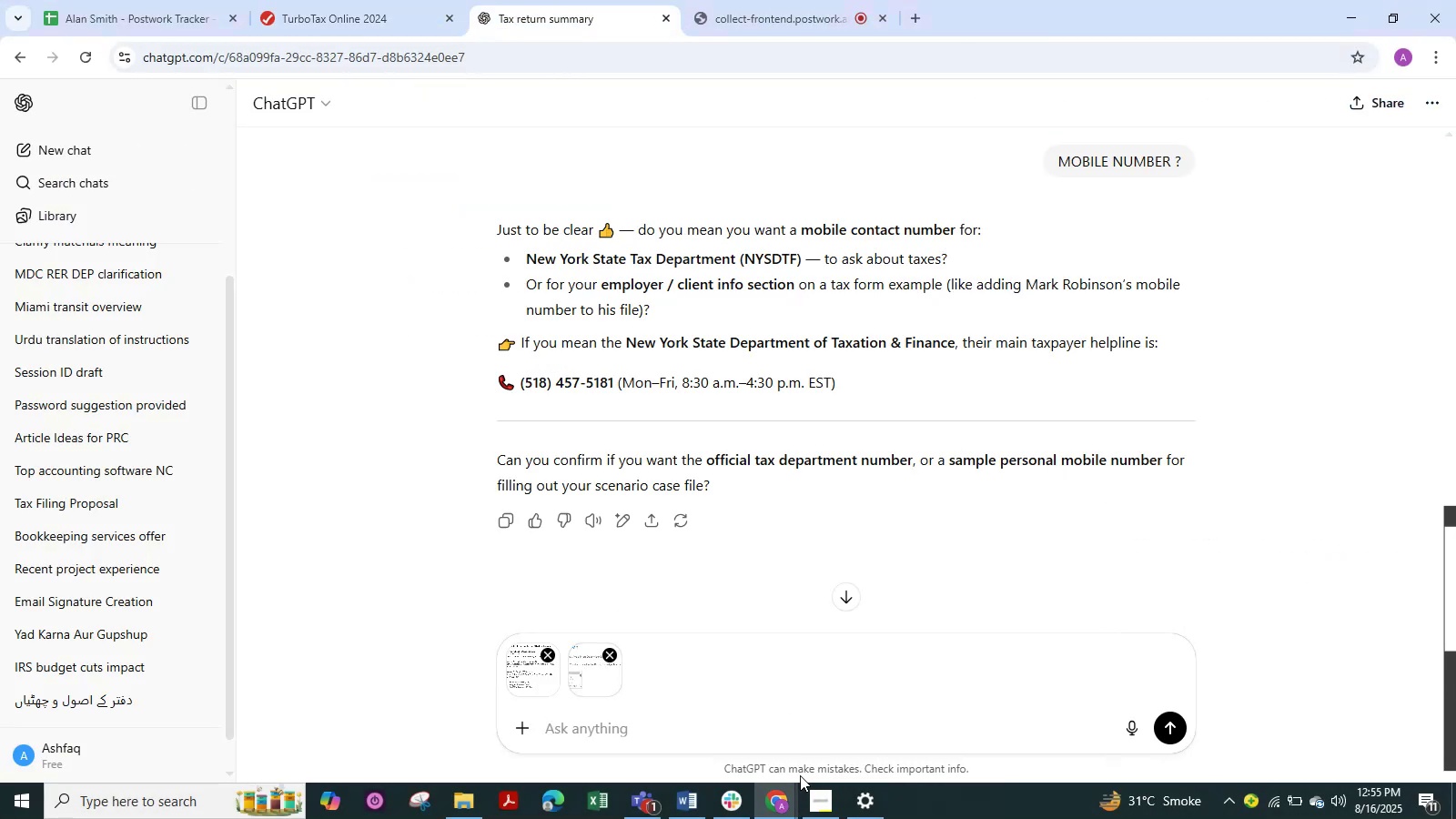 
scroll: coordinate [814, 452], scroll_direction: up, amount: 60.0
 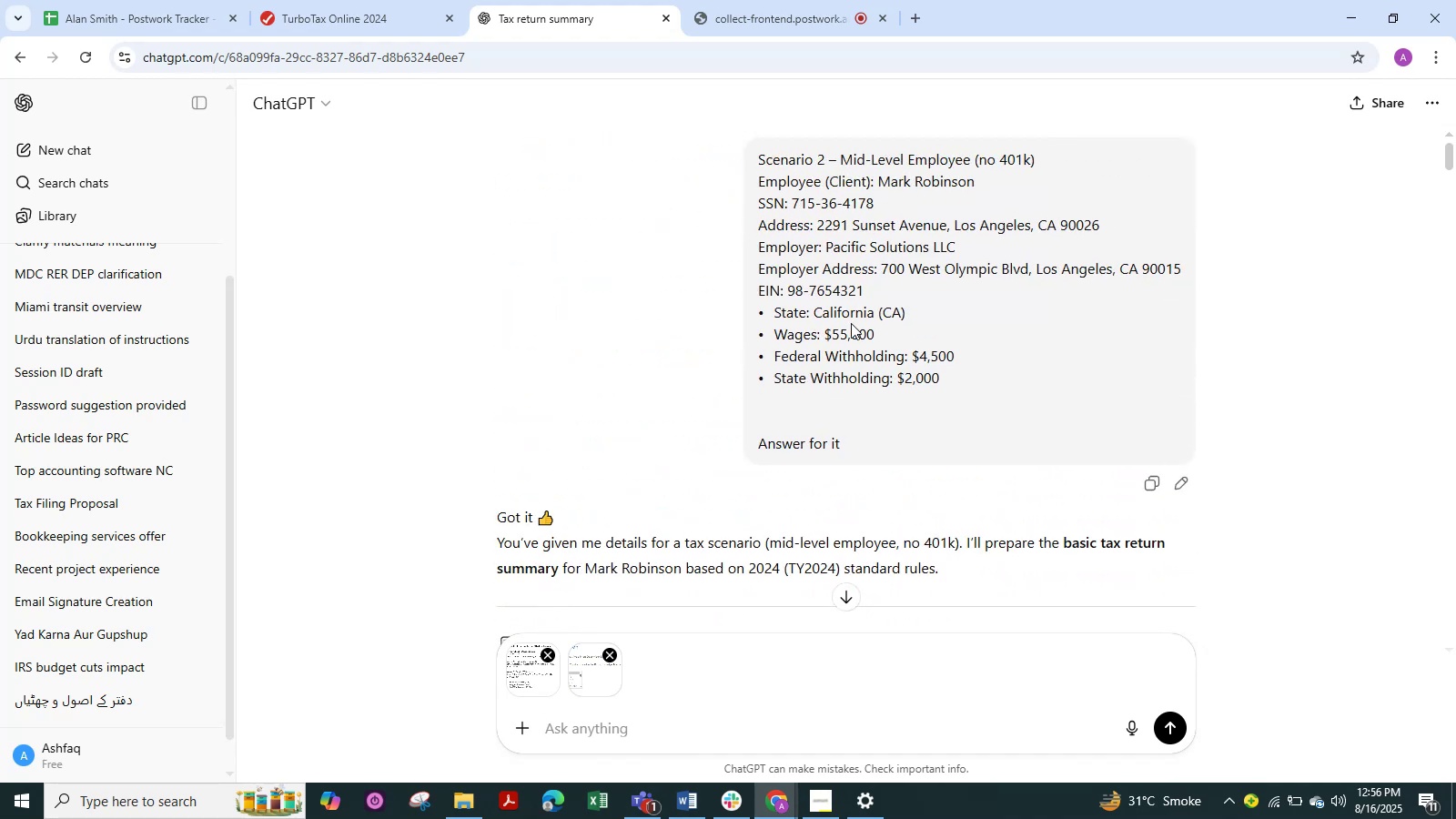 
scroll: coordinate [851, 323], scroll_direction: down, amount: 24.0
 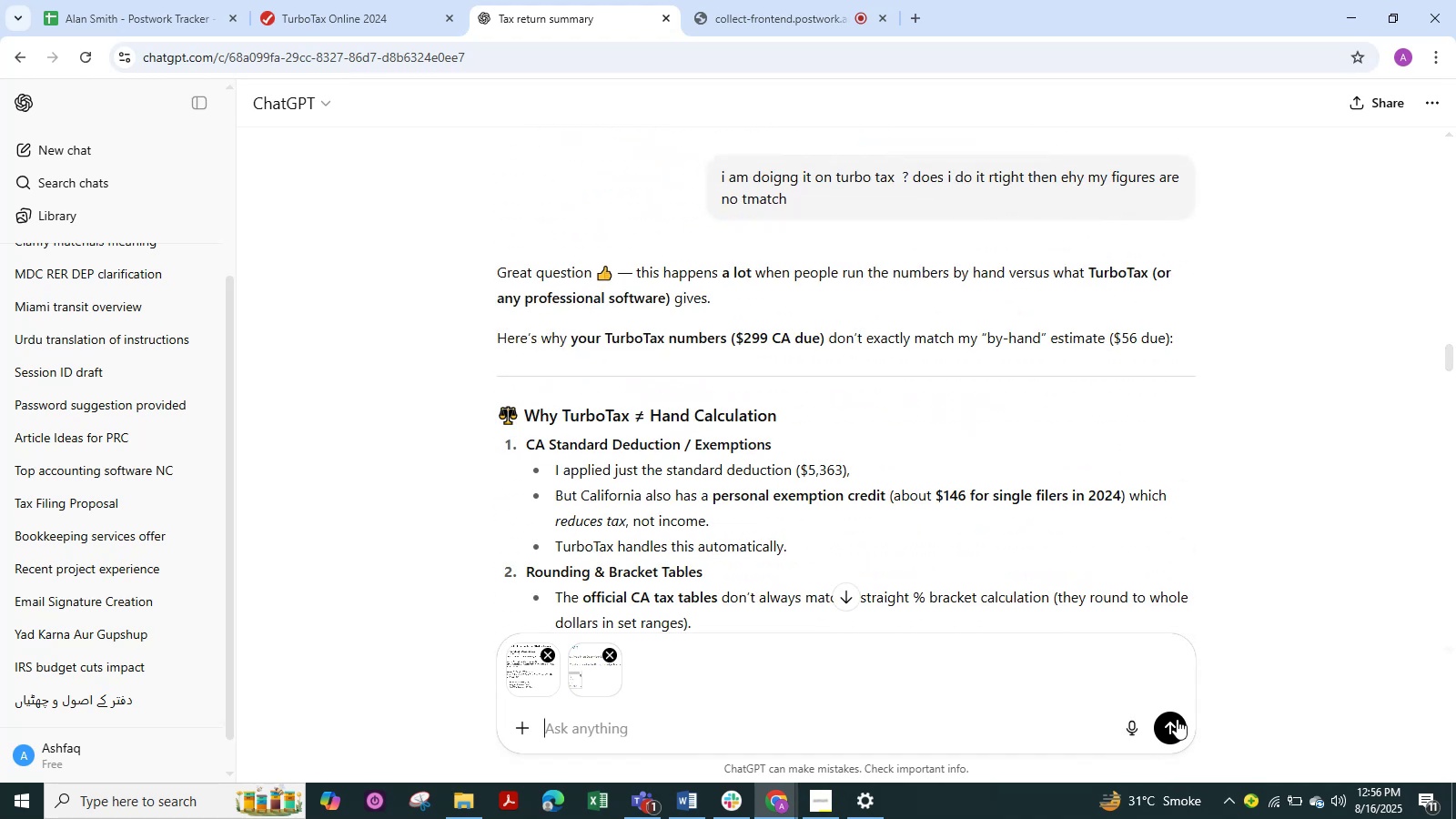 
left_click([1177, 719])
 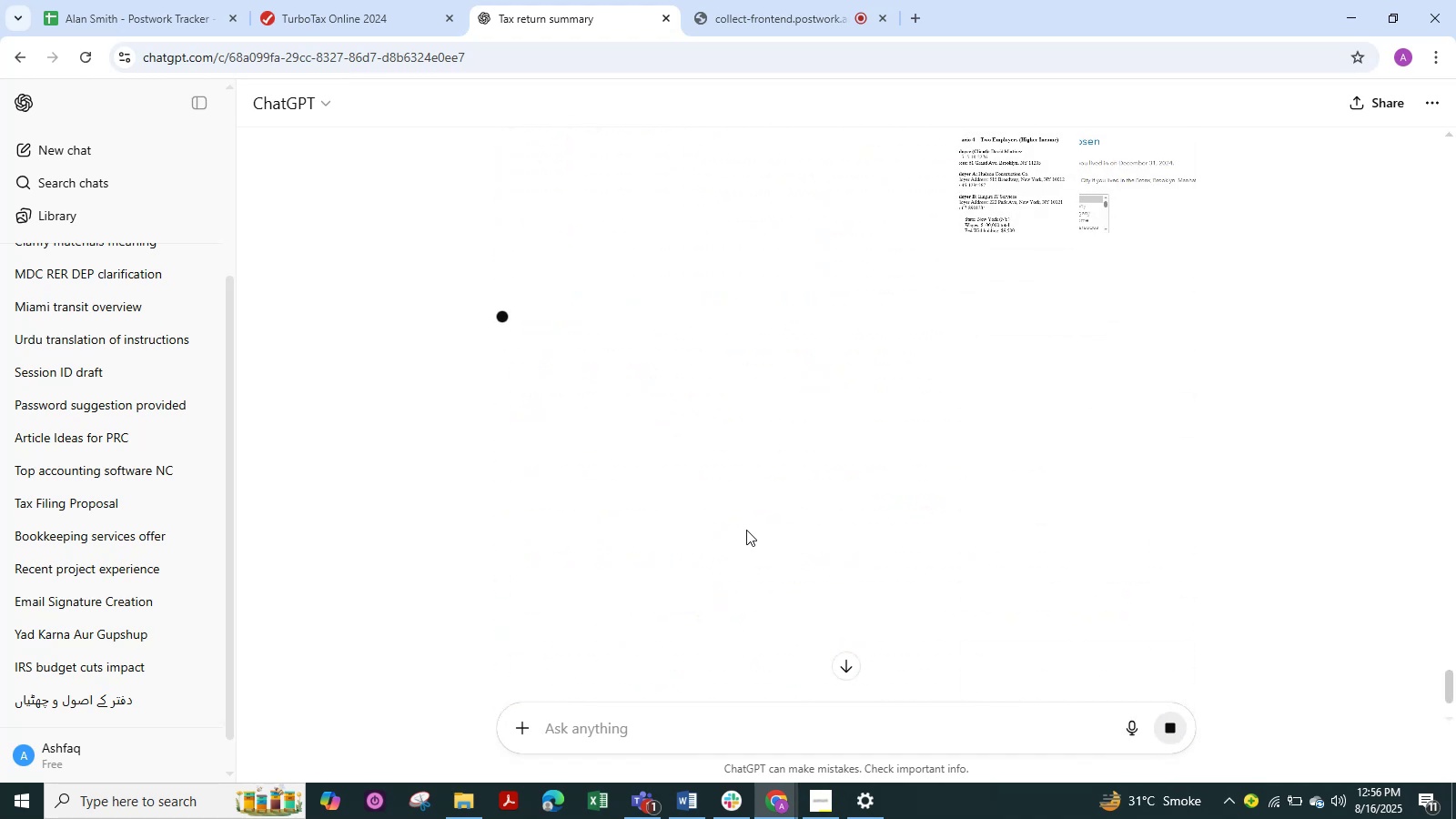 
wait(8.02)
 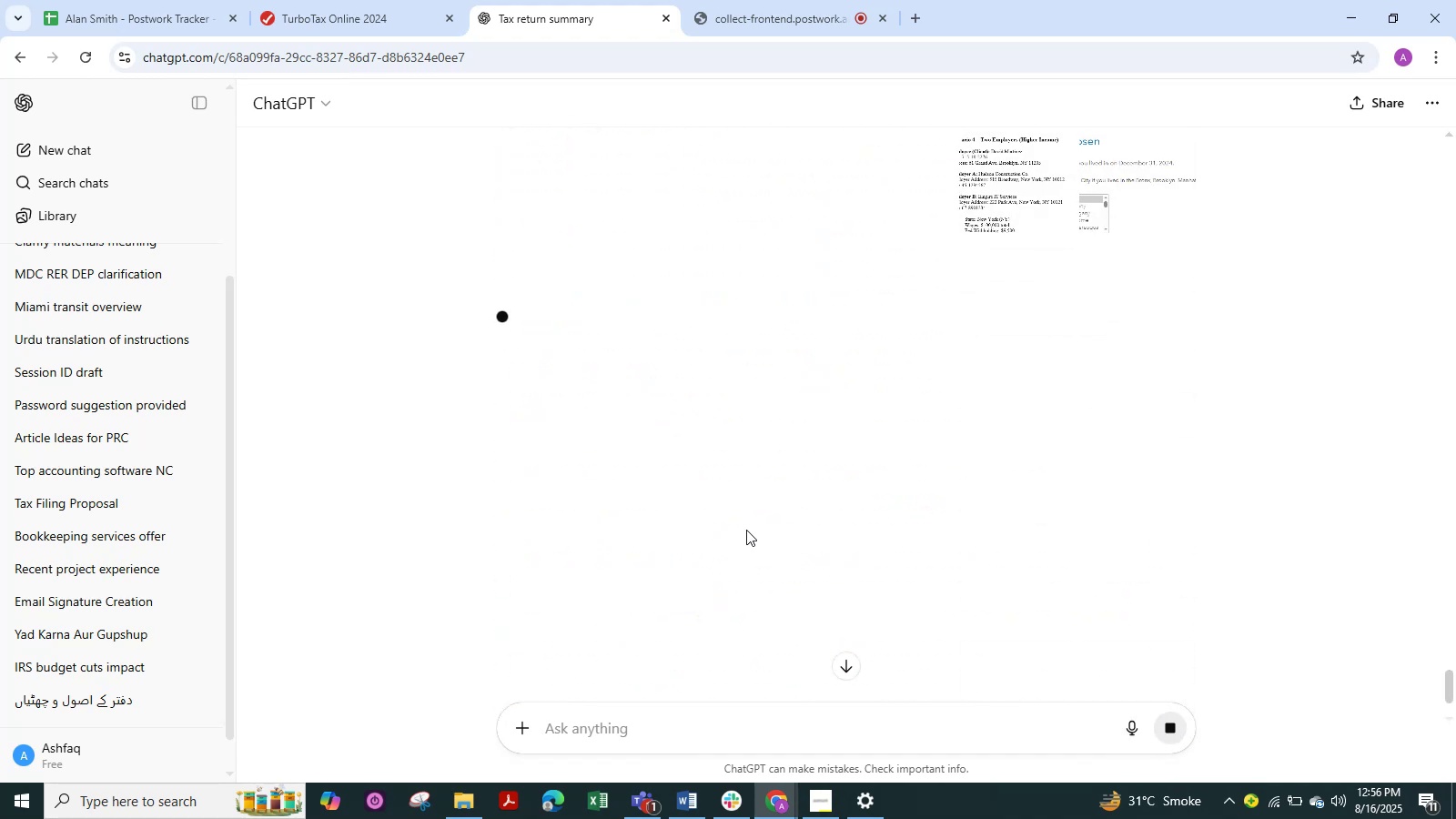 
scroll: coordinate [746, 530], scroll_direction: down, amount: 4.0
 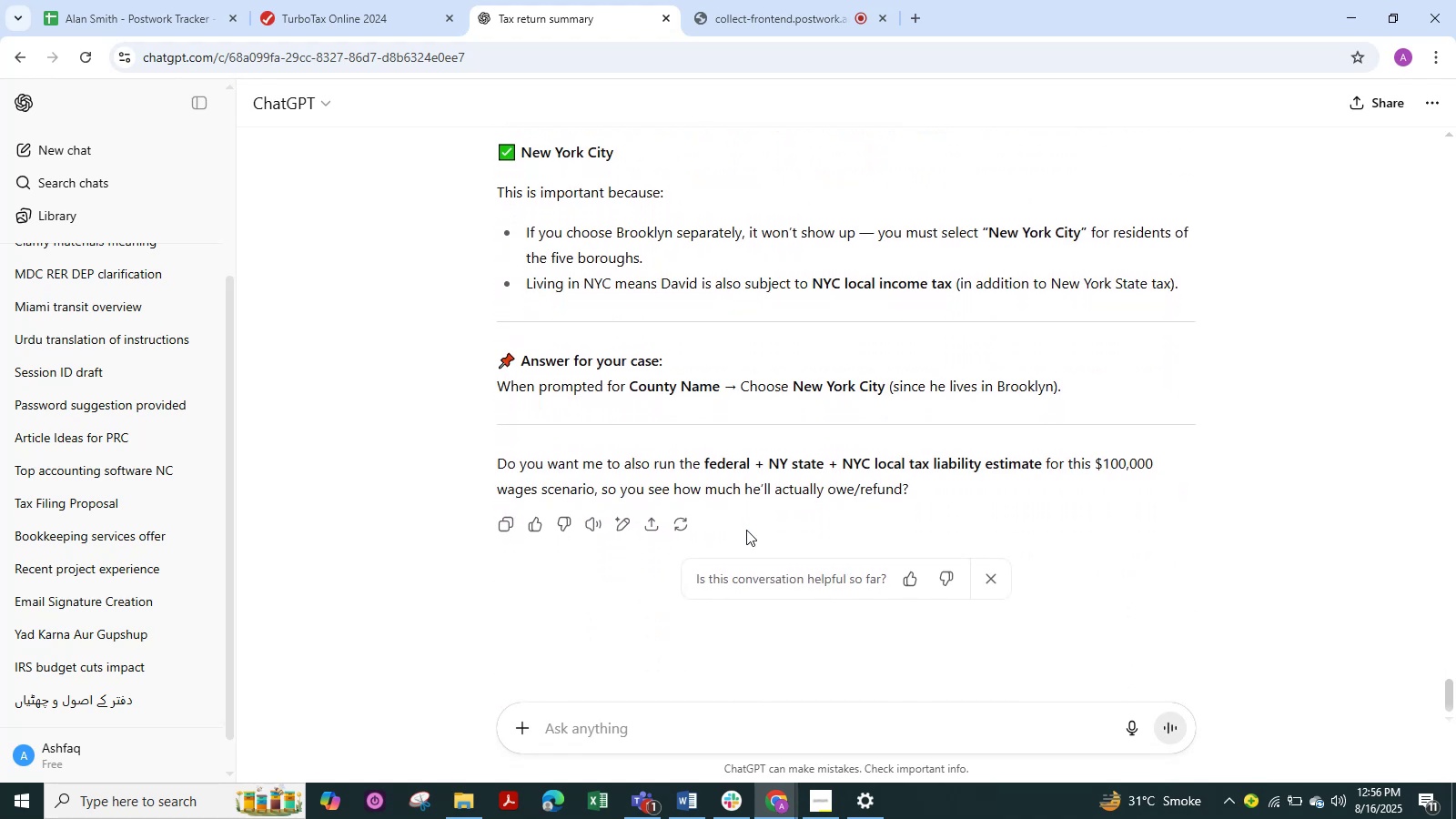 
wait(6.23)
 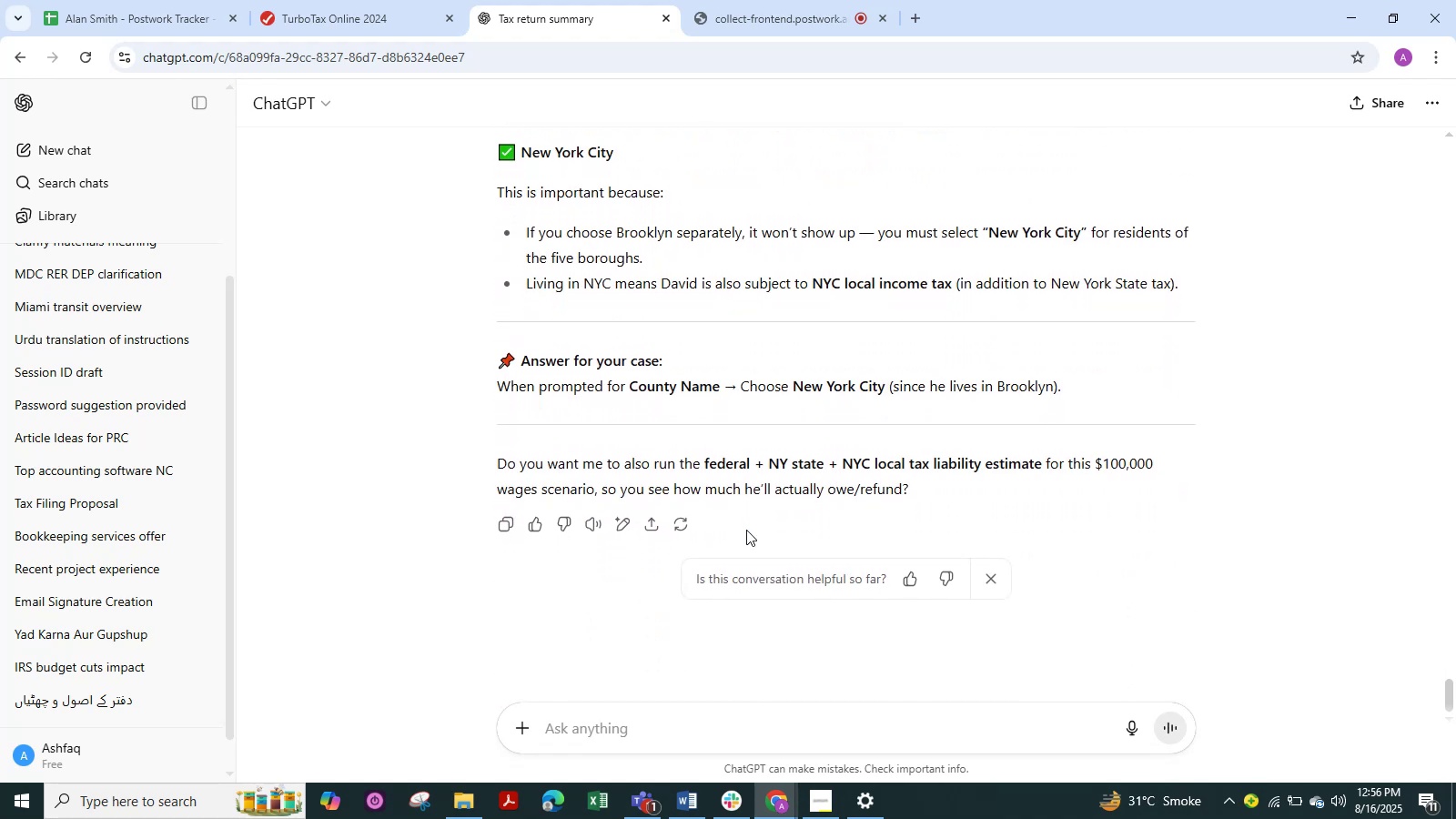 
left_click([417, 6])
 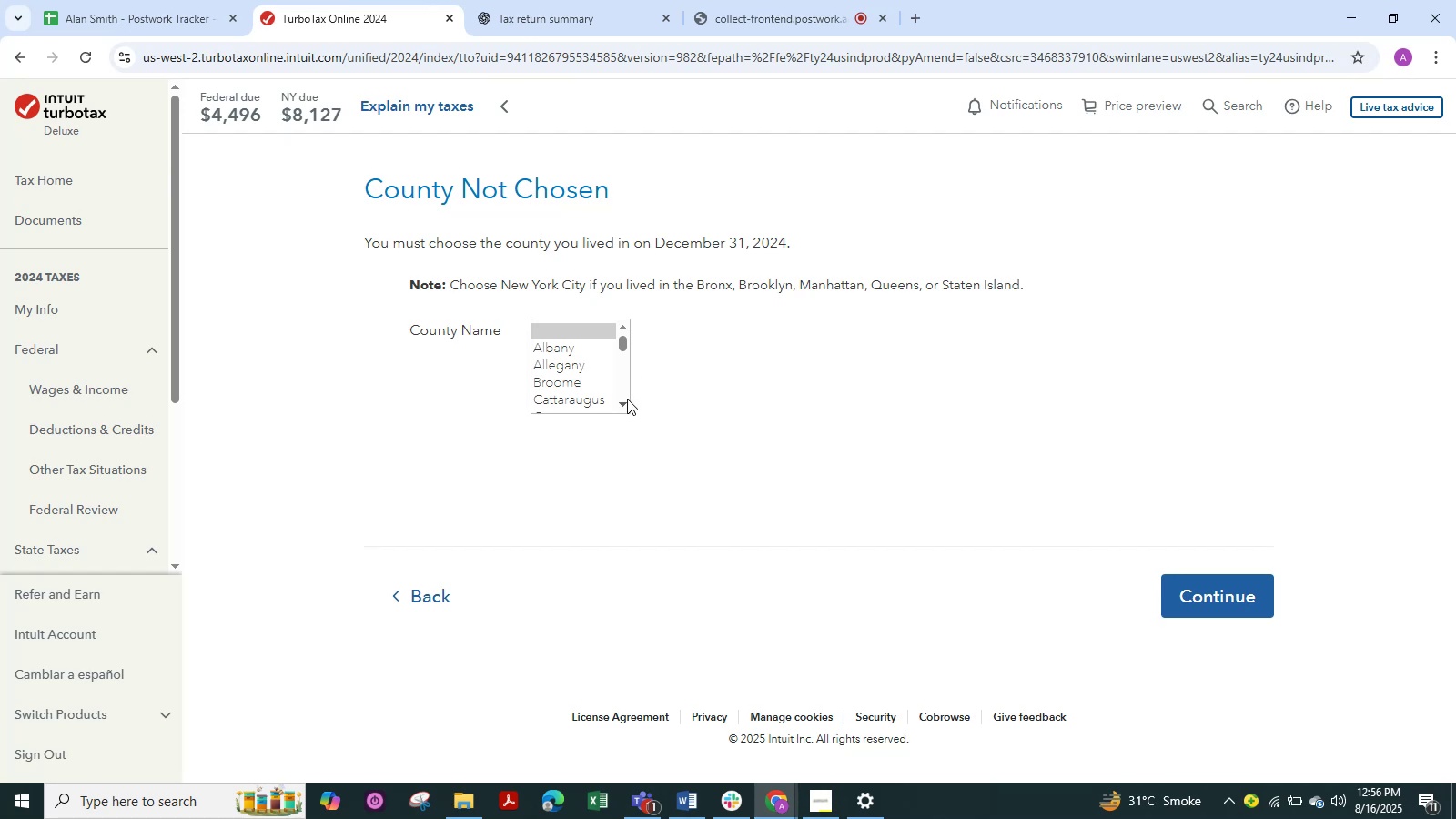 
left_click([627, 400])
 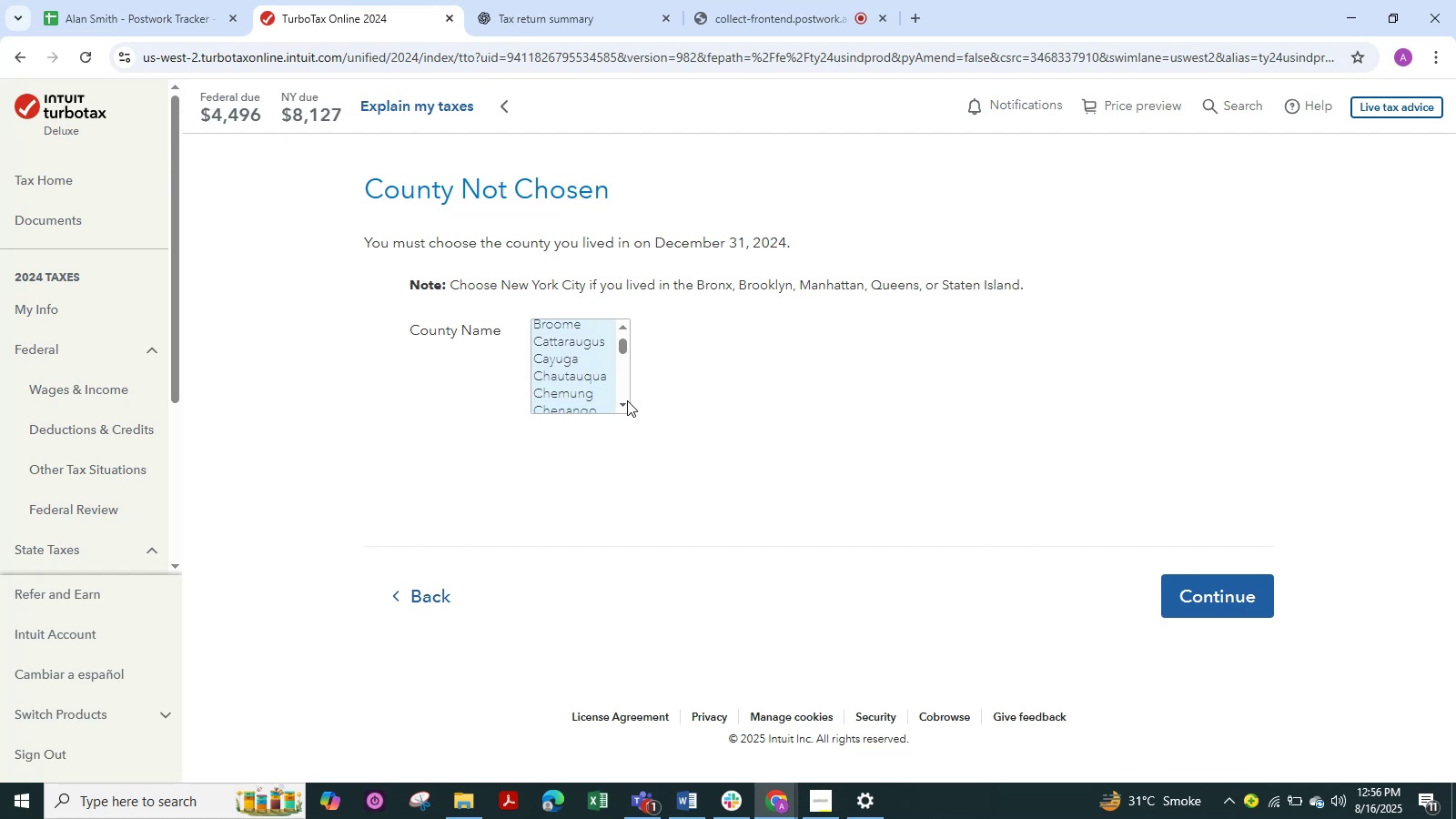 
double_click([627, 400])
 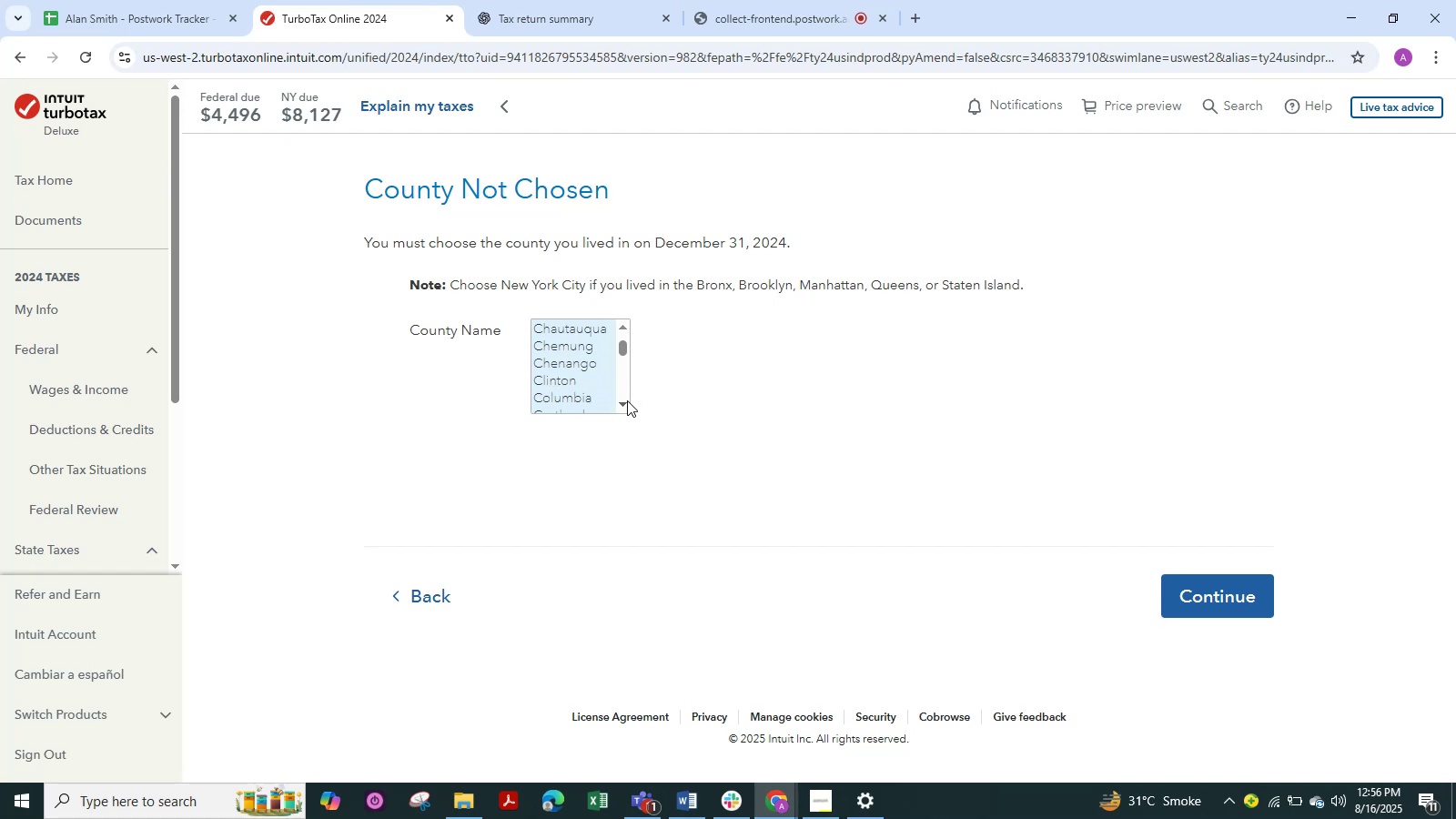 
triple_click([627, 400])
 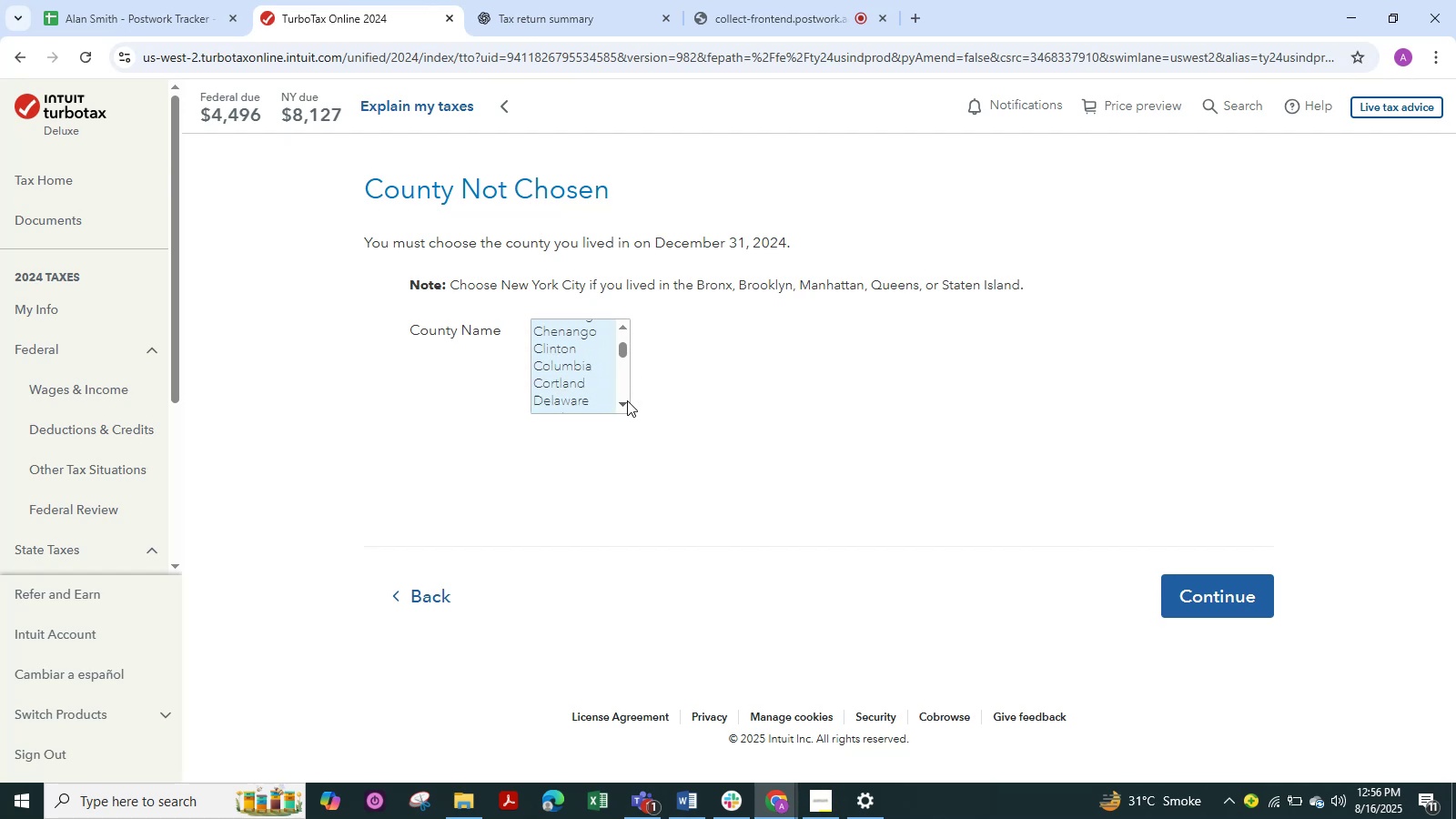 
triple_click([627, 400])
 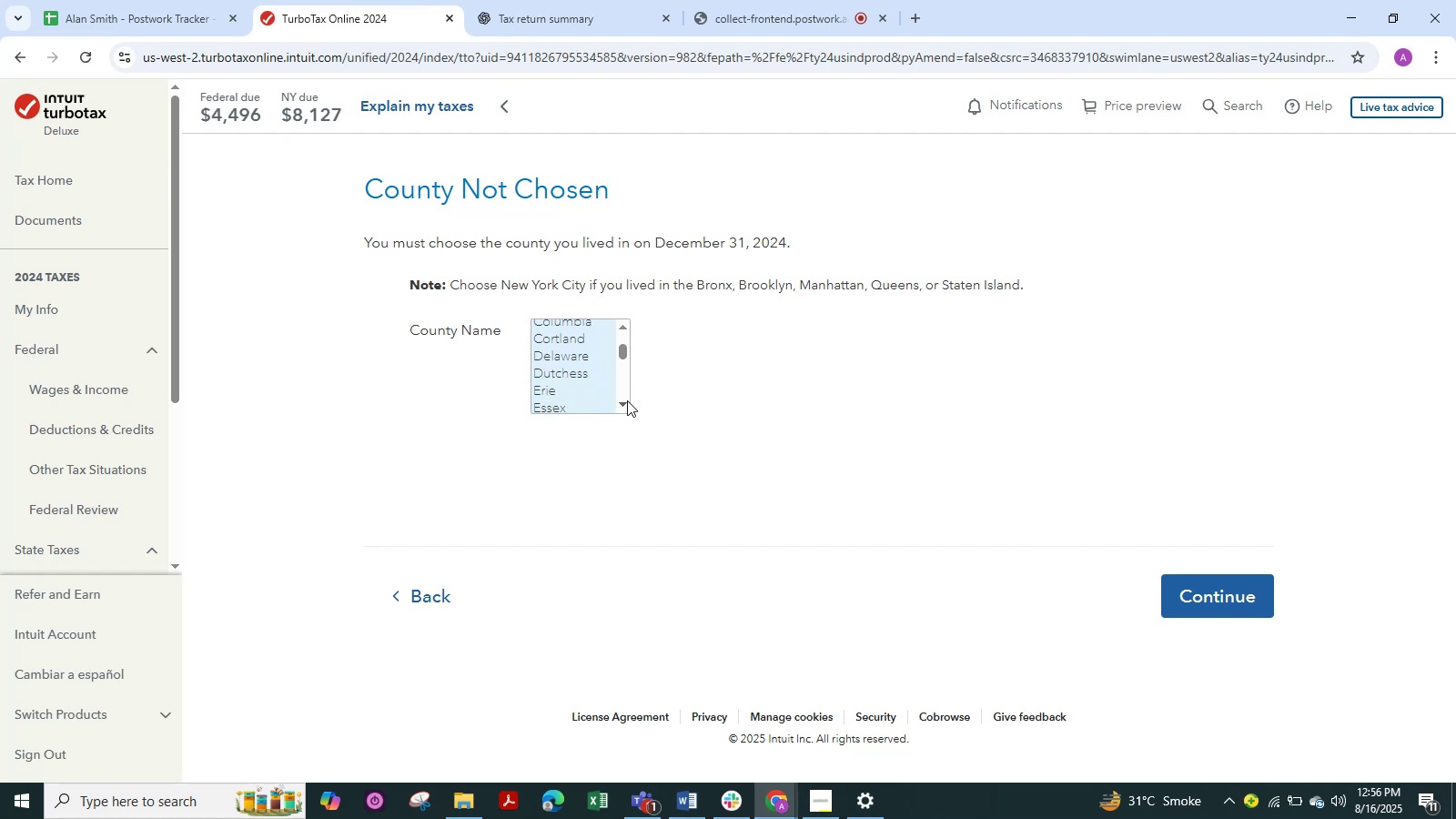 
triple_click([627, 400])
 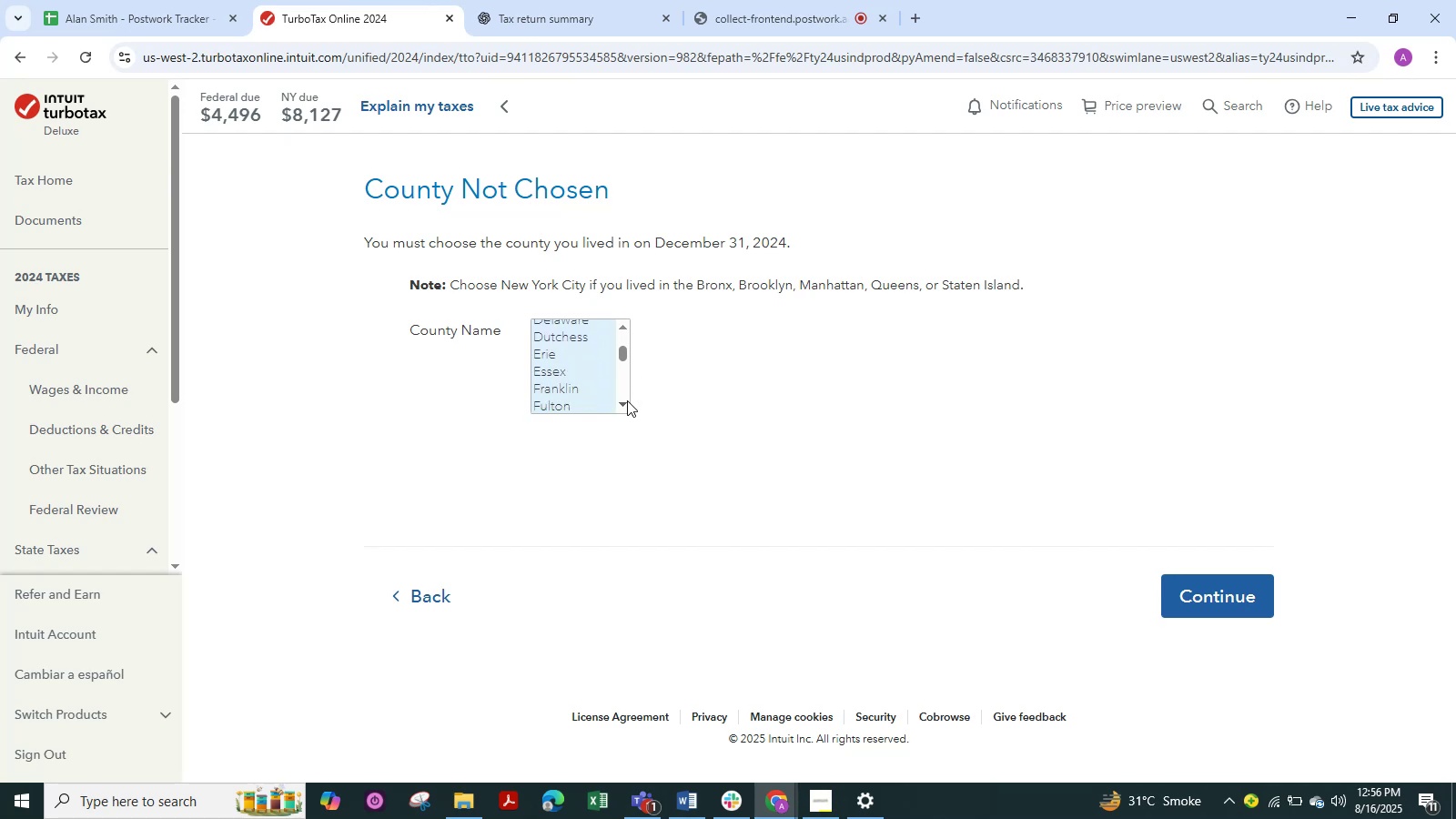 
triple_click([627, 400])
 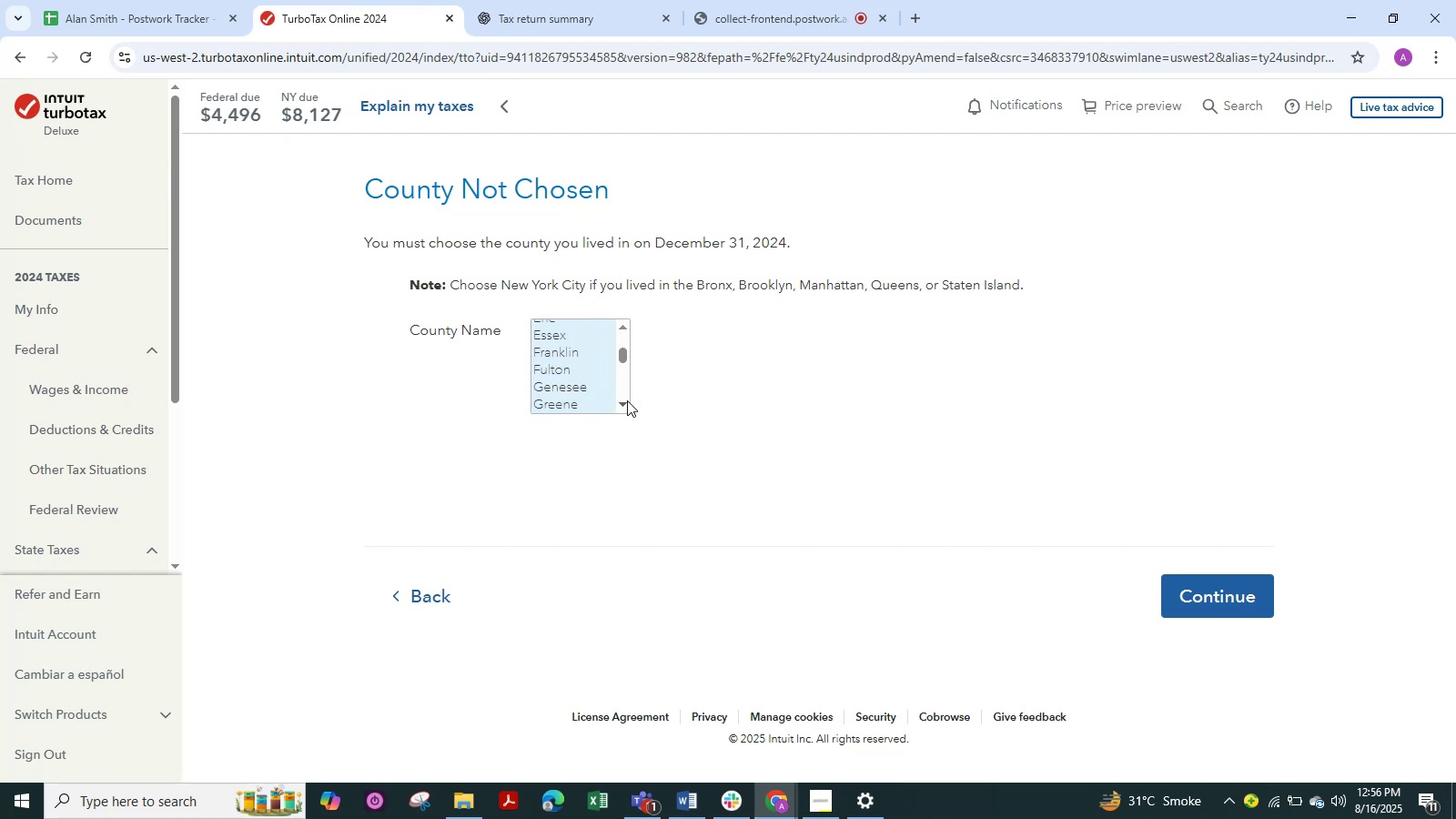 
triple_click([627, 400])
 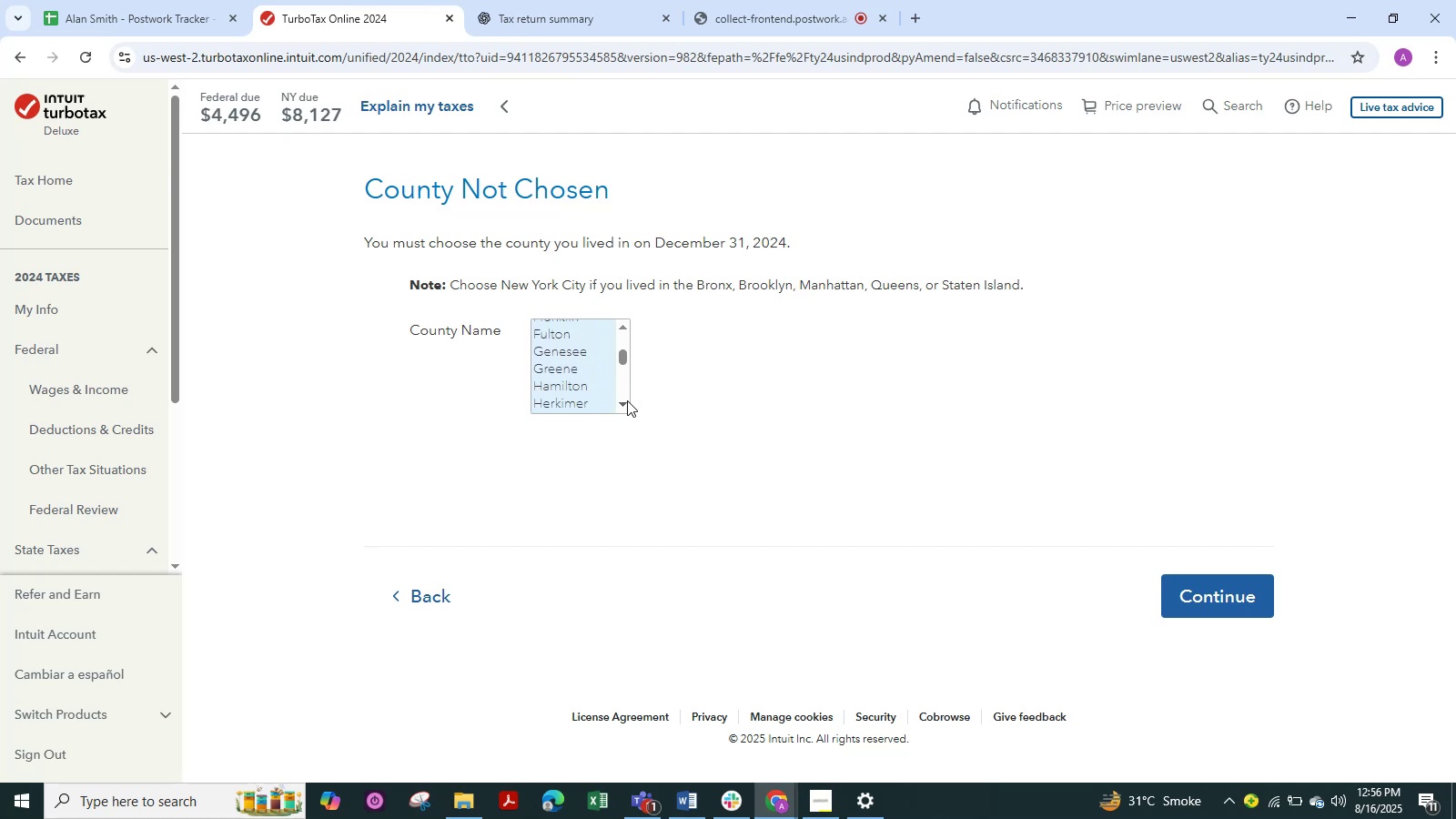 
triple_click([627, 400])
 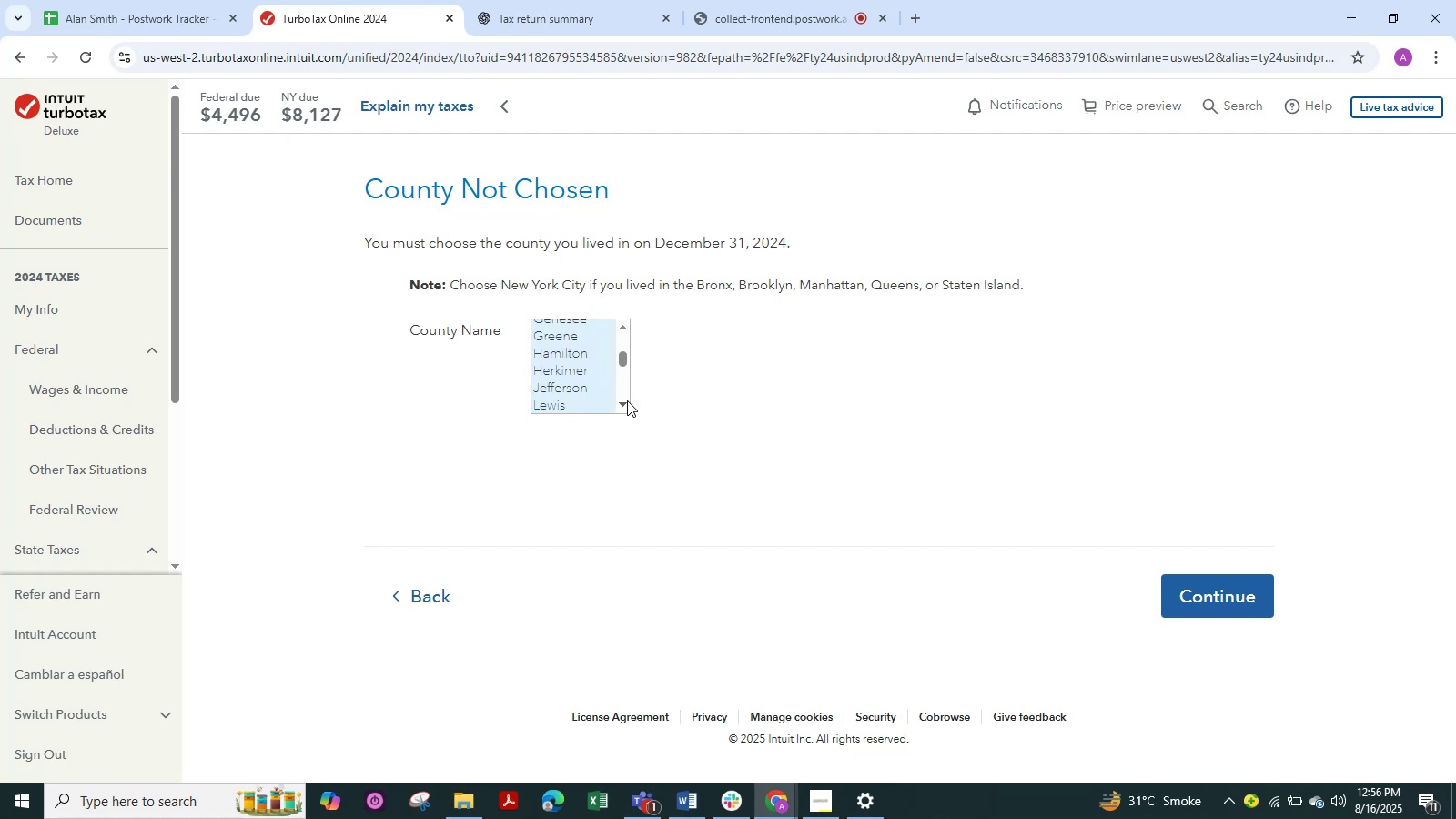 
triple_click([627, 400])
 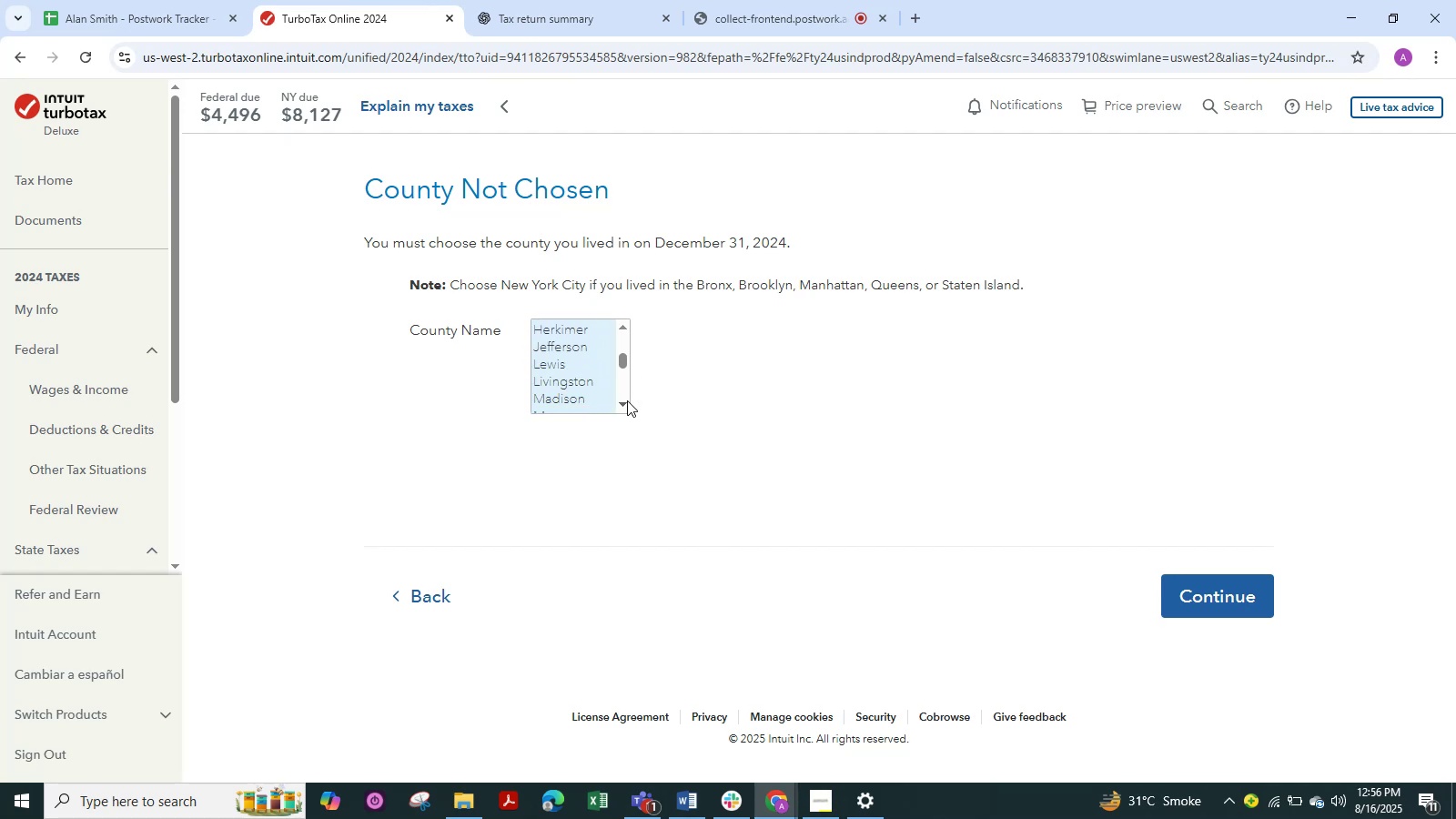 
triple_click([627, 400])
 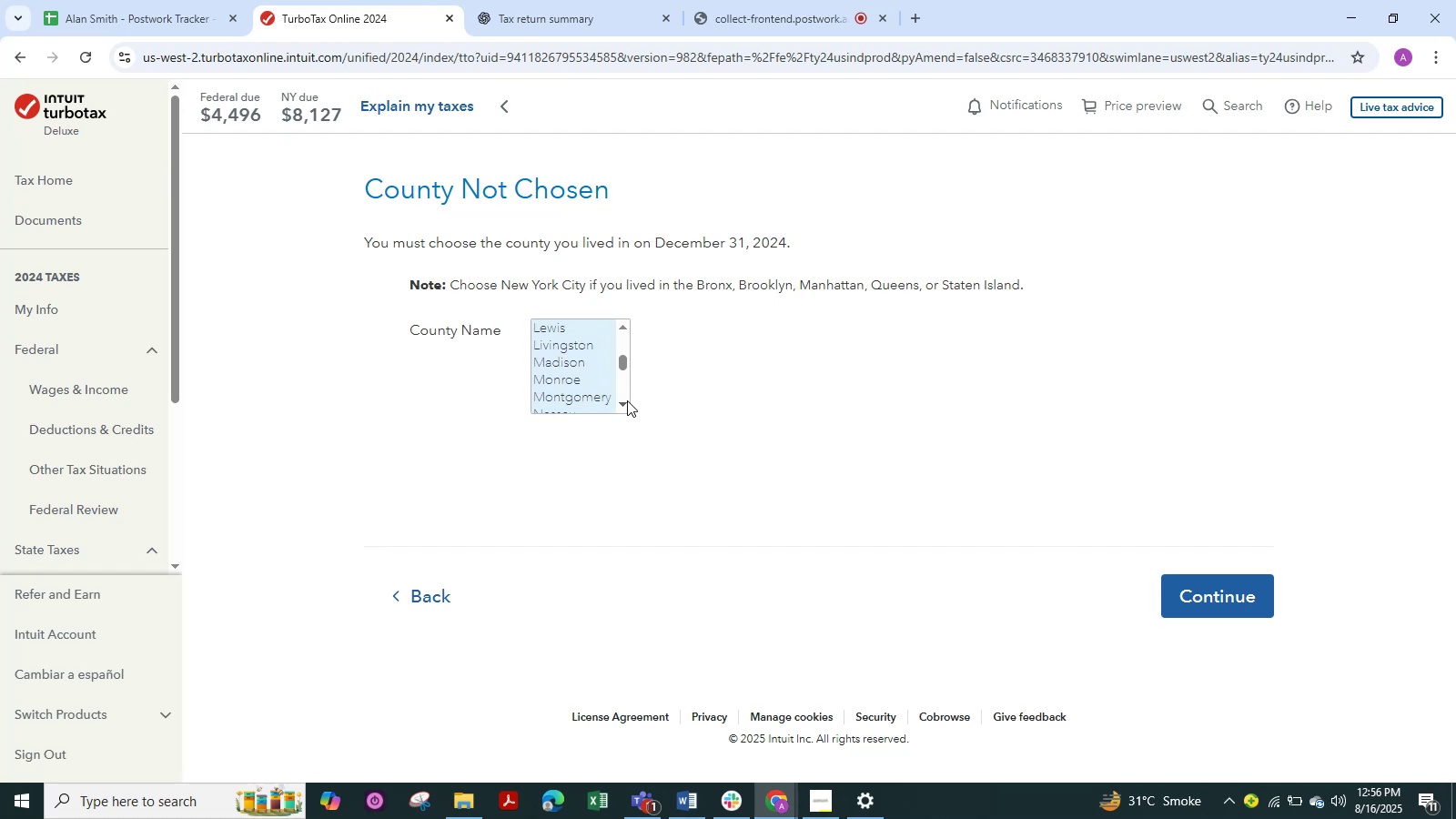 
triple_click([627, 400])
 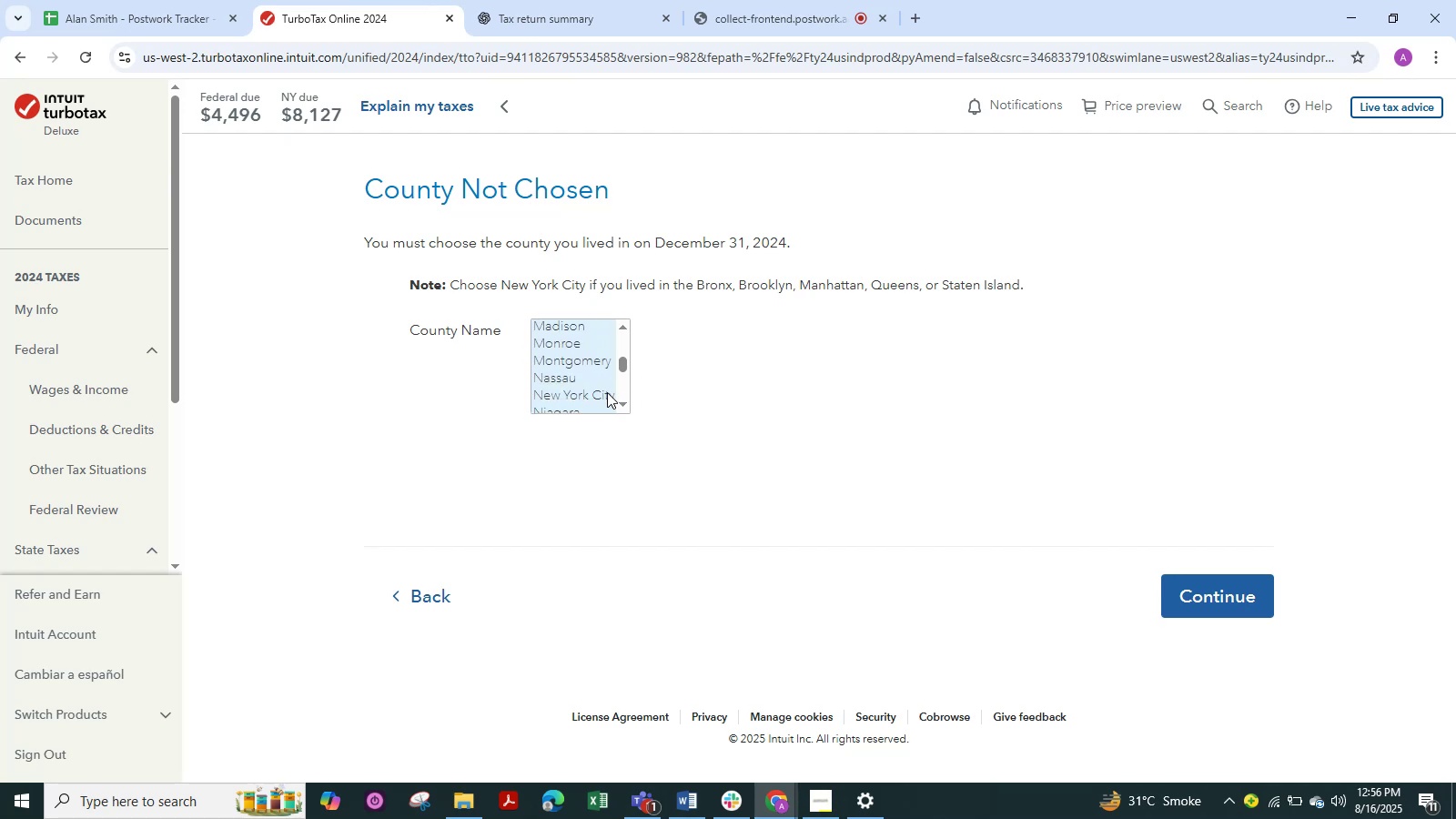 
left_click([605, 392])
 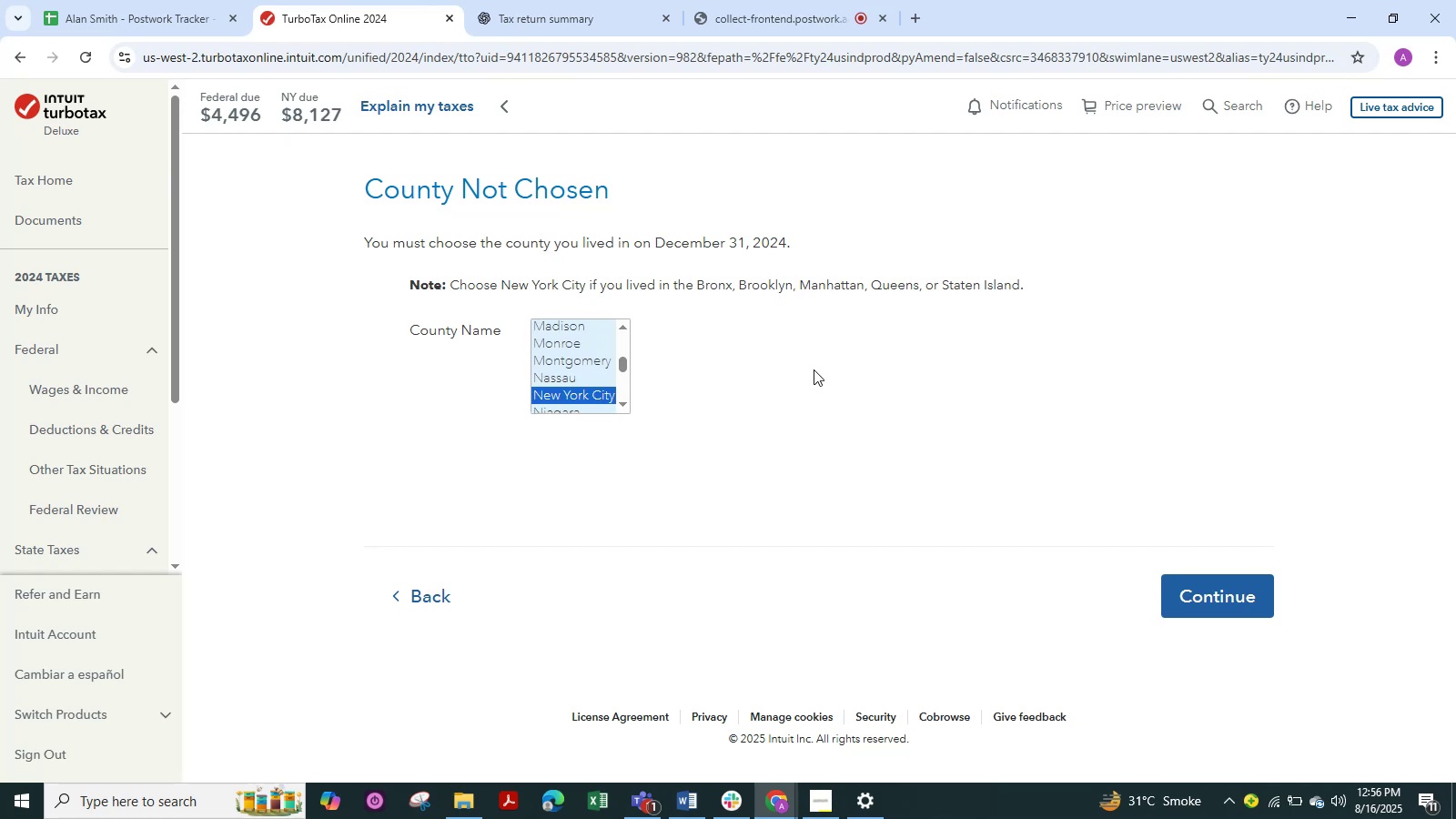 
left_click([859, 363])
 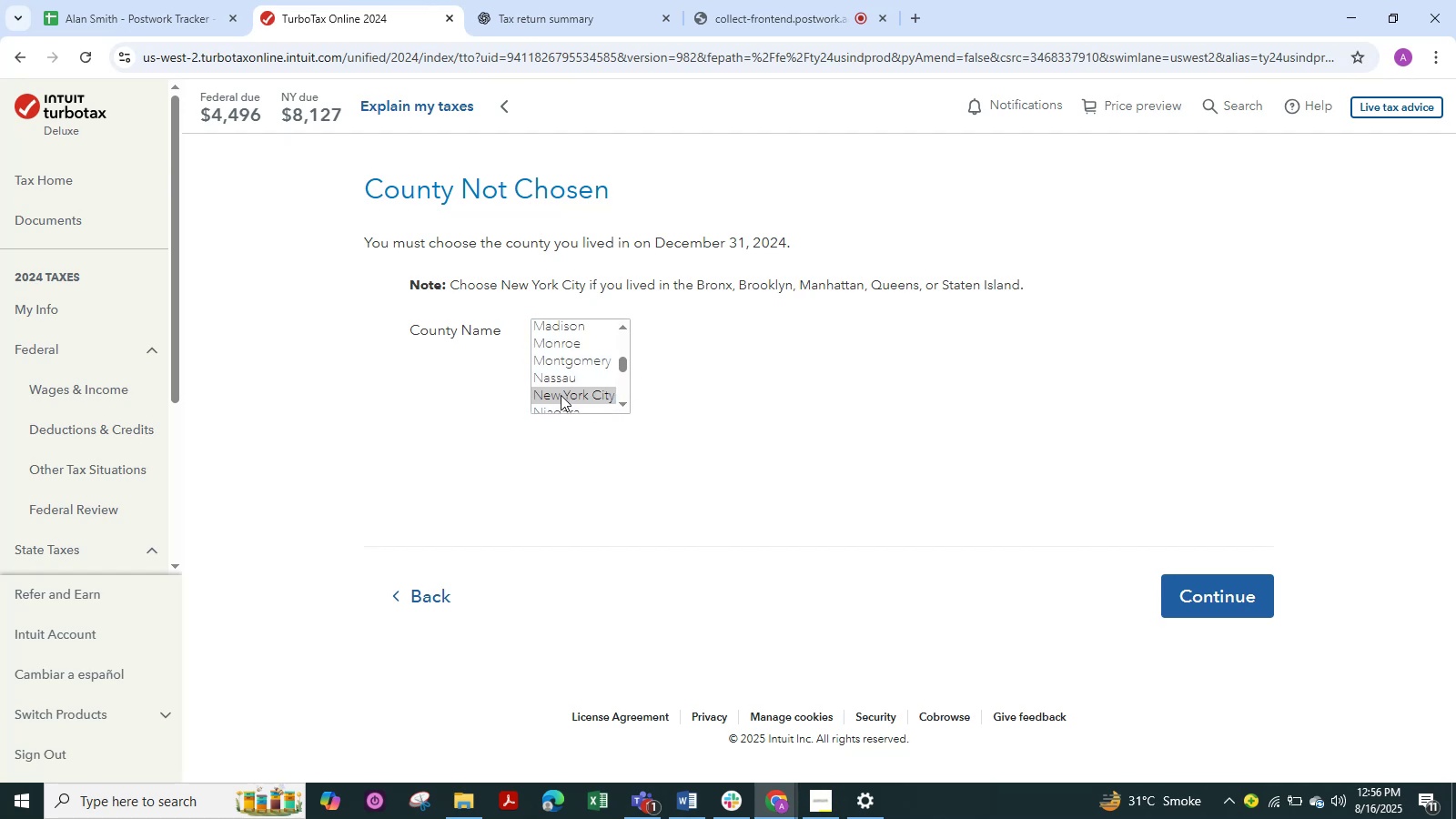 
left_click([561, 394])
 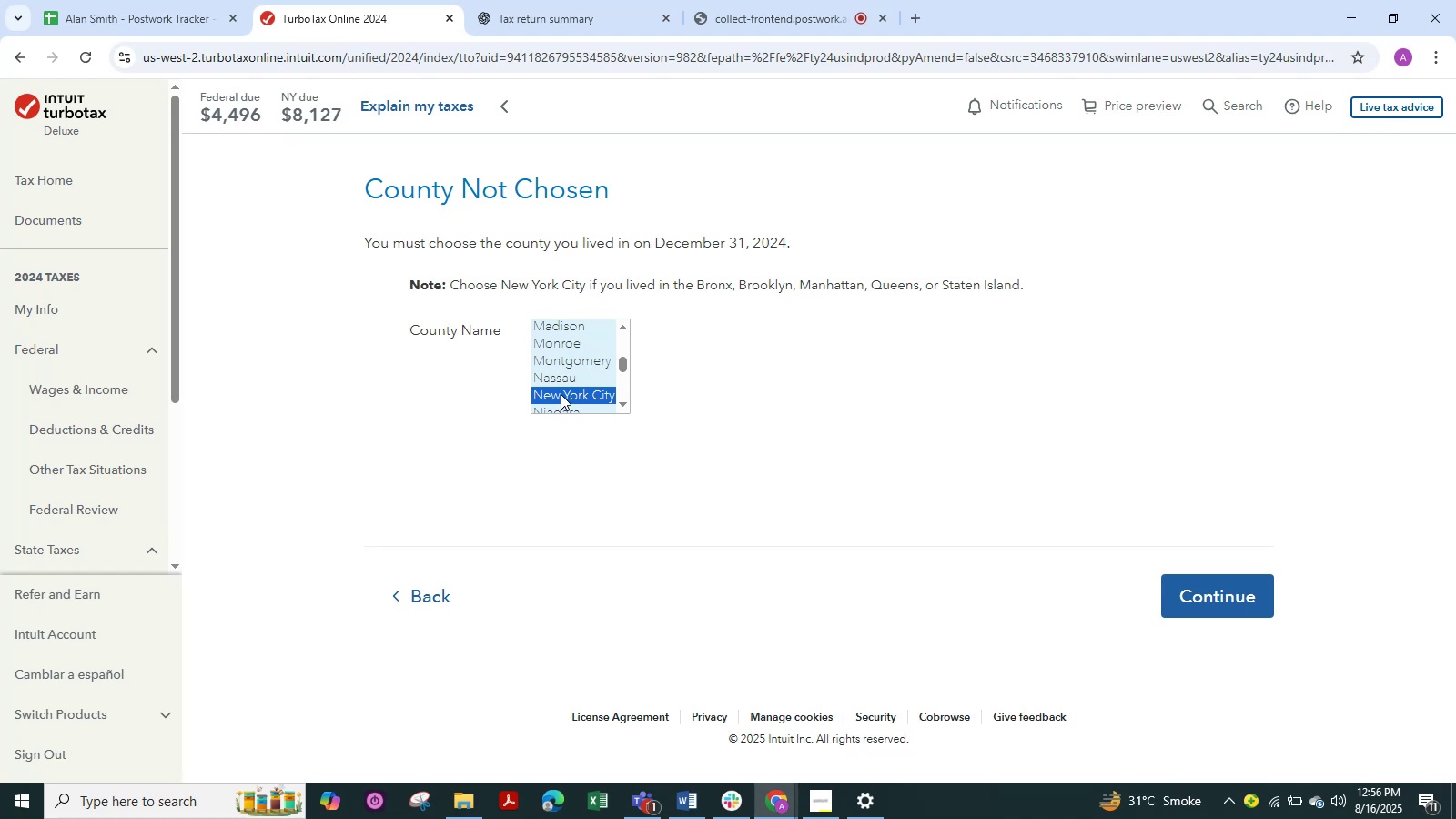 
double_click([561, 394])
 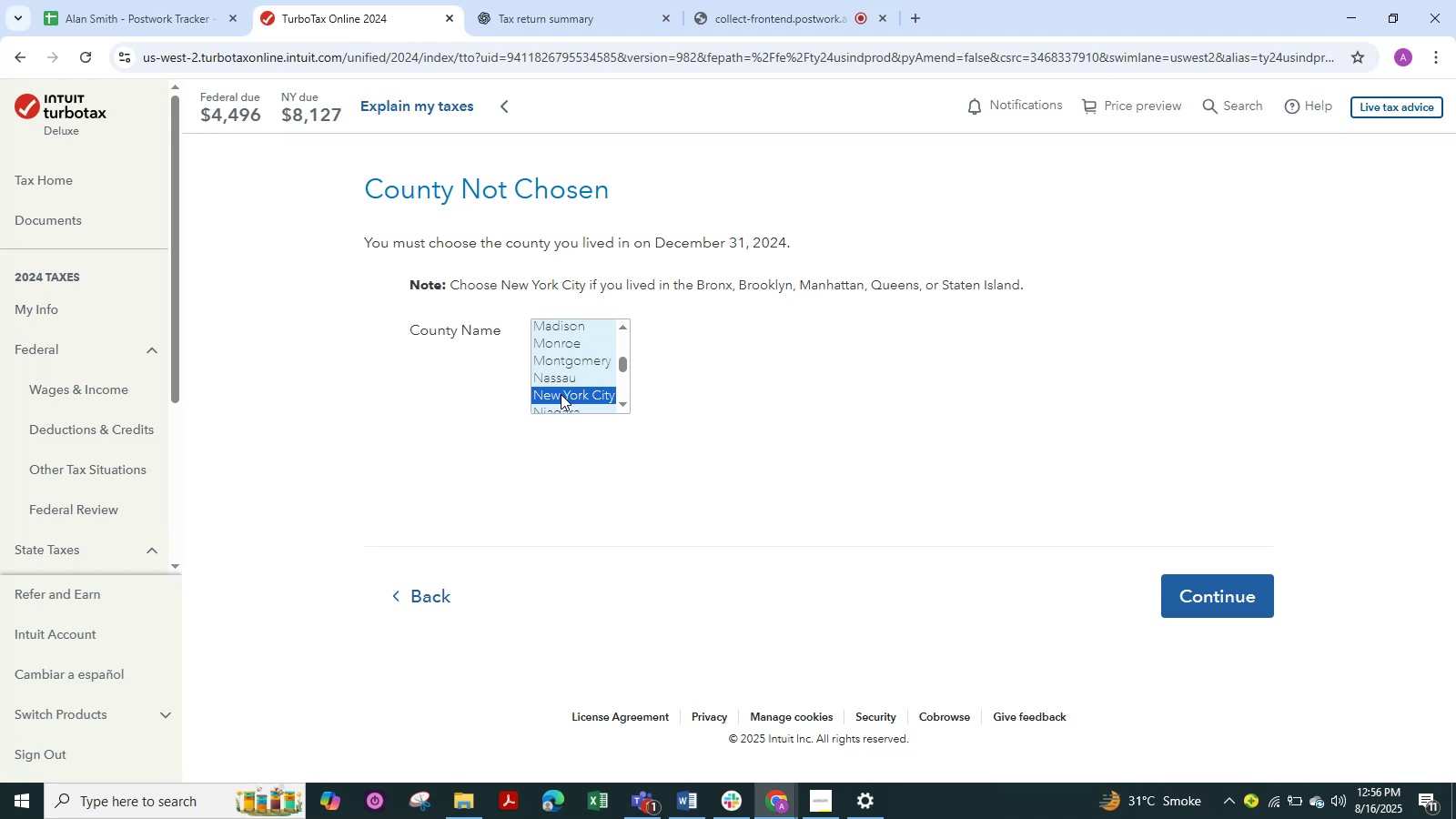 
triple_click([561, 394])
 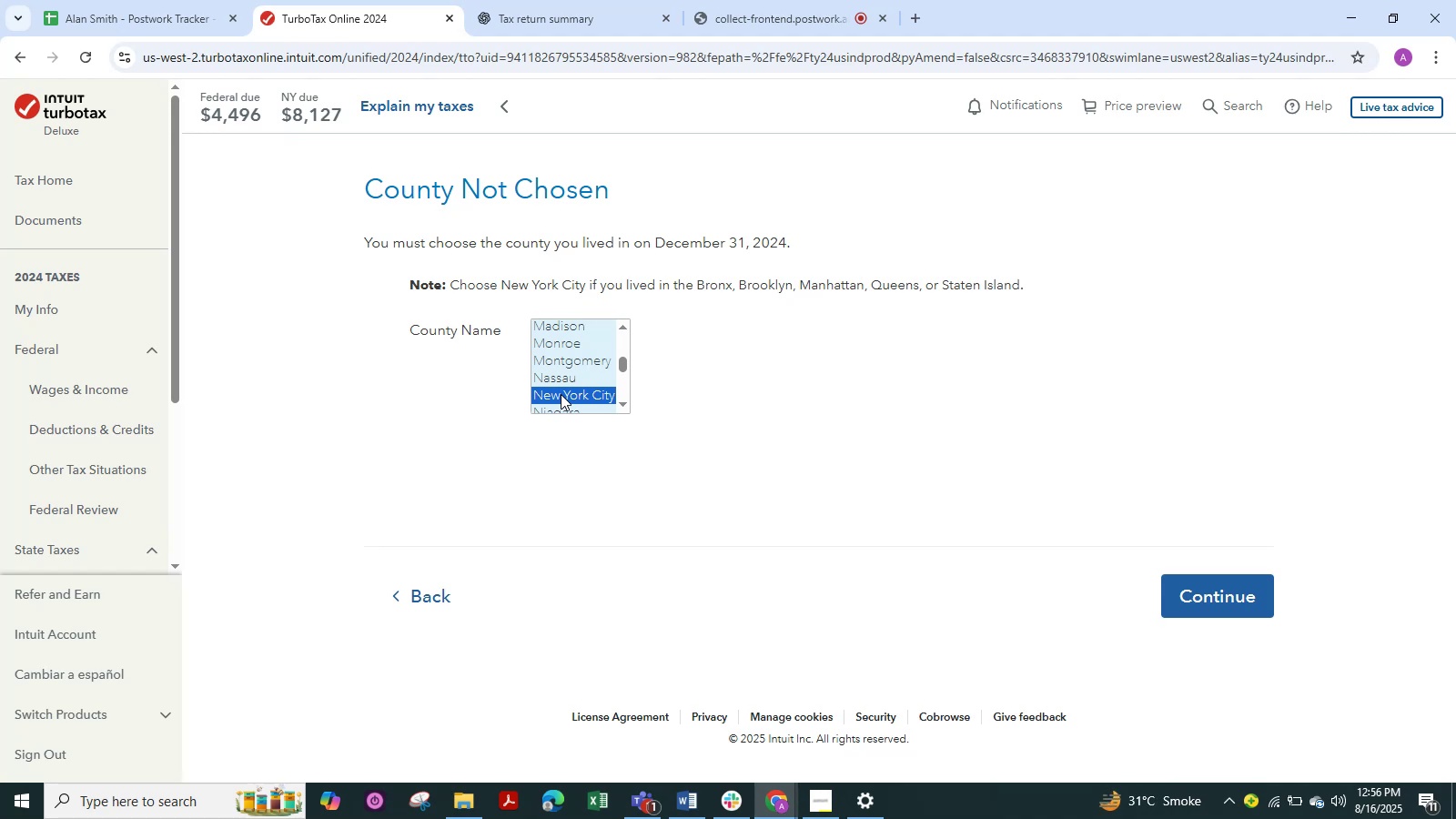 
triple_click([561, 394])
 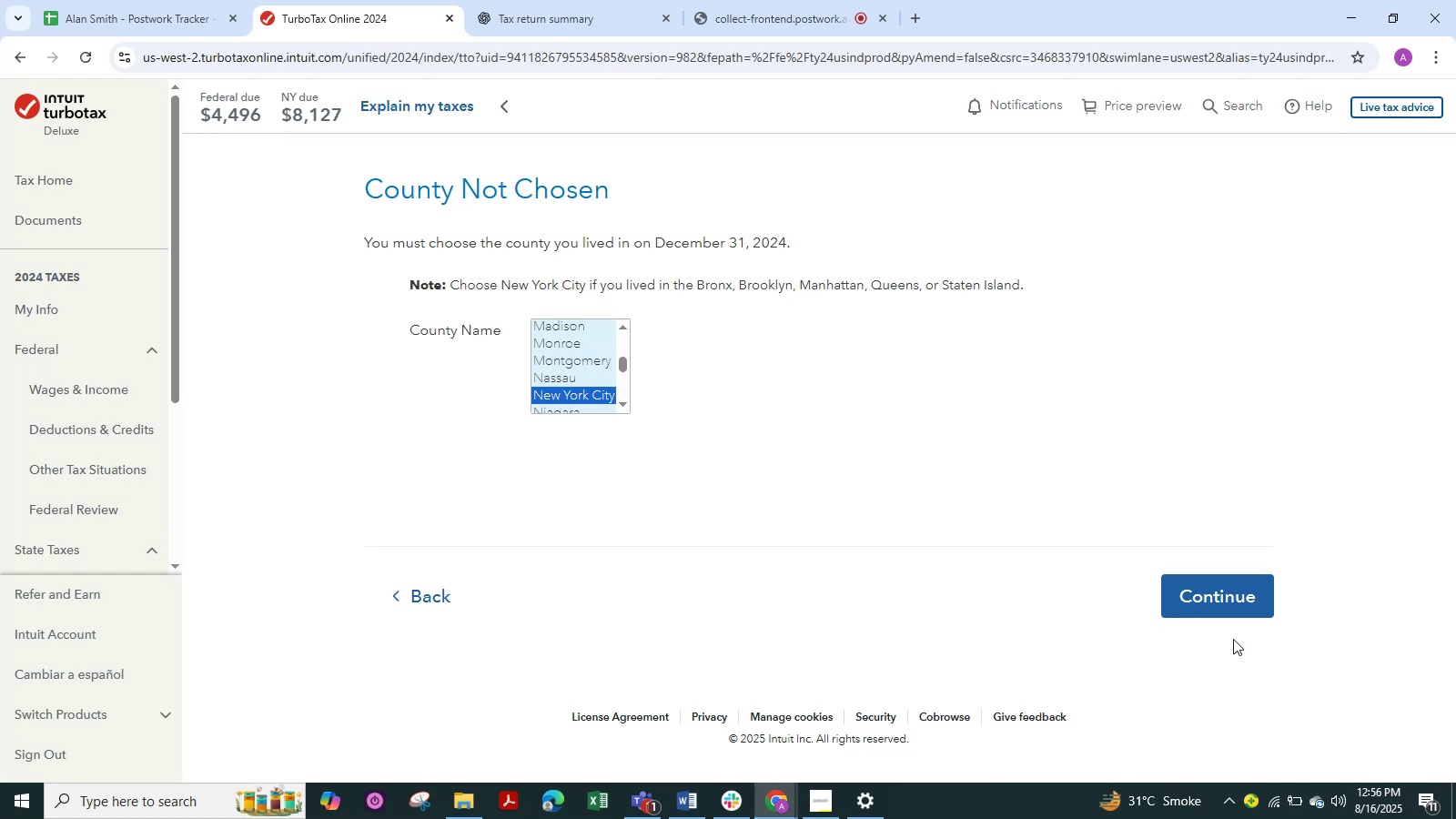 
left_click([1221, 597])
 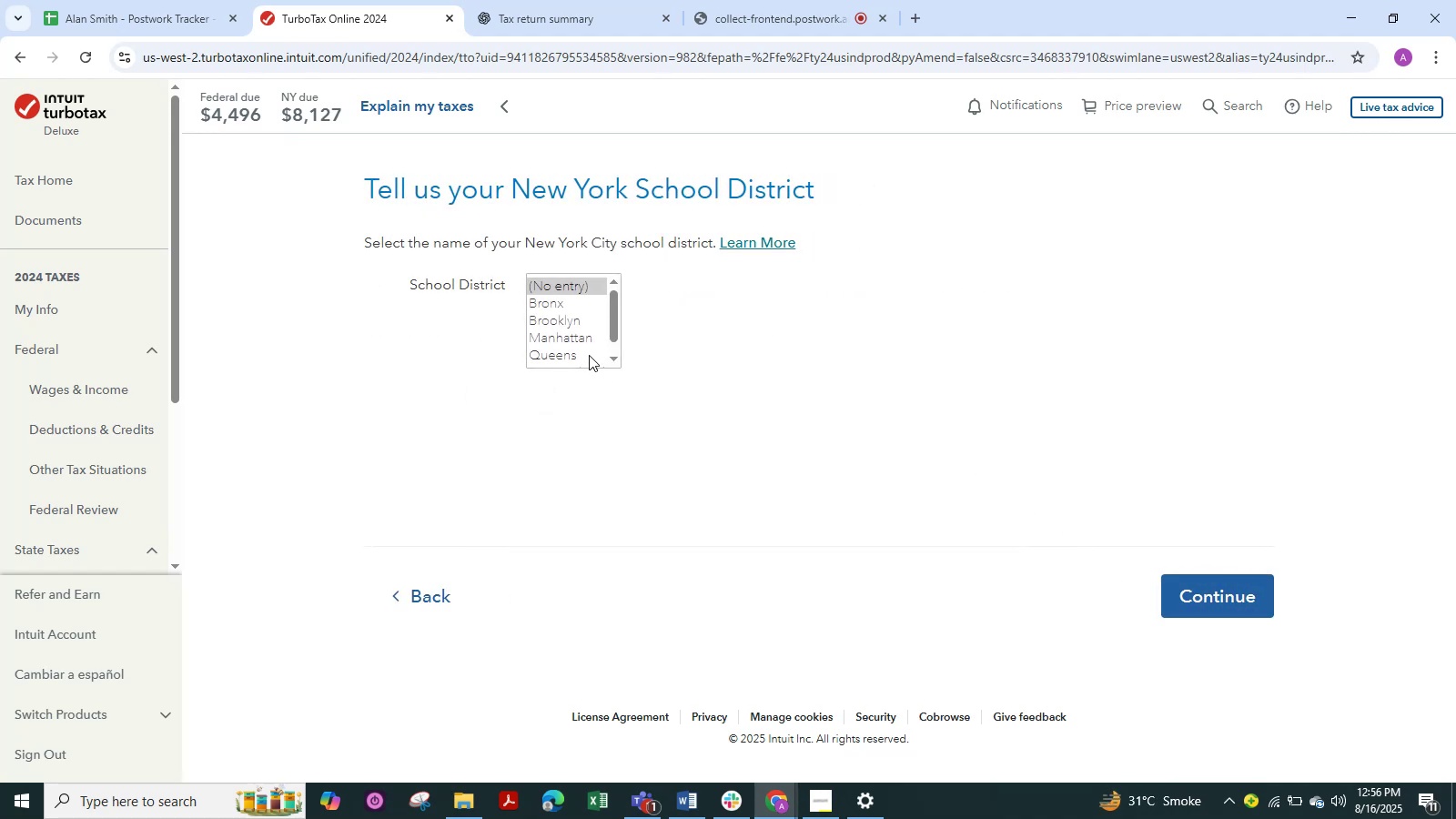 
scroll: coordinate [582, 347], scroll_direction: down, amount: 2.0
 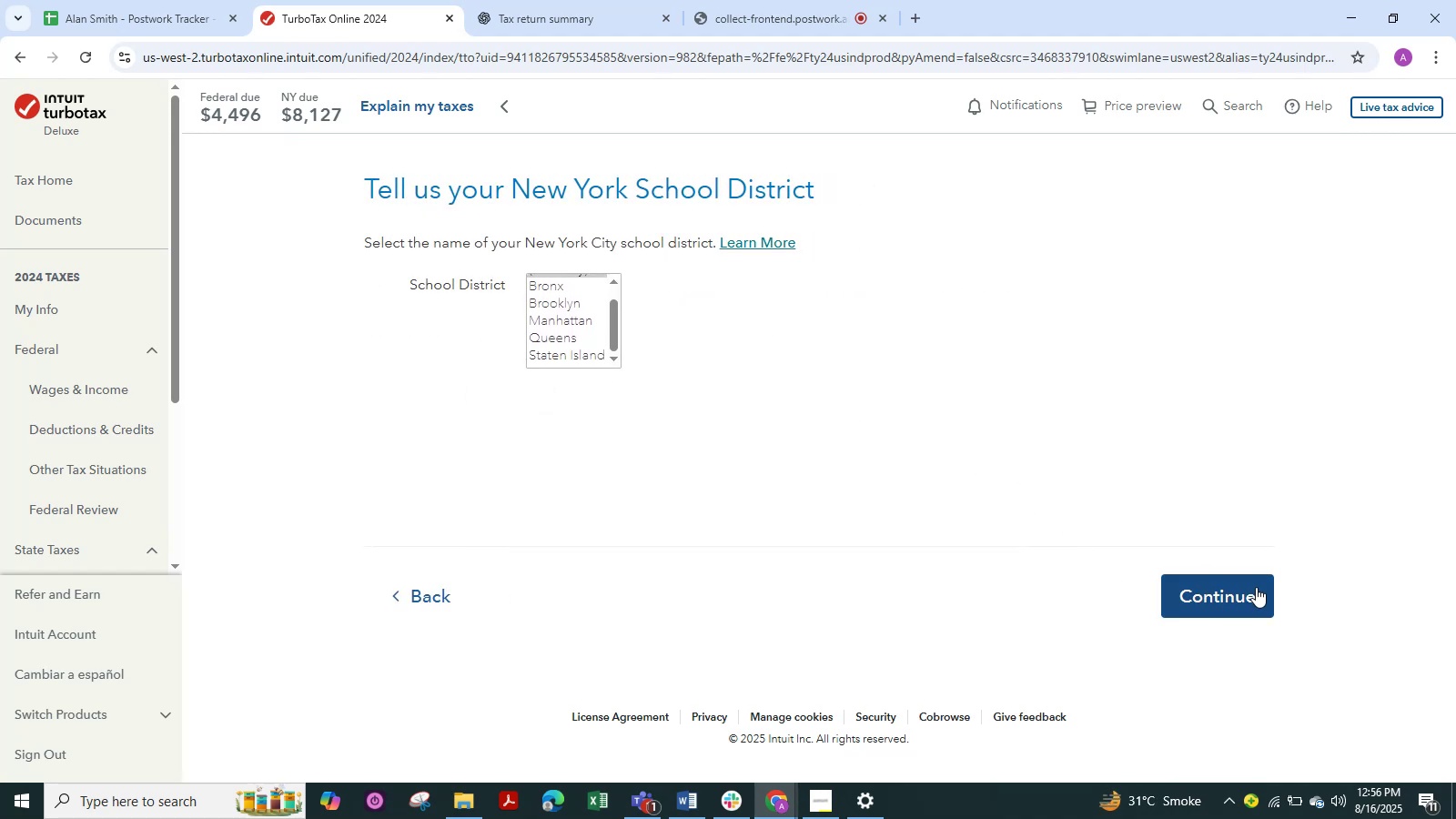 
left_click([1254, 587])
 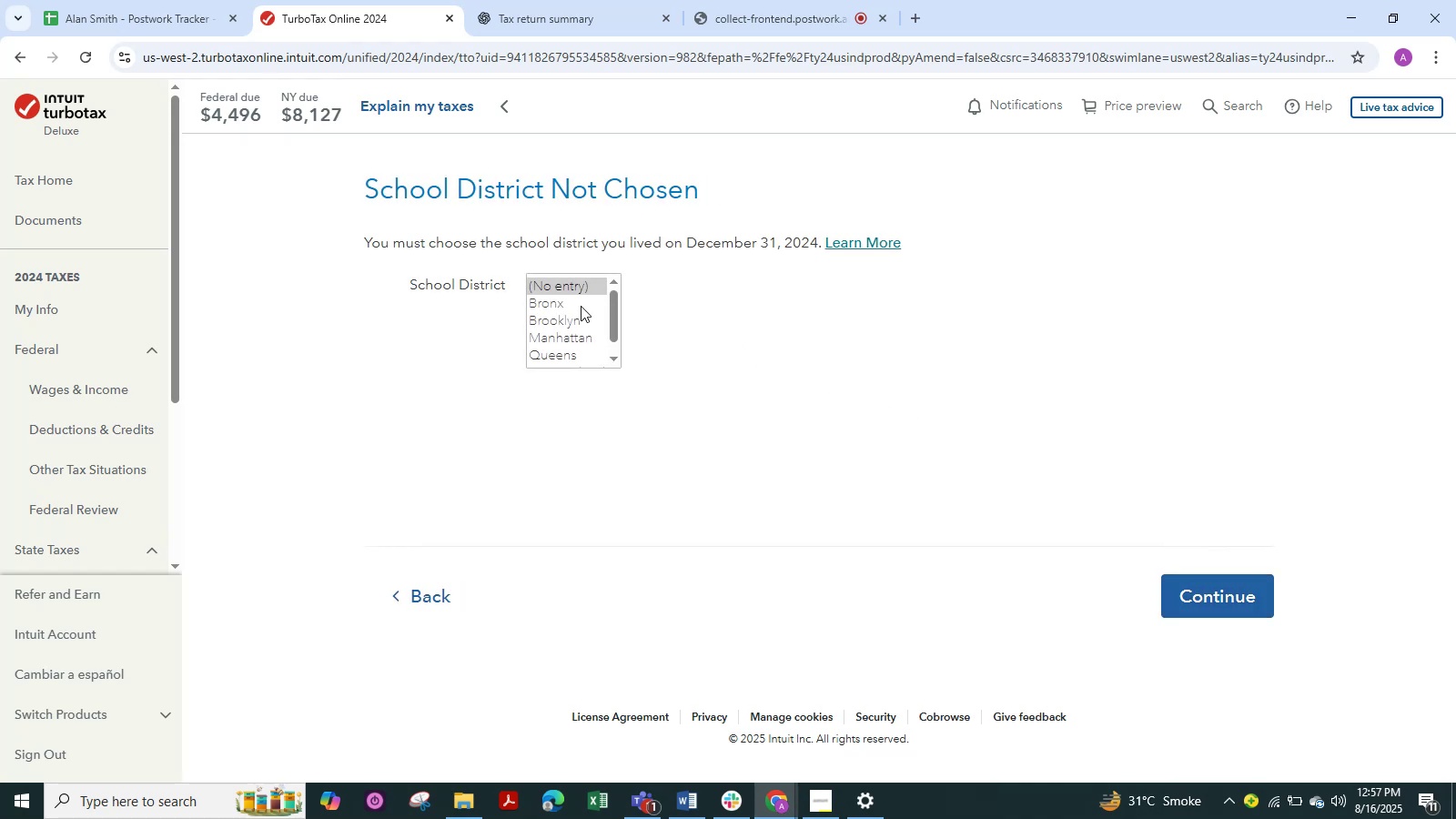 
left_click([558, 288])
 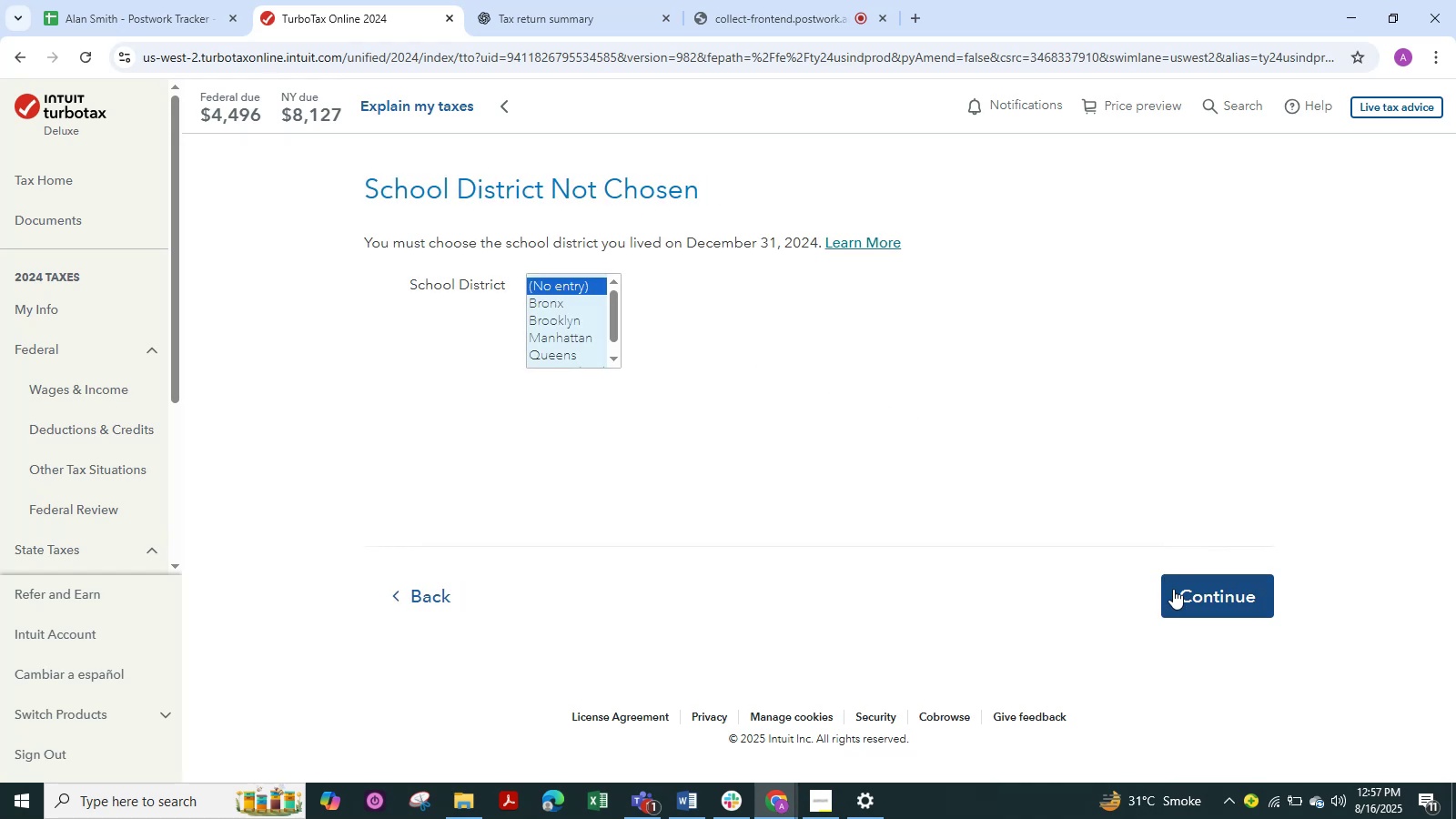 
left_click([1182, 594])
 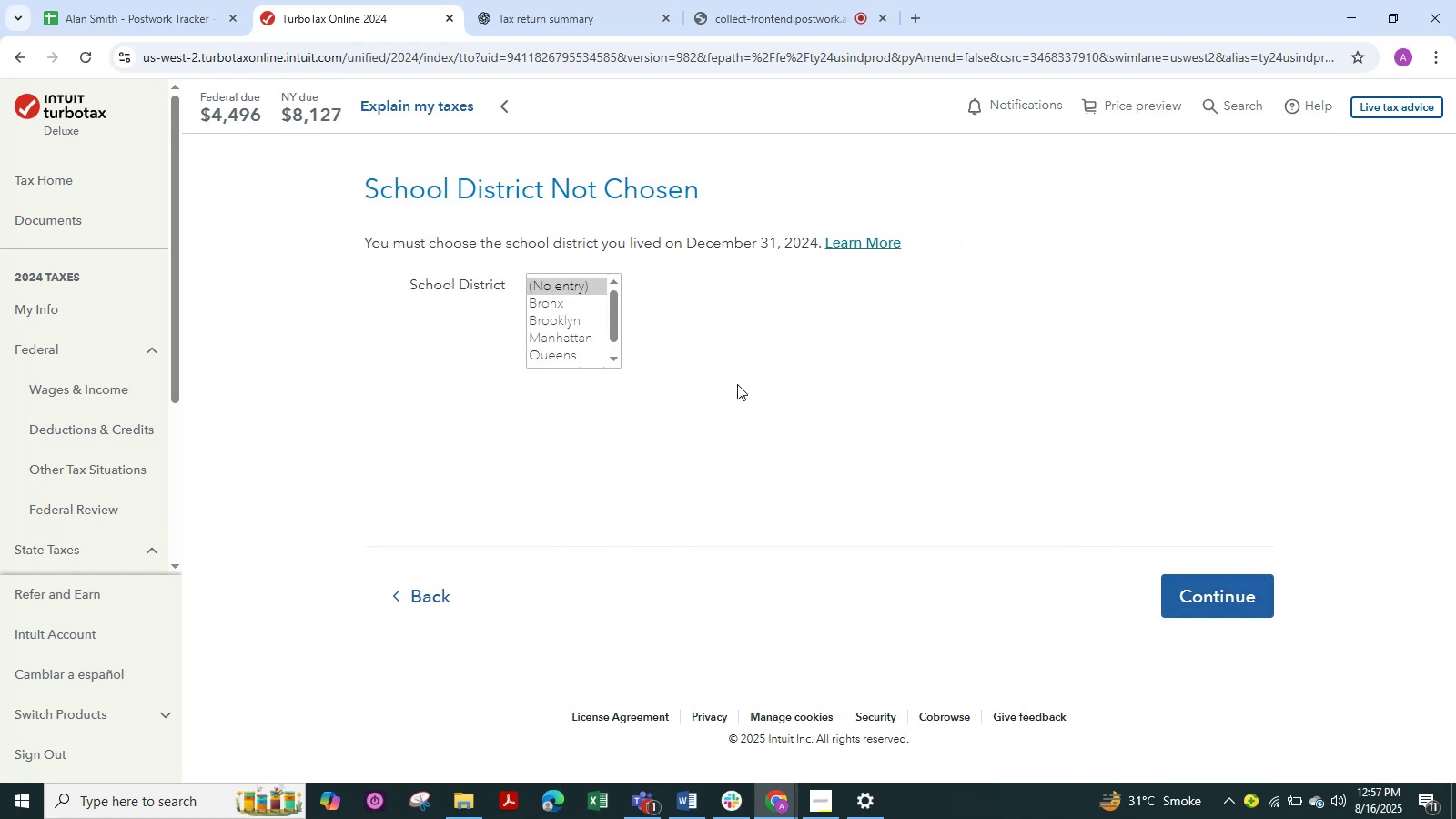 
scroll: coordinate [587, 332], scroll_direction: down, amount: 5.0
 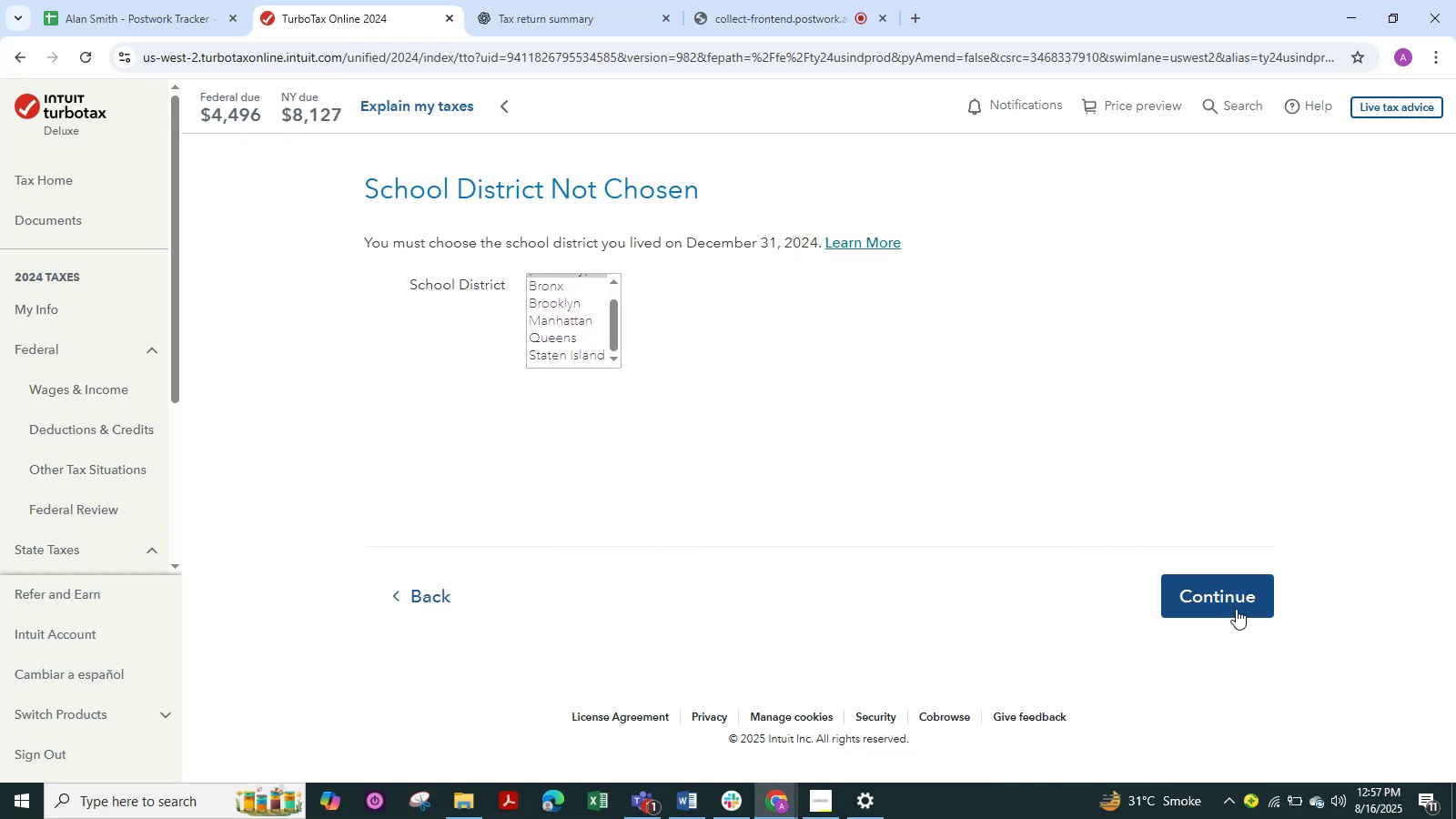 
left_click([1226, 600])
 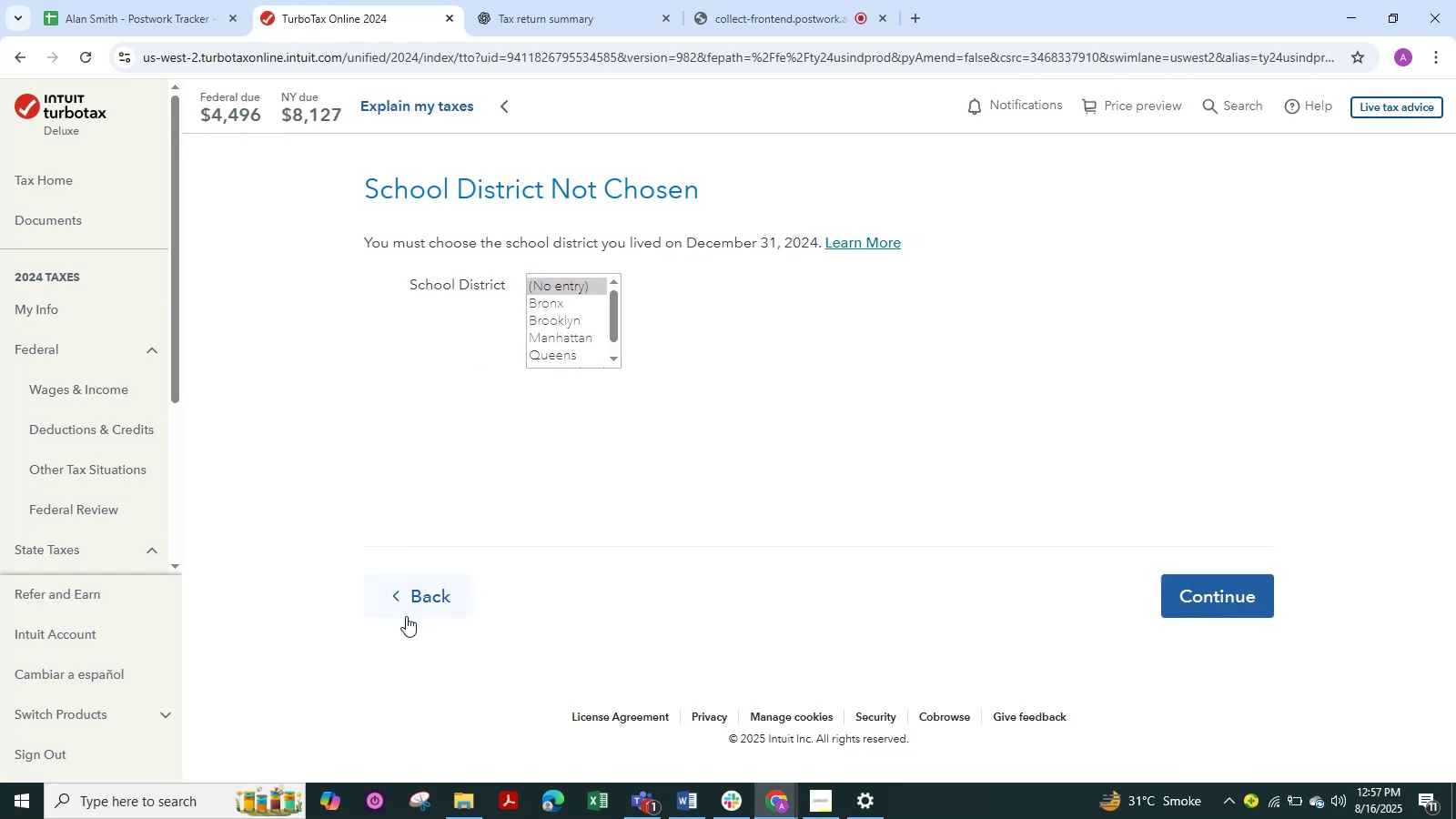 
left_click([405, 604])
 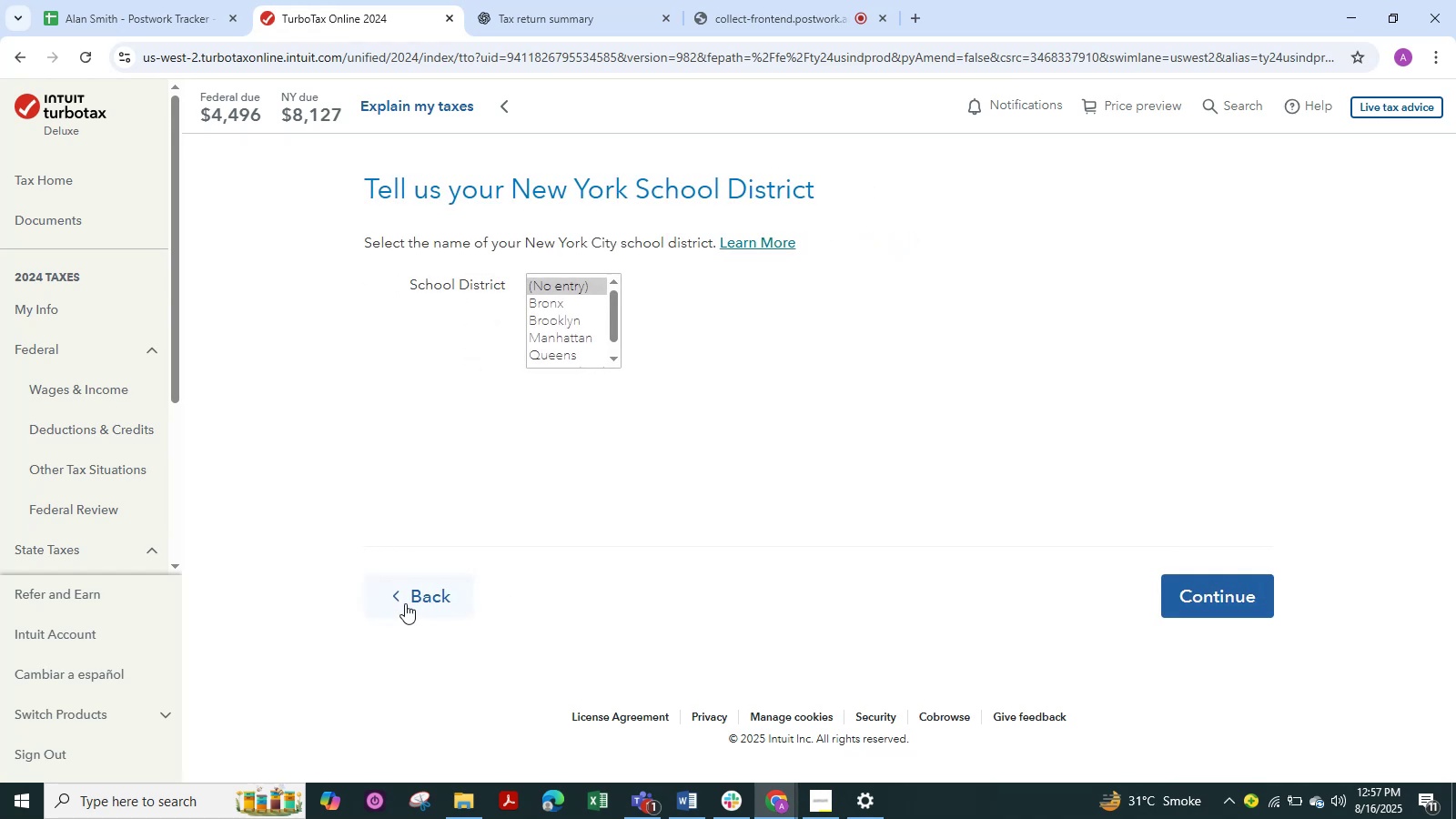 
left_click([405, 603])
 